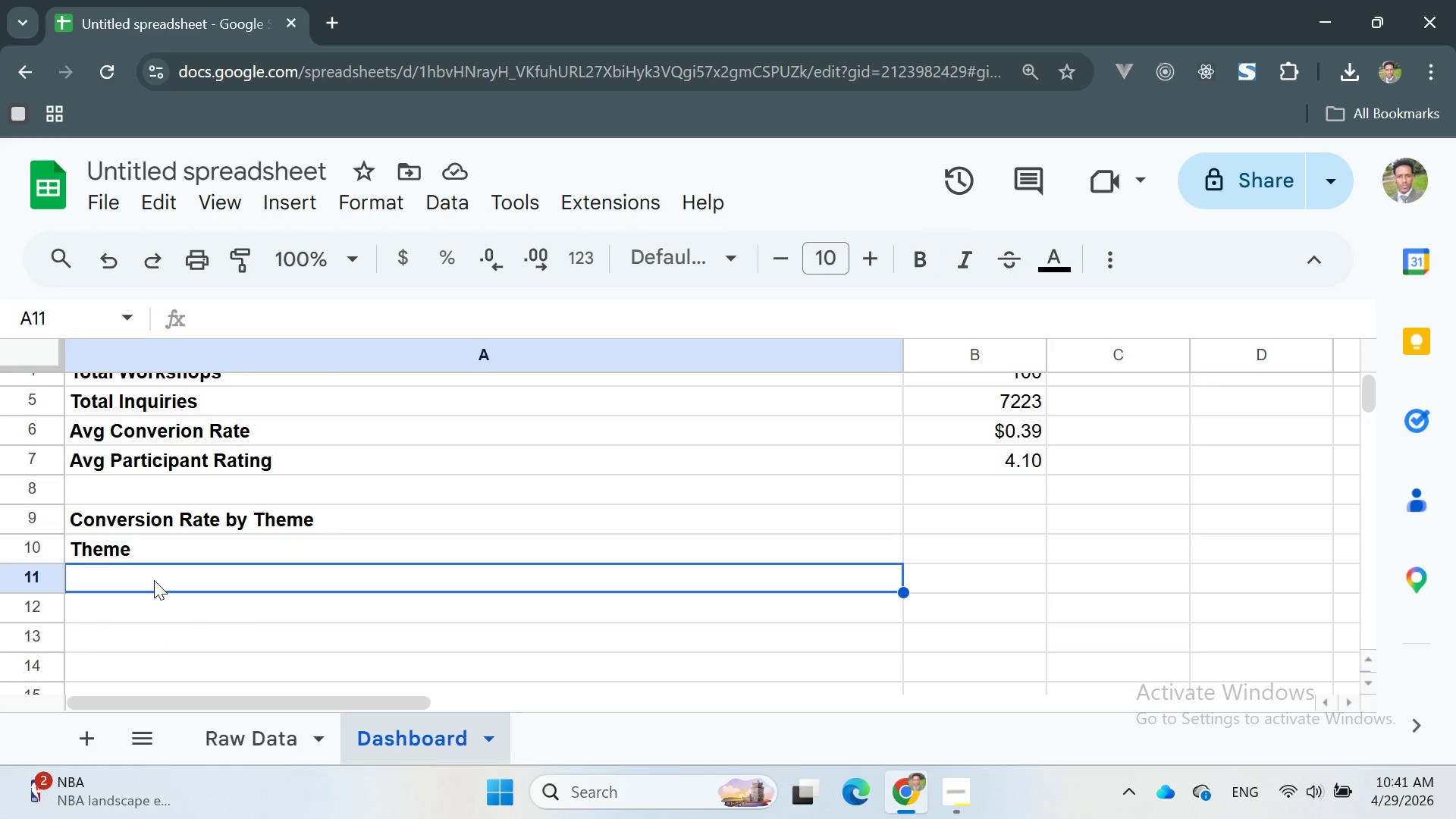 
key(Control+V)
 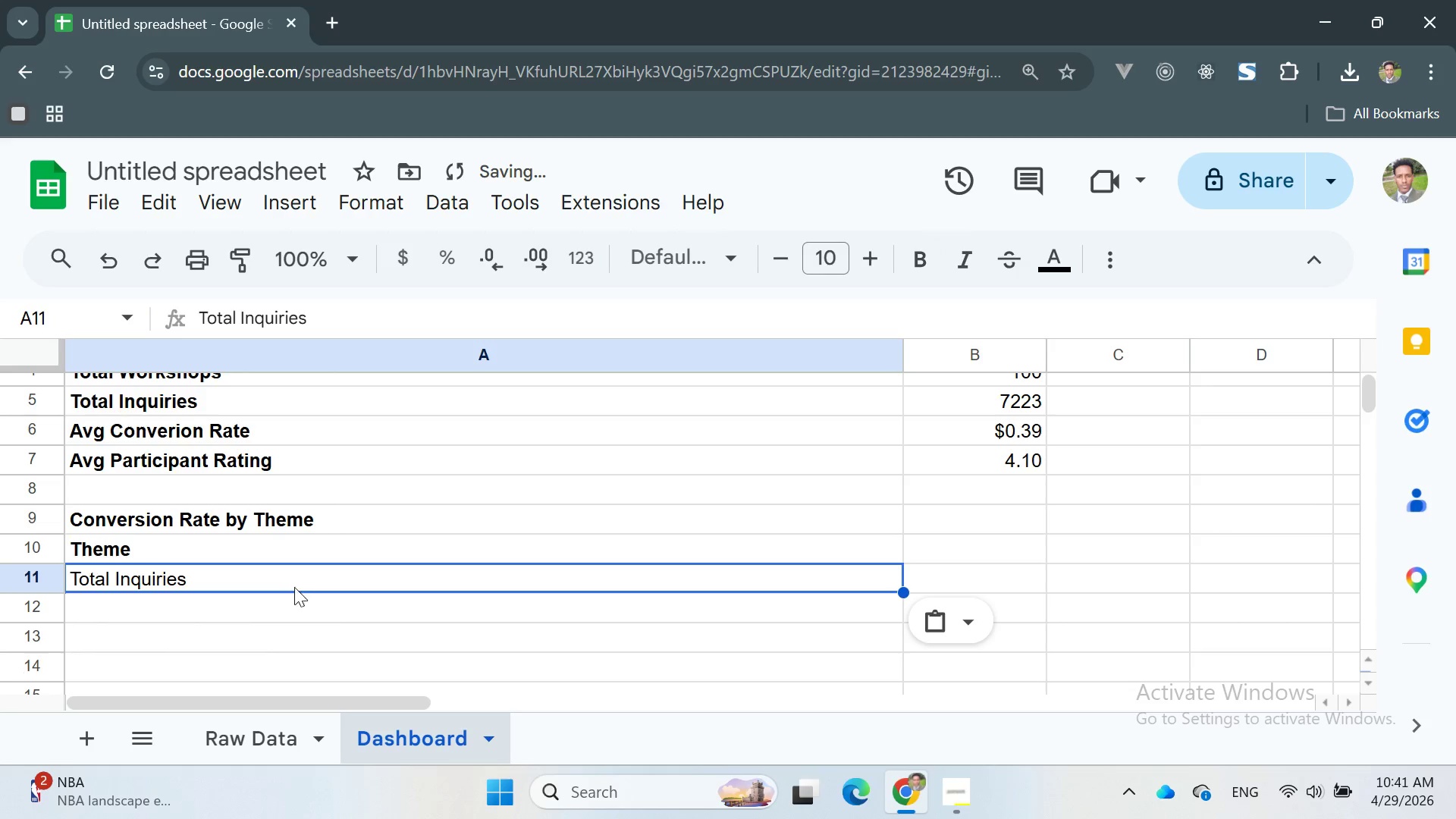 
left_click([229, 630])
 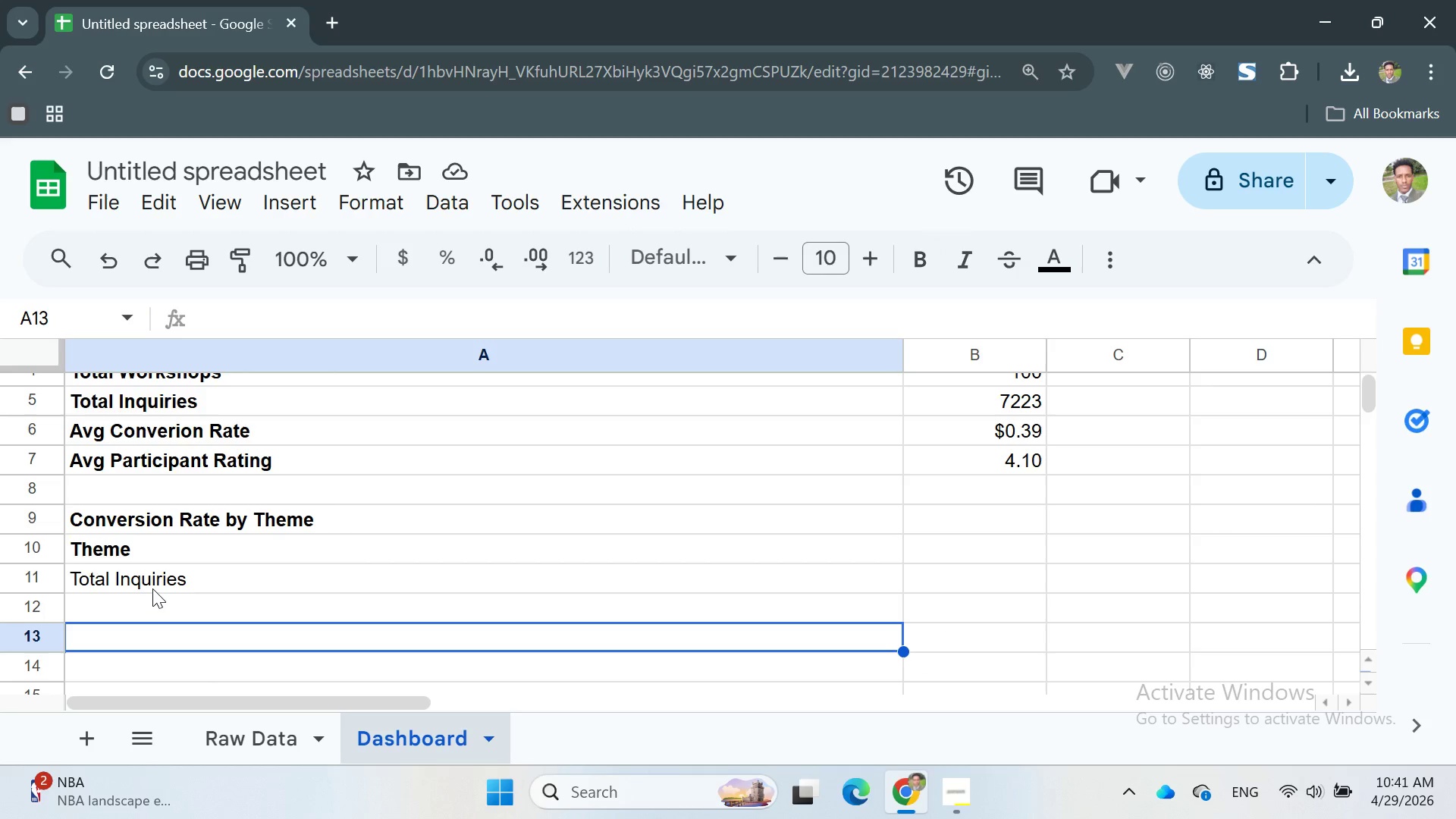 
double_click([149, 584])
 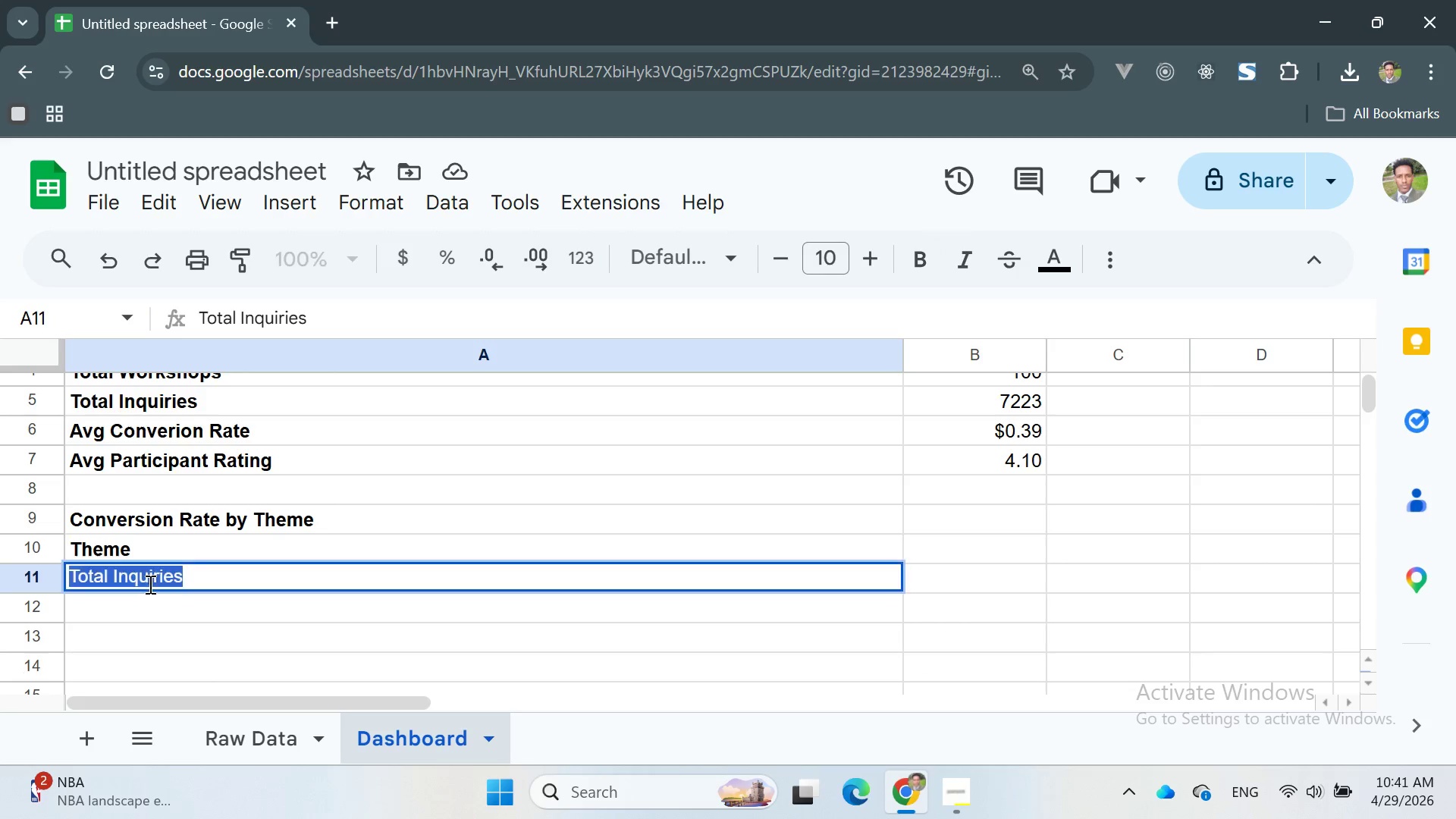 
triple_click([149, 584])
 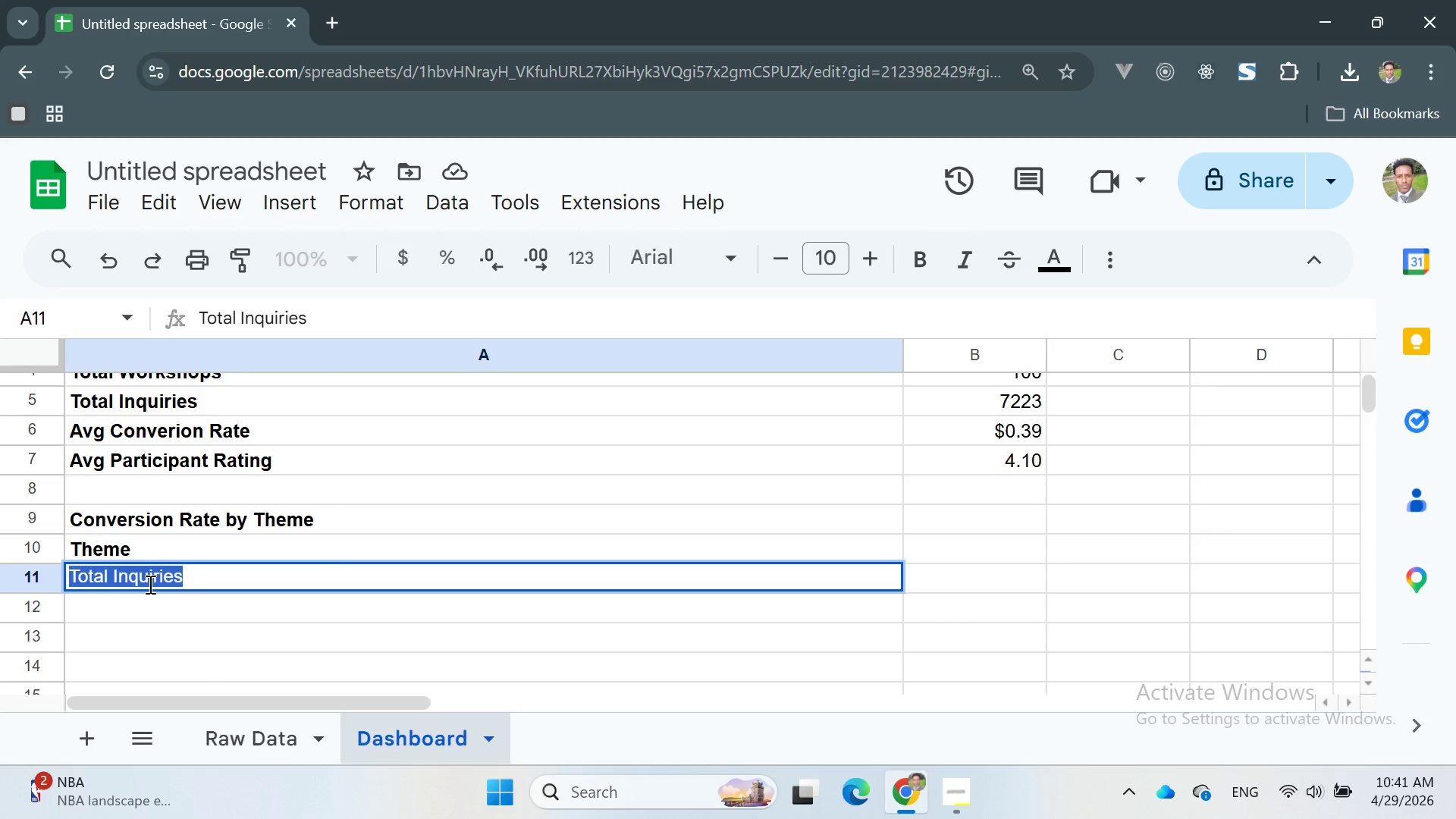 
triple_click([149, 584])
 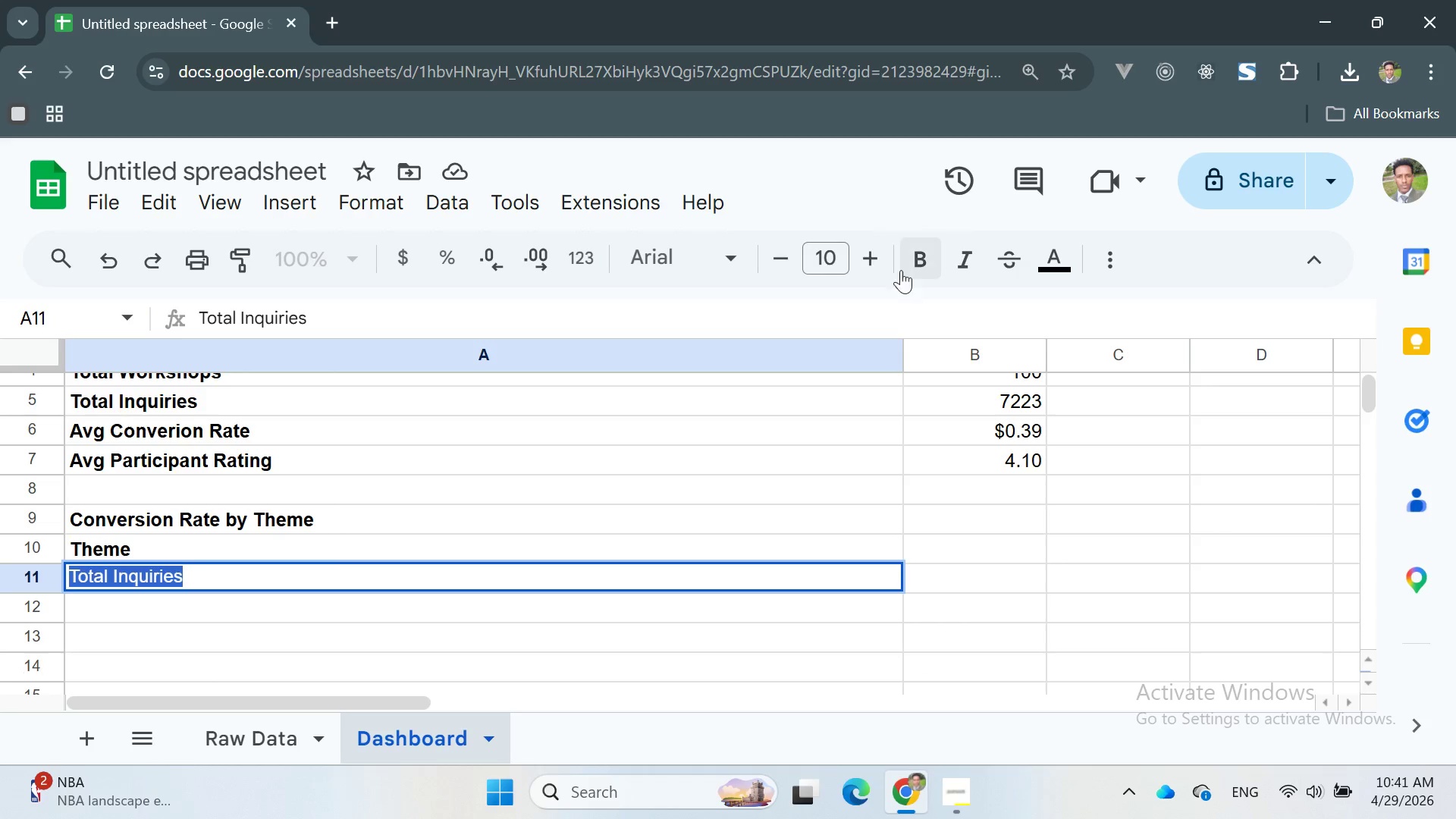 
left_click([913, 257])
 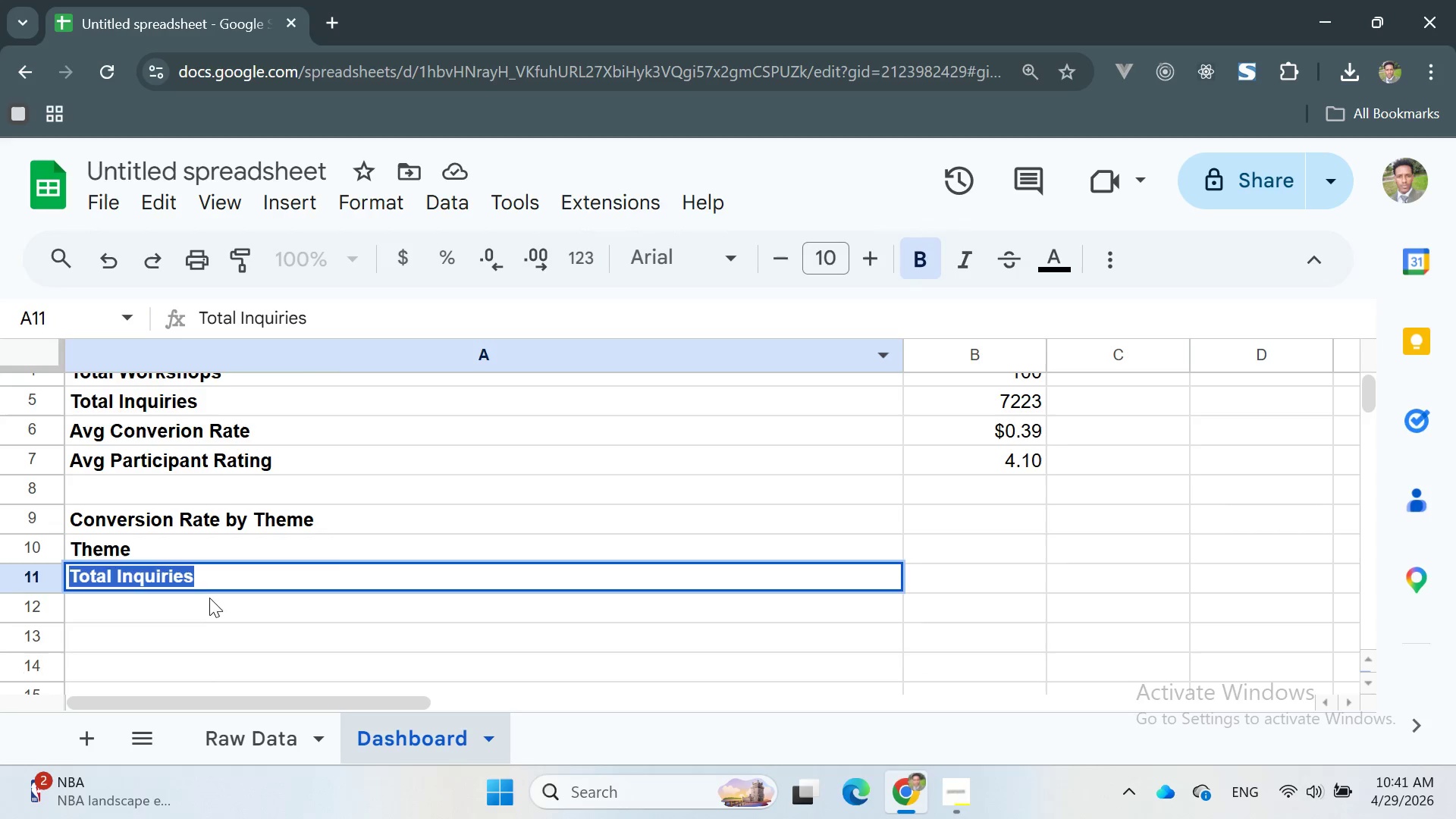 
left_click([192, 613])
 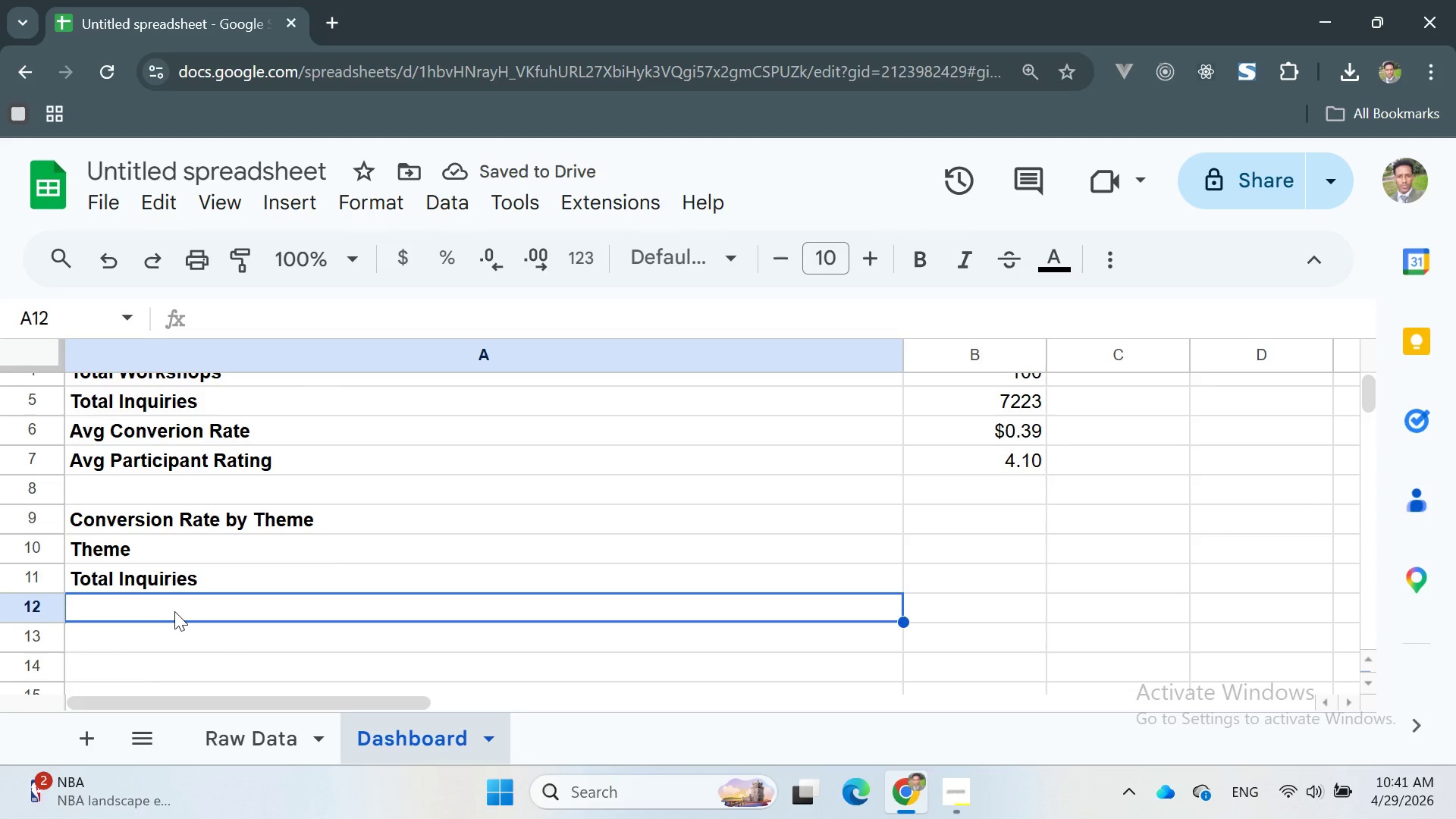 
wait(6.91)
 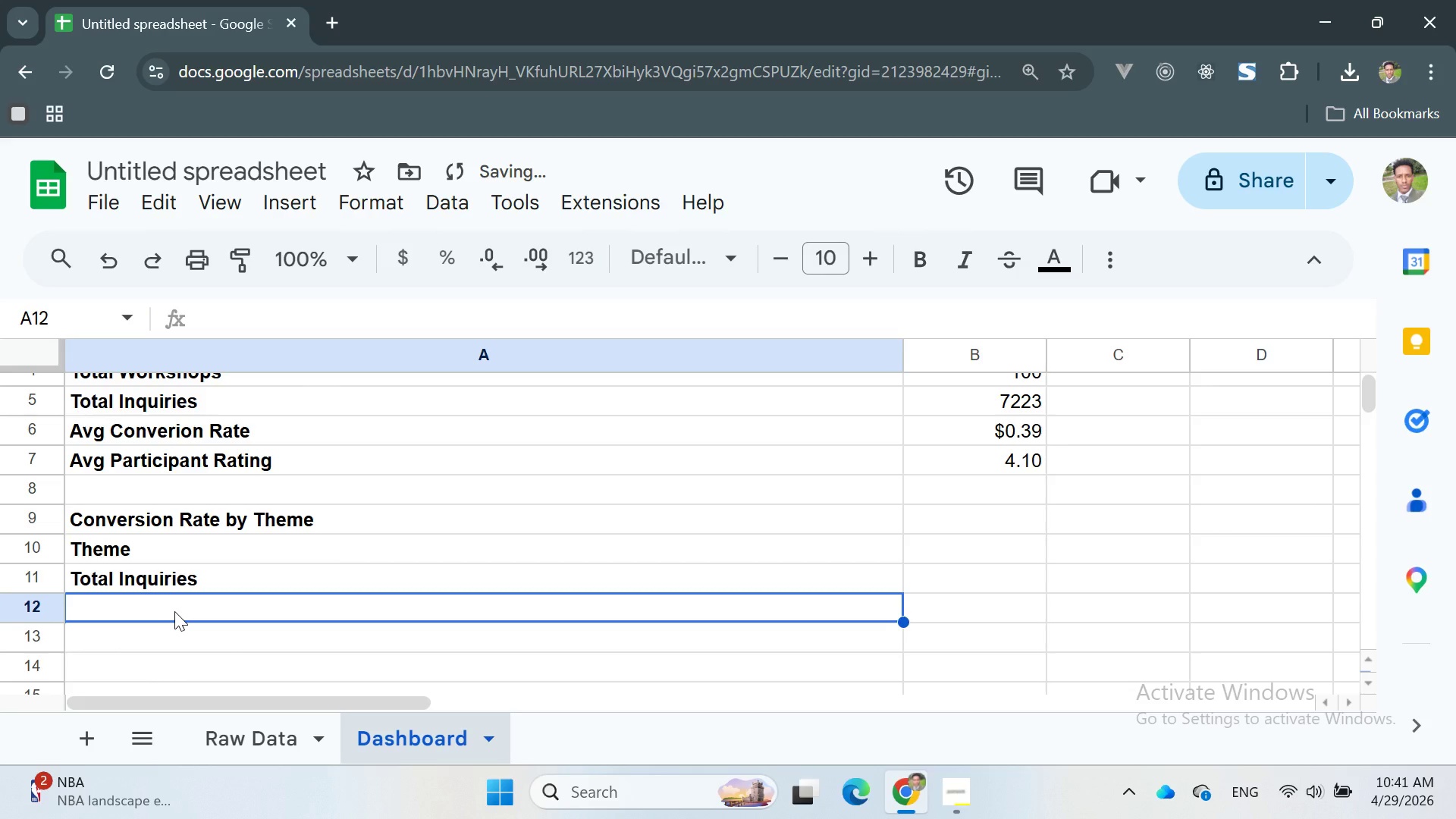 
double_click([120, 580])
 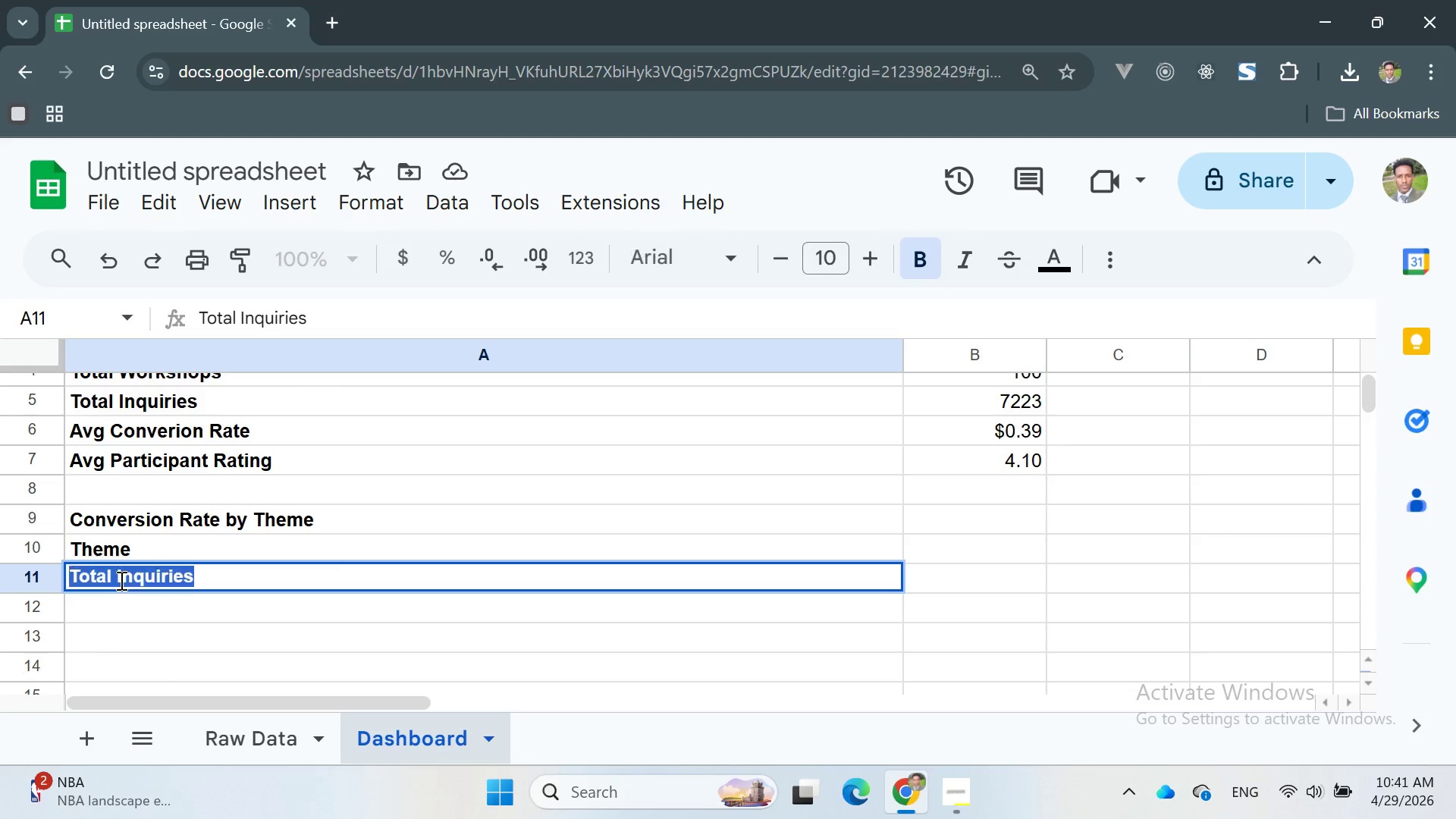 
triple_click([120, 580])
 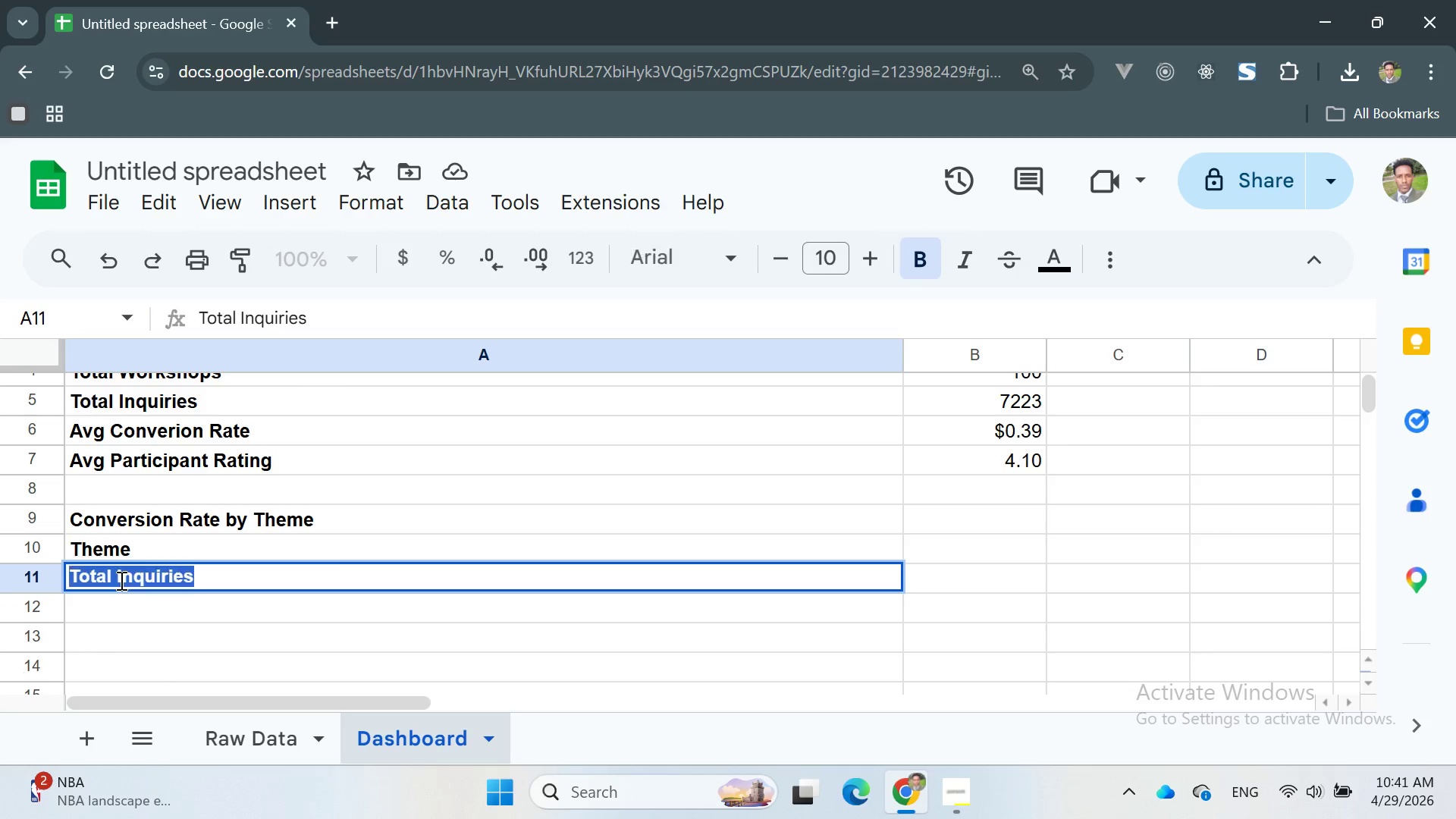 
triple_click([120, 580])
 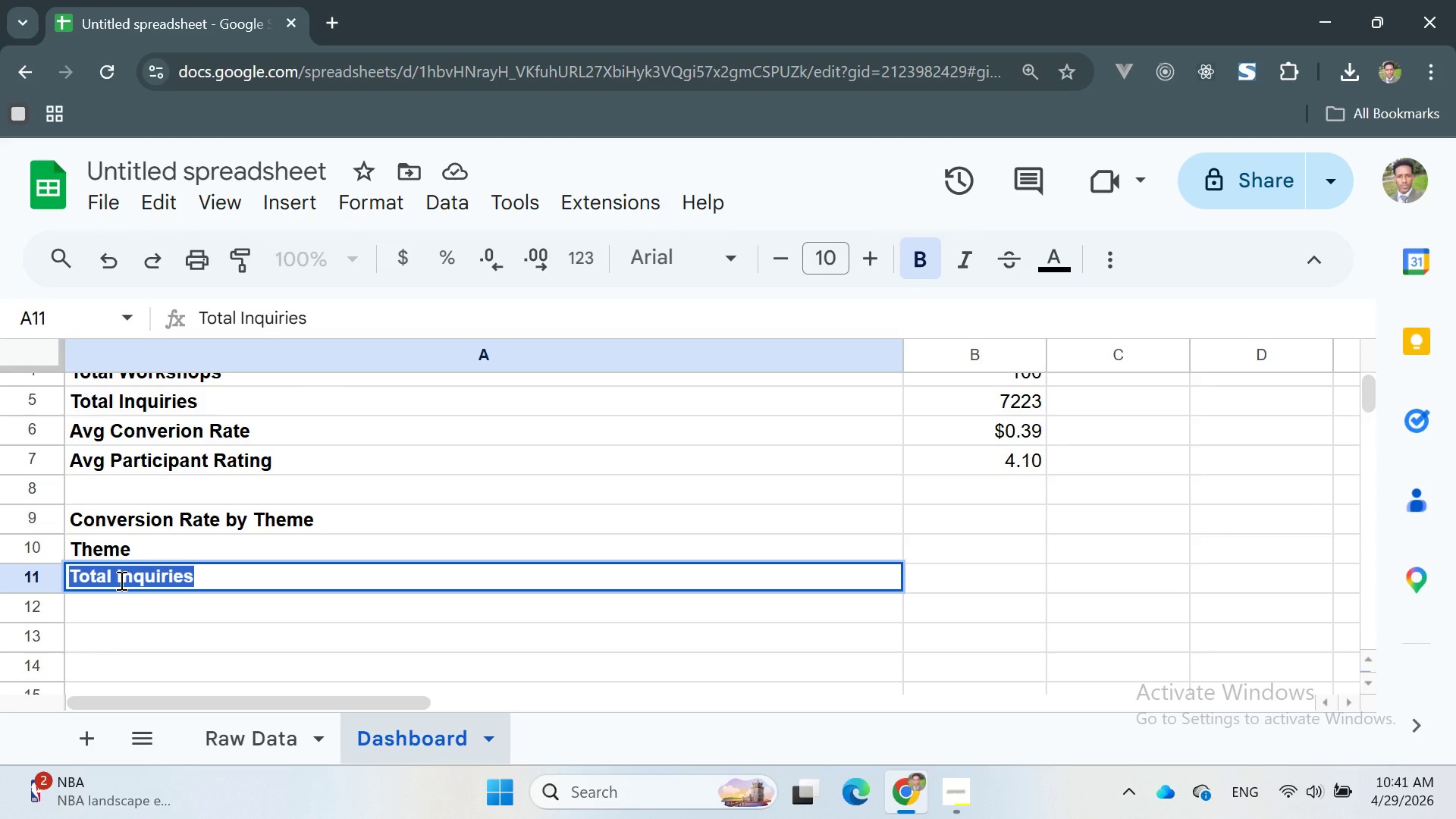 
key(Control+X)
 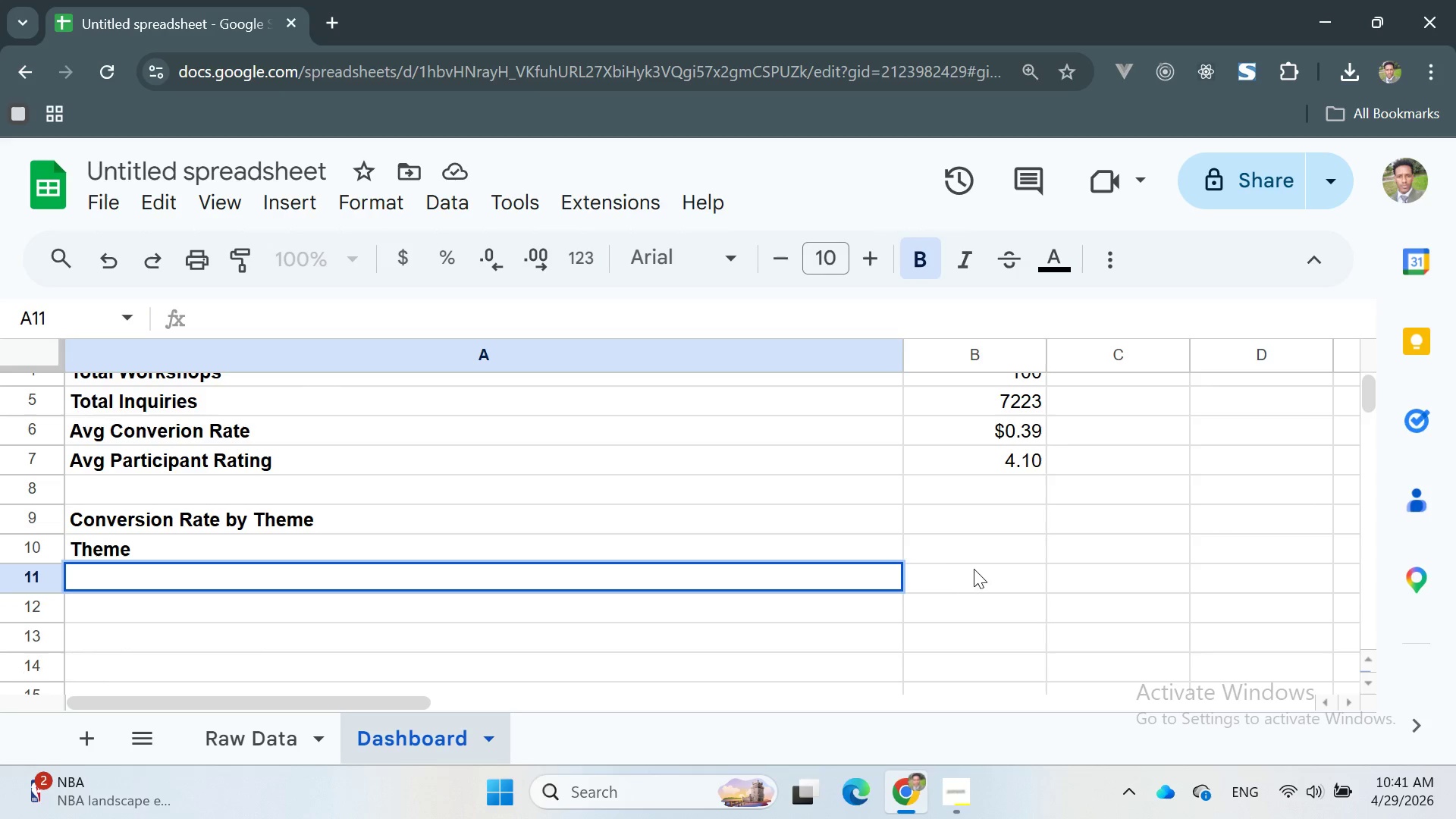 
left_click([956, 554])
 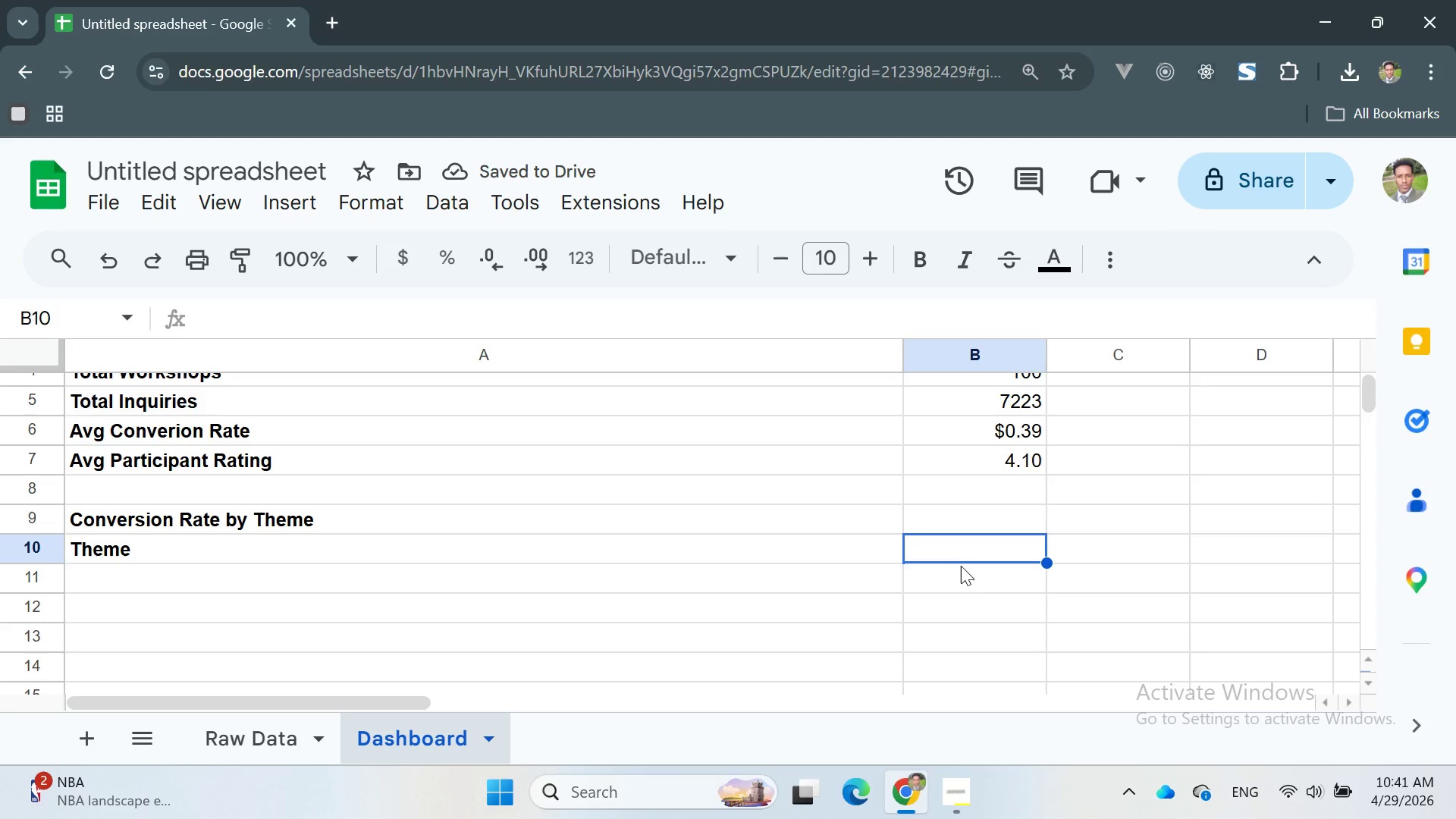 
wait(5.67)
 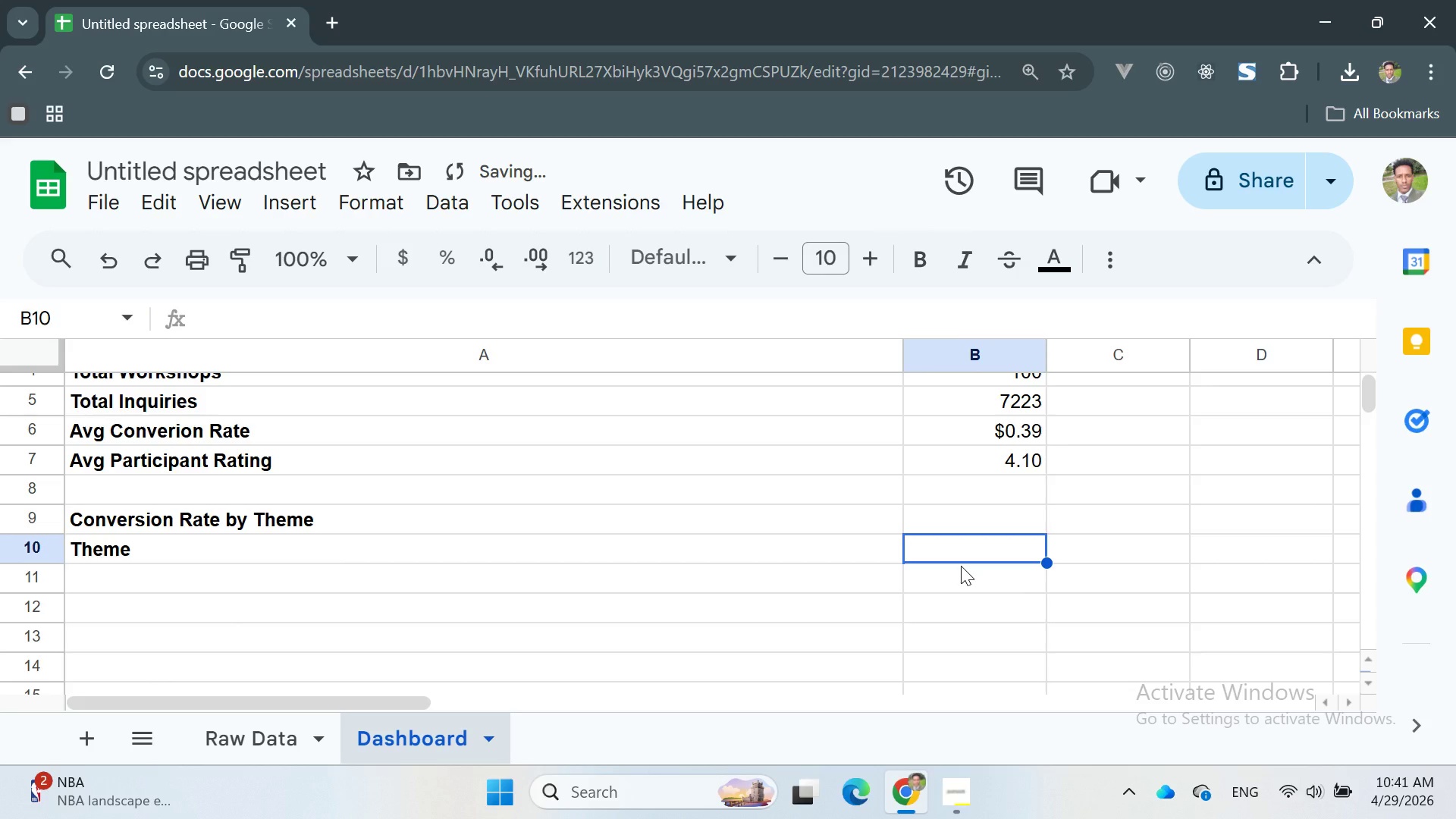 
left_click([949, 527])
 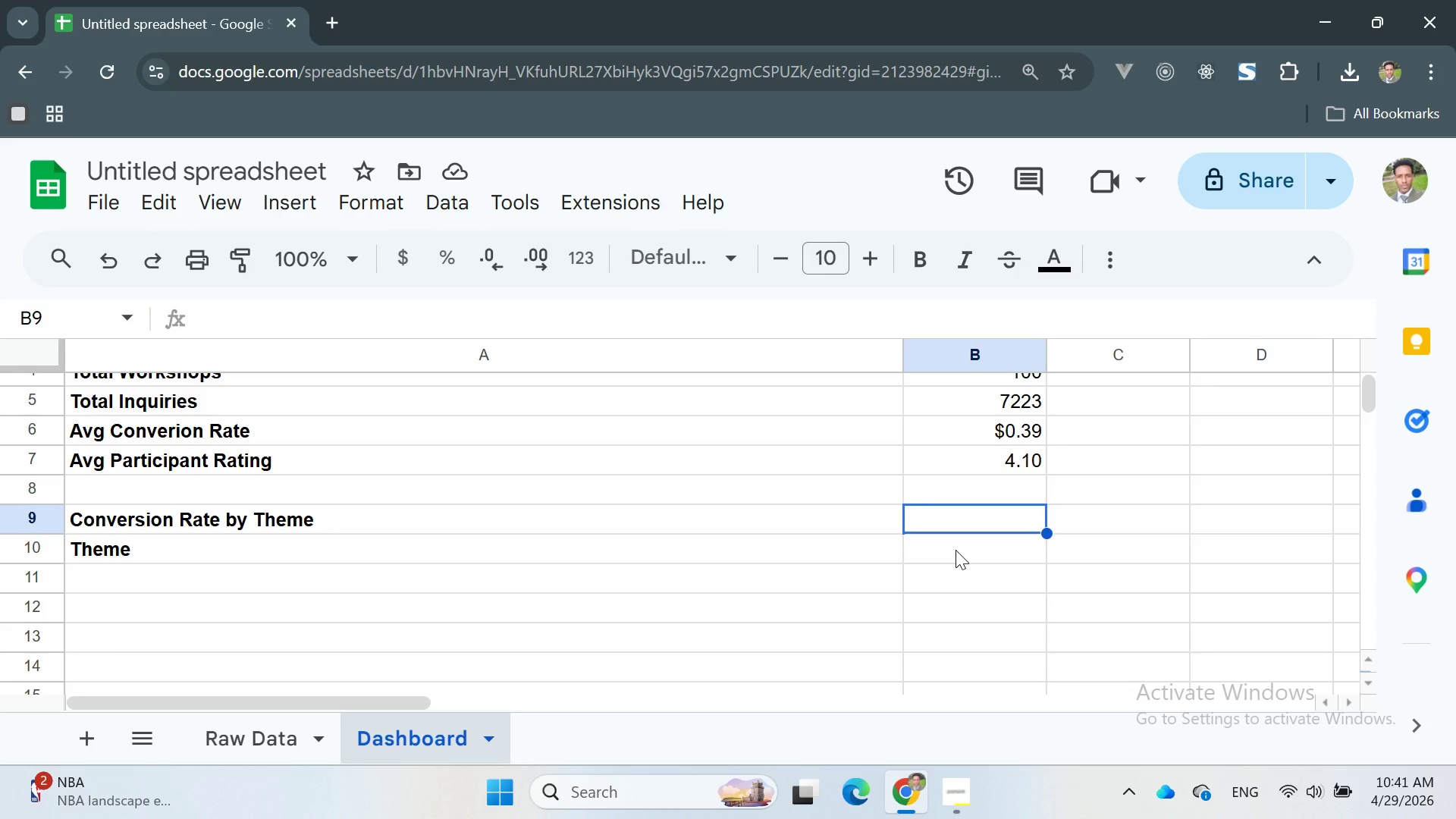 
left_click([956, 550])
 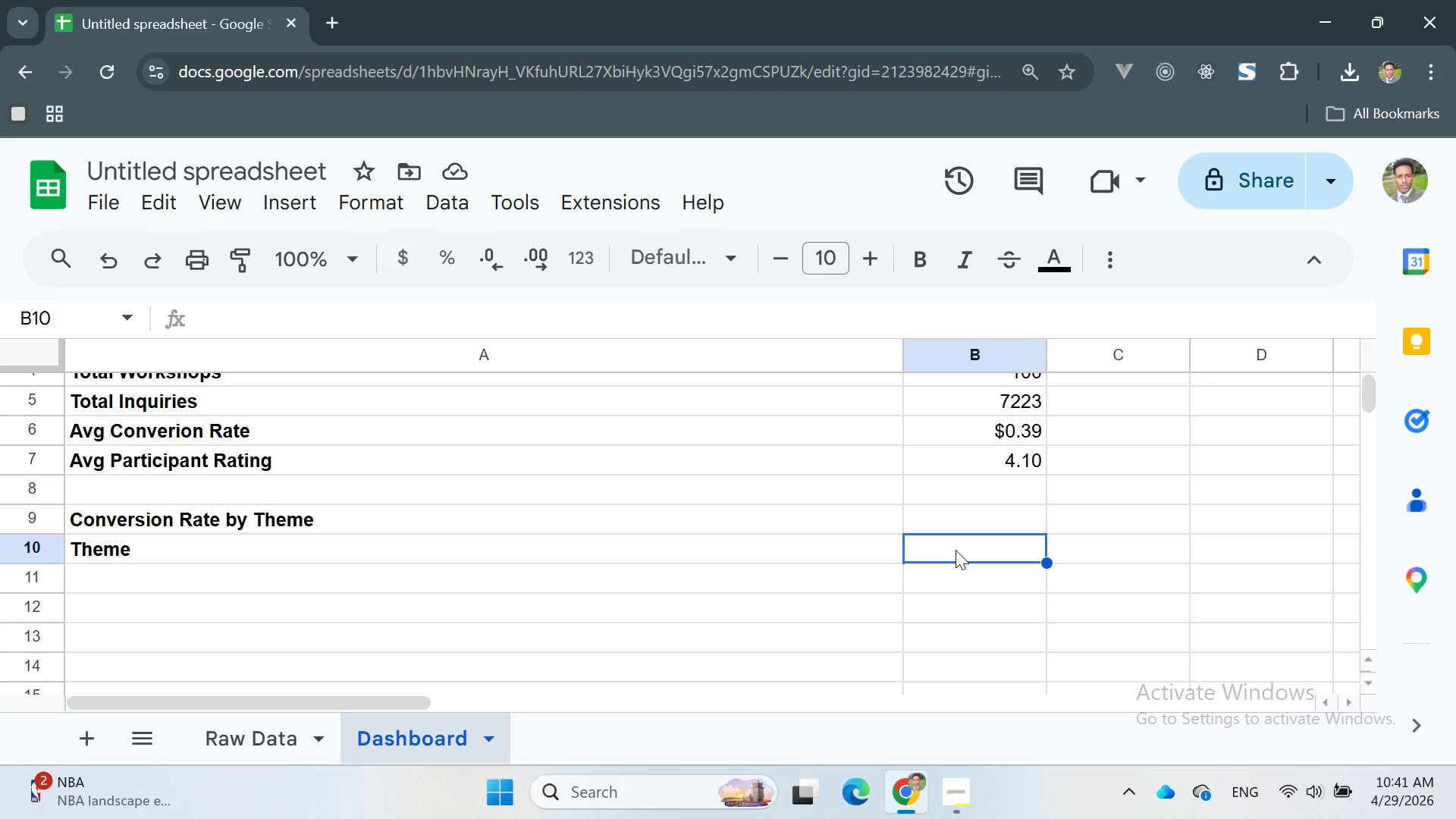 
key(Control+V)
 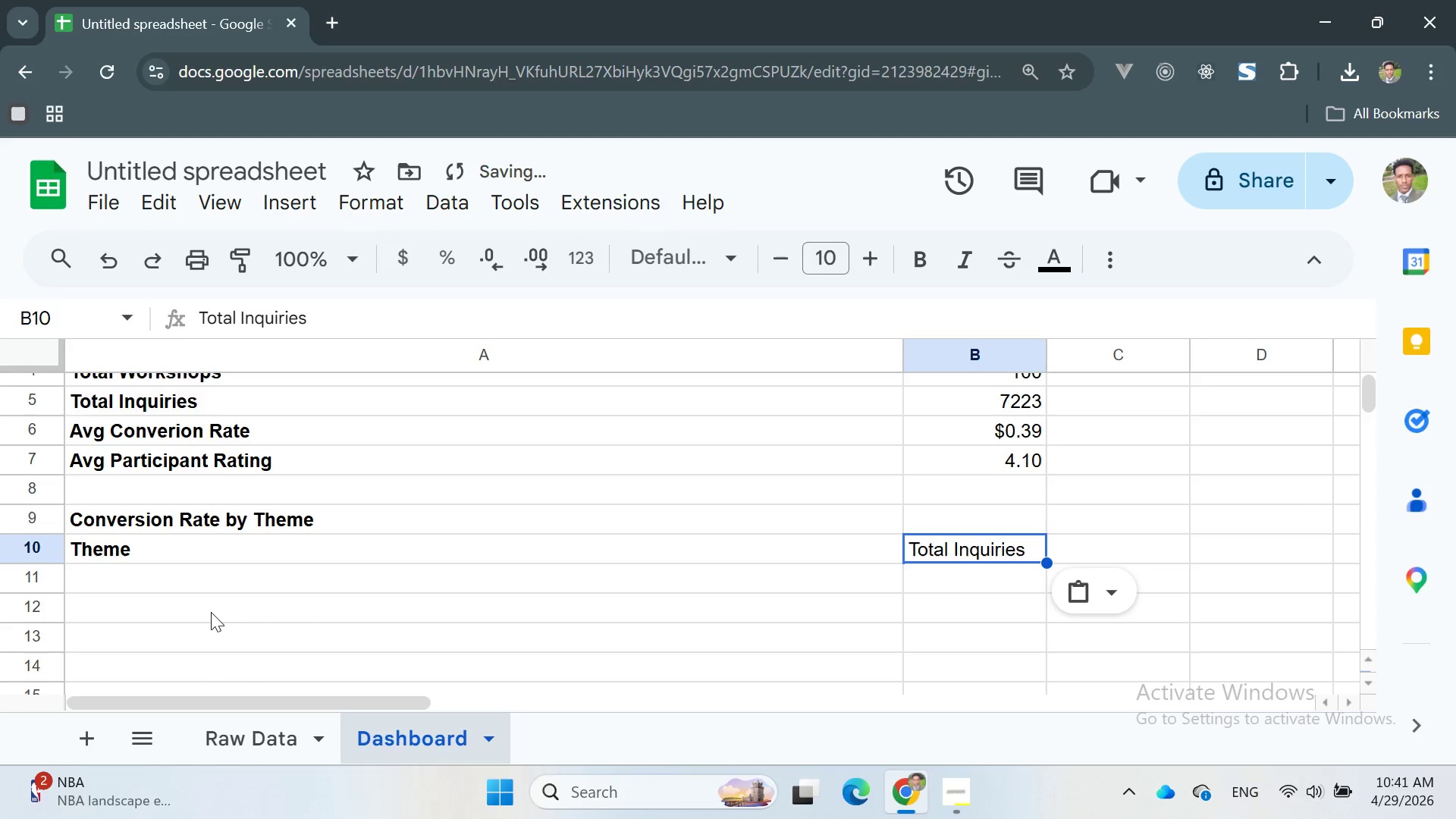 
left_click([166, 574])
 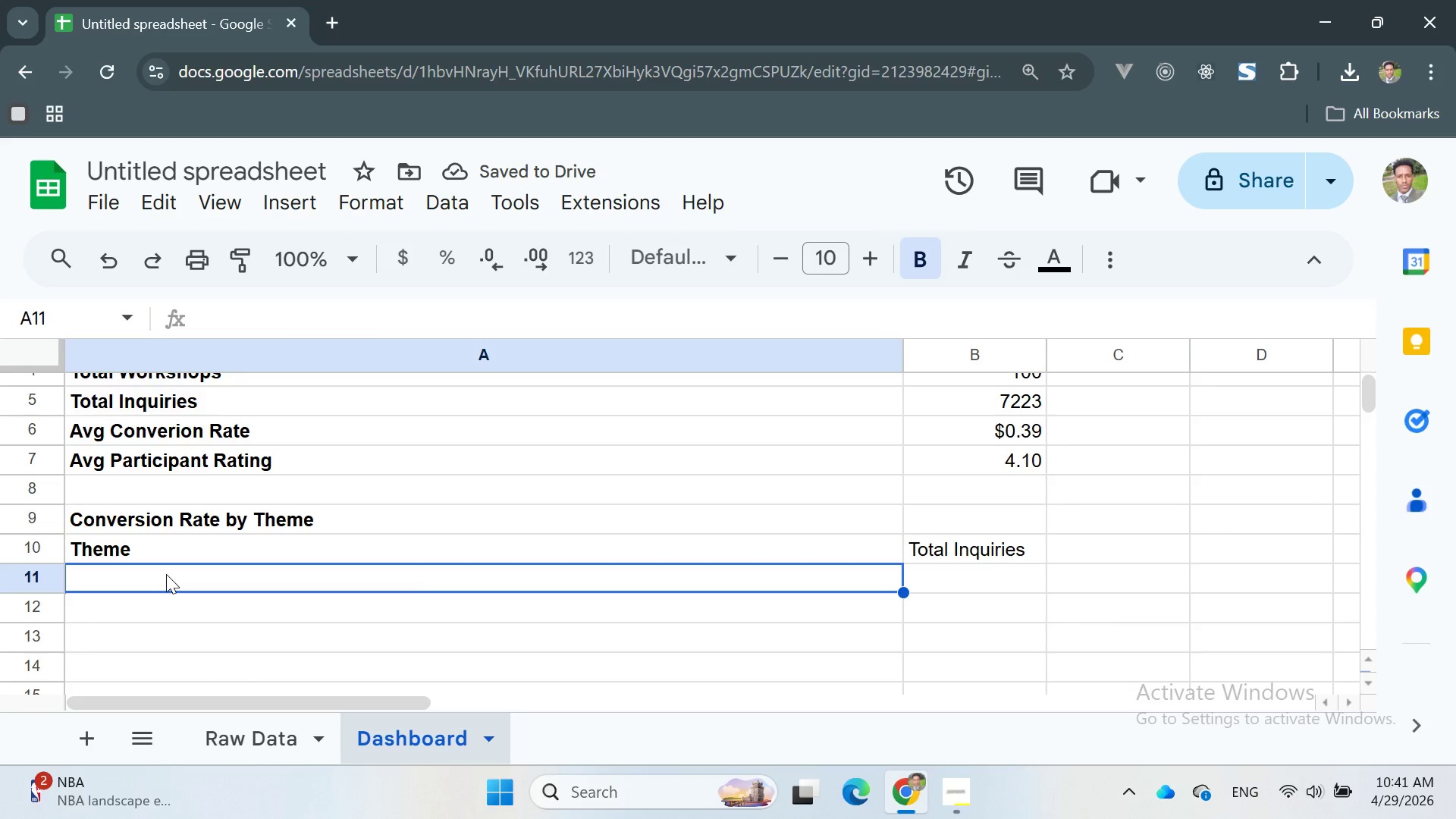 
left_click([1072, 544])
 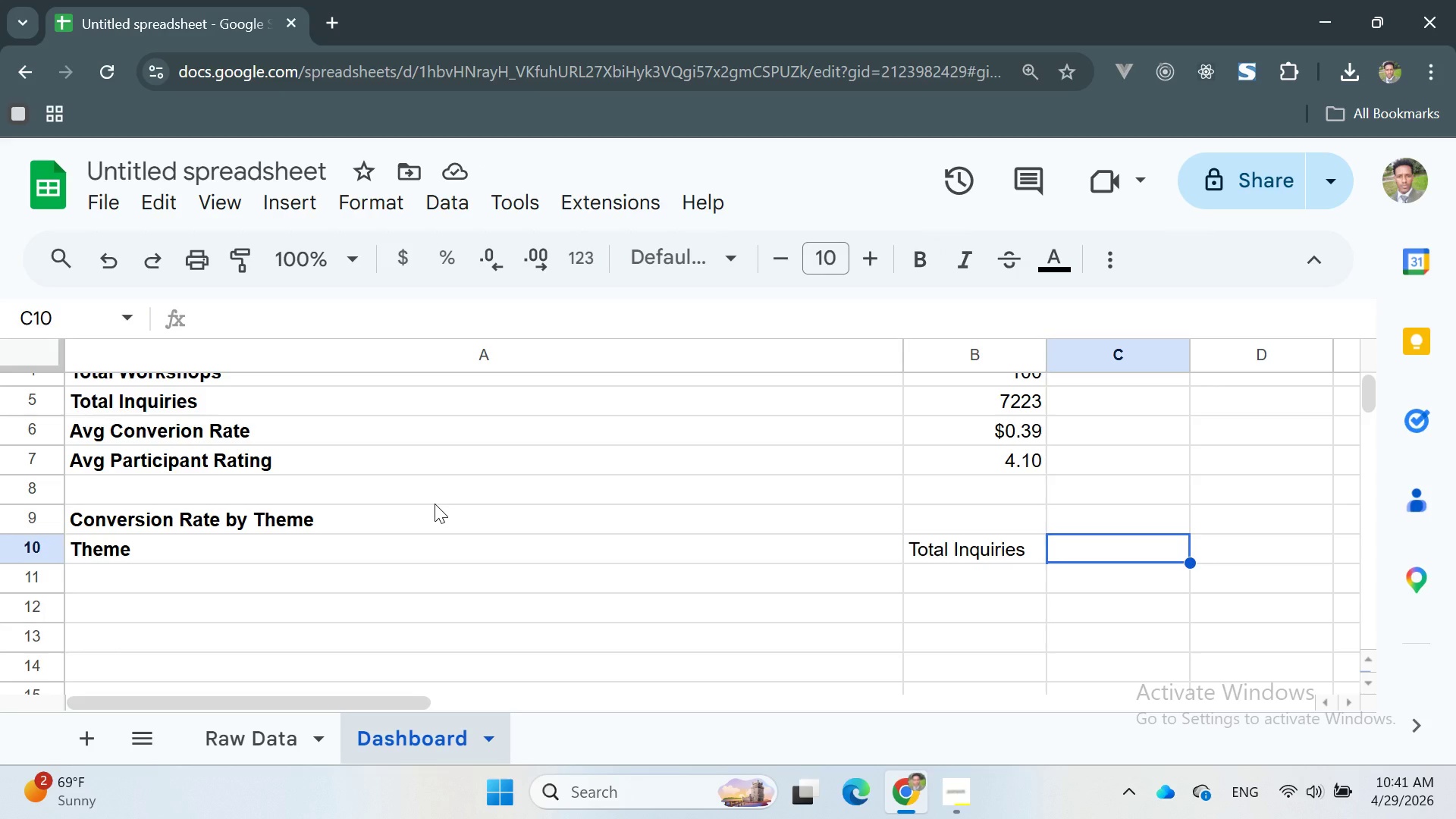 
wait(10.09)
 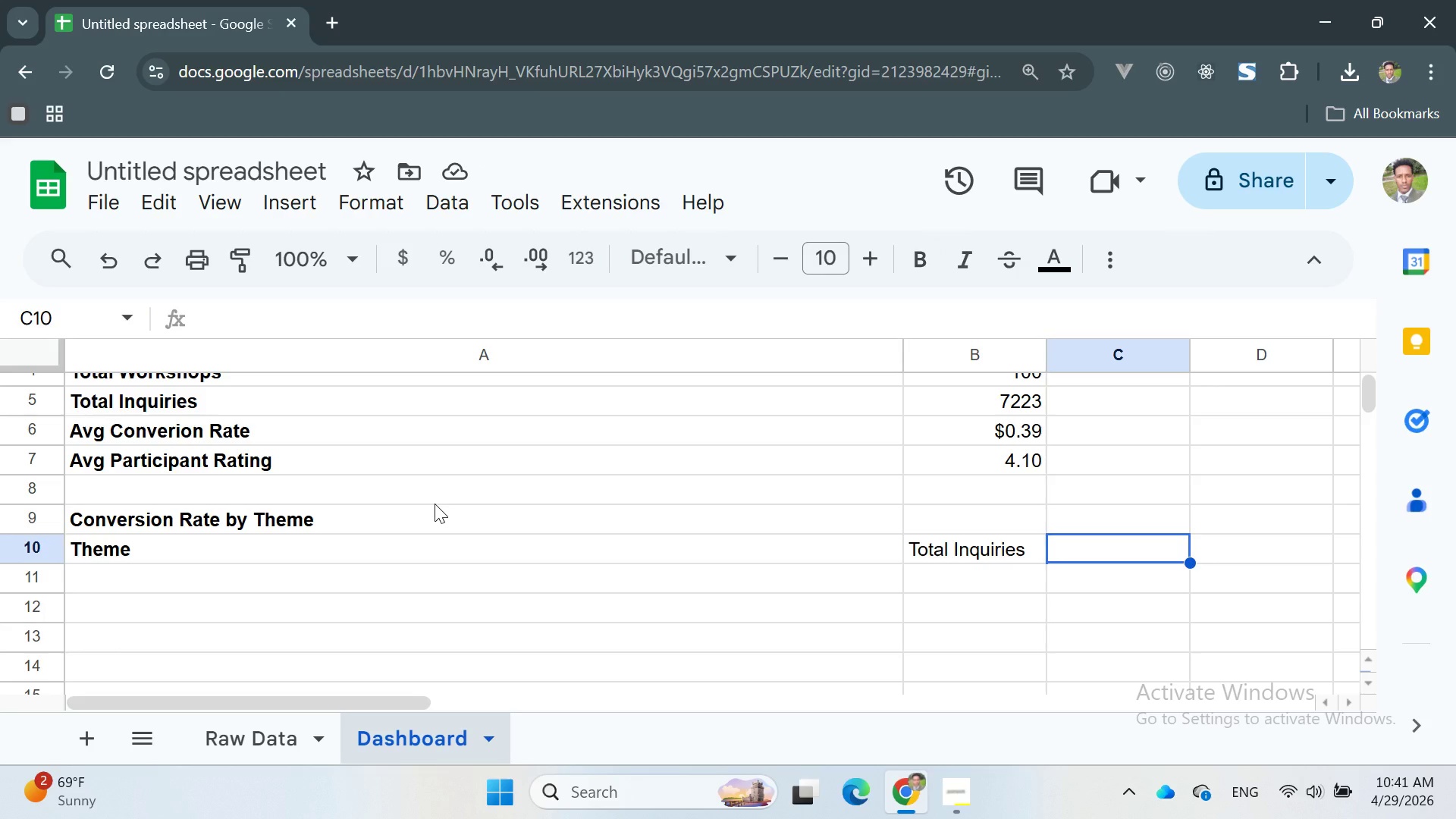 
left_click([953, 540])
 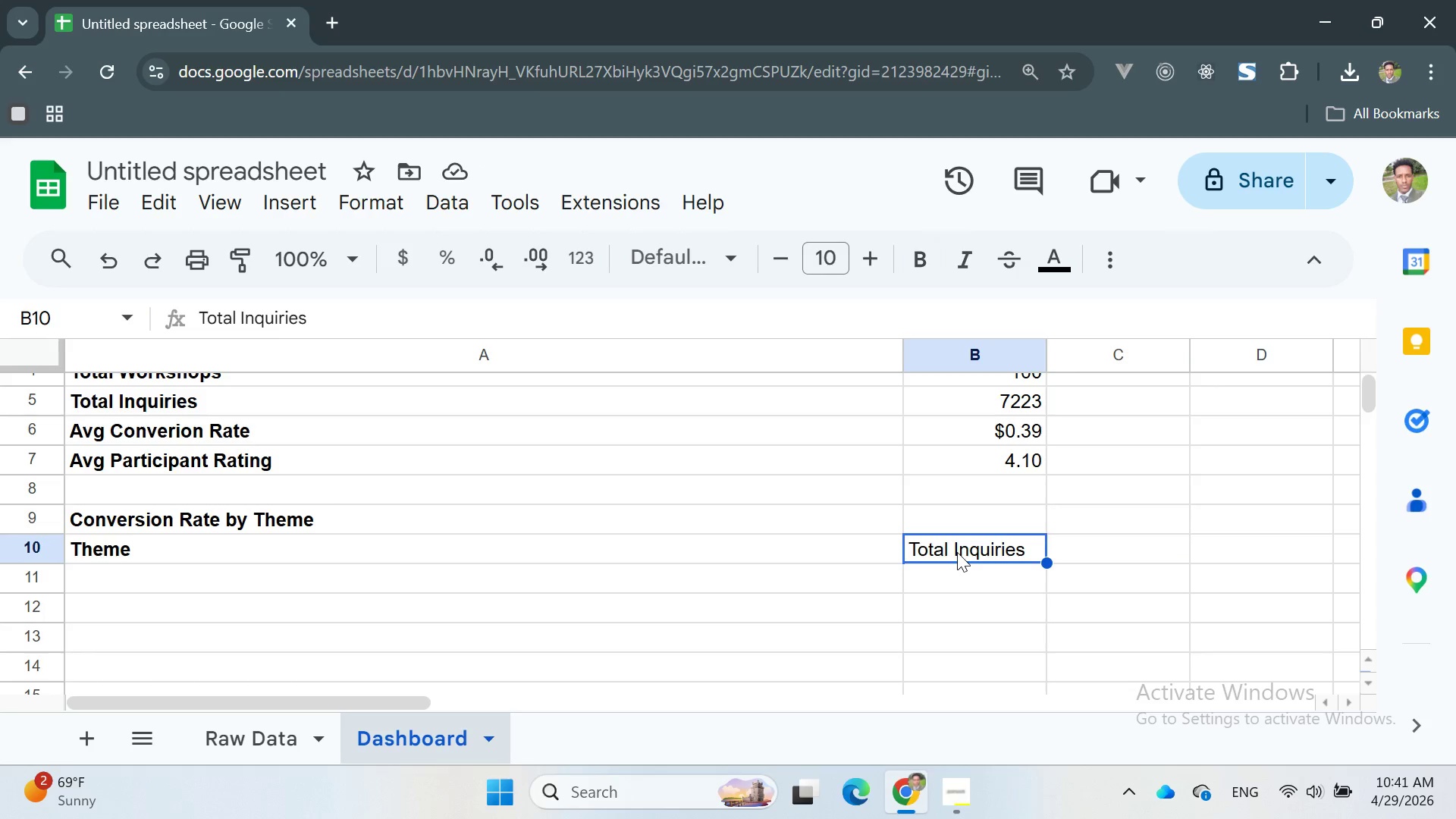 
double_click([957, 552])
 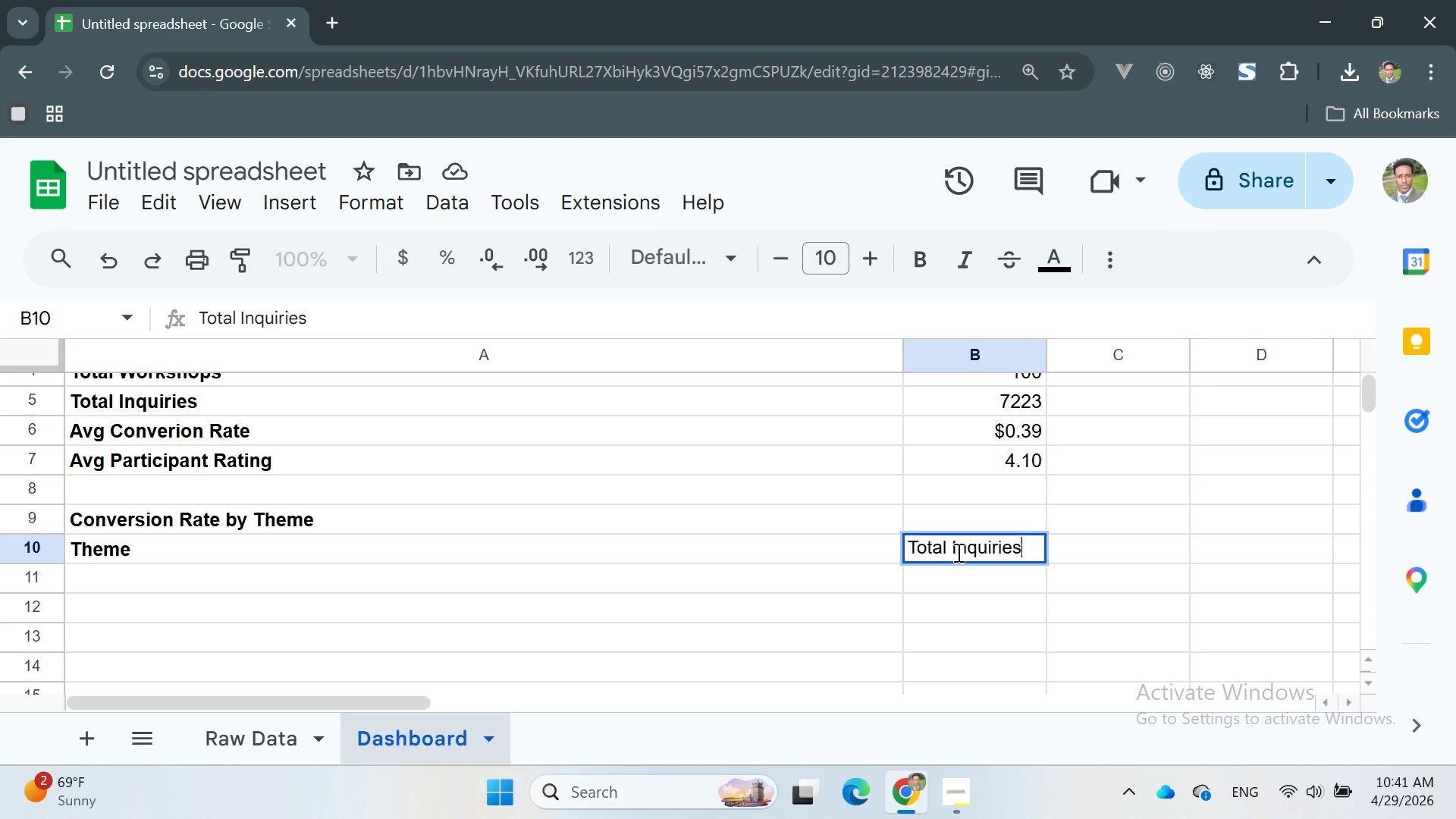 
triple_click([957, 552])
 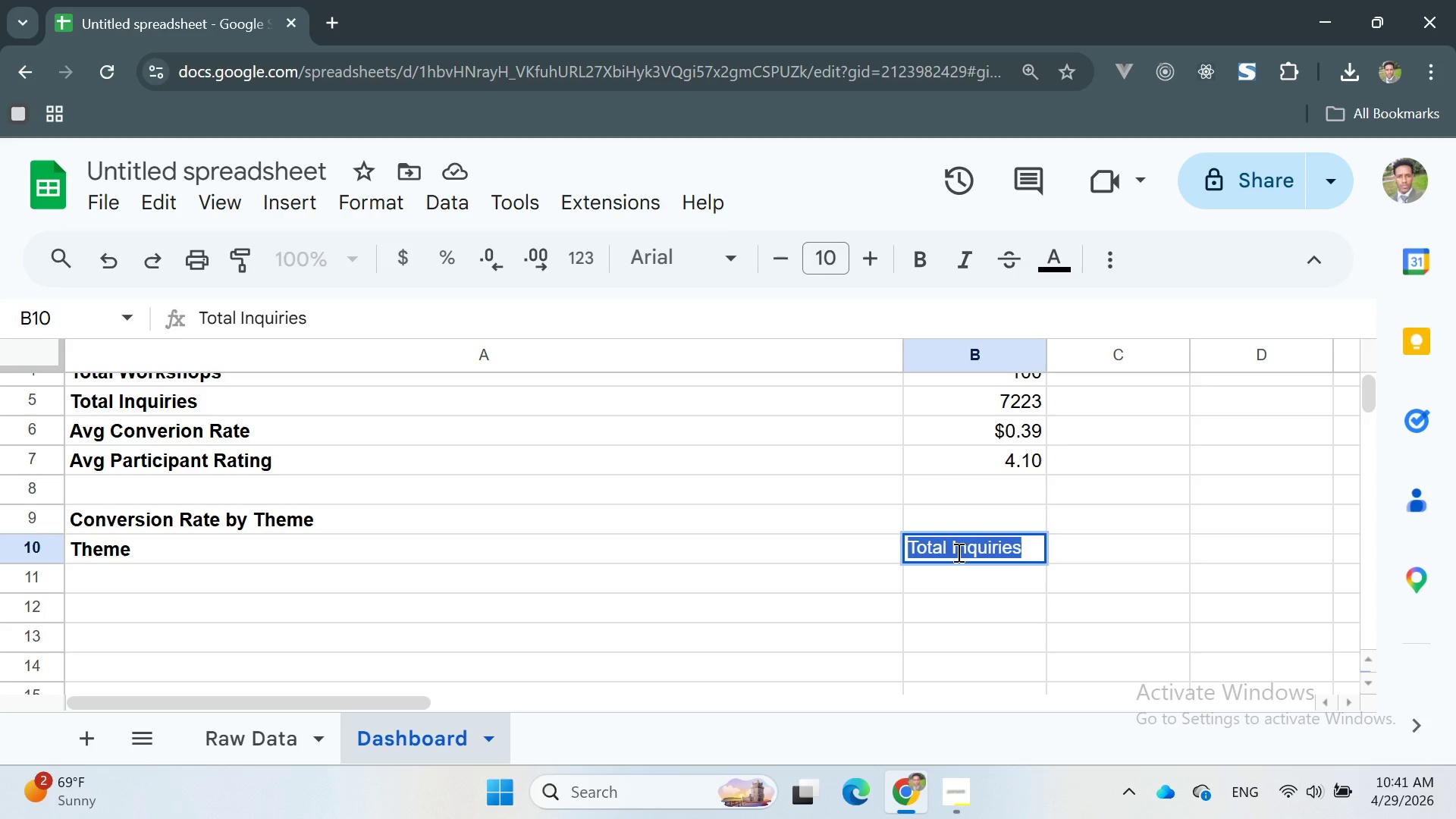 
key(Control+X)
 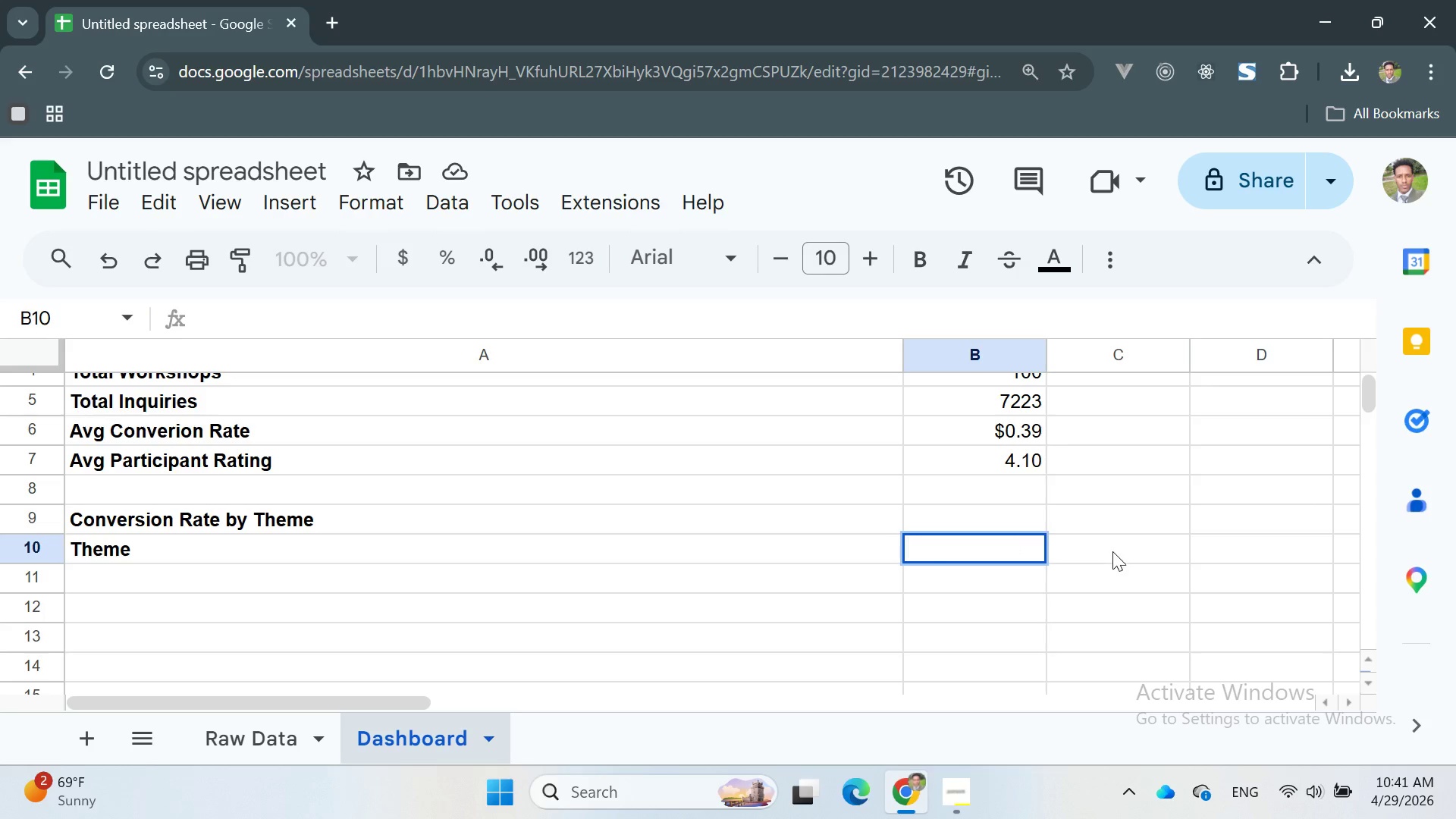 
left_click([1111, 548])
 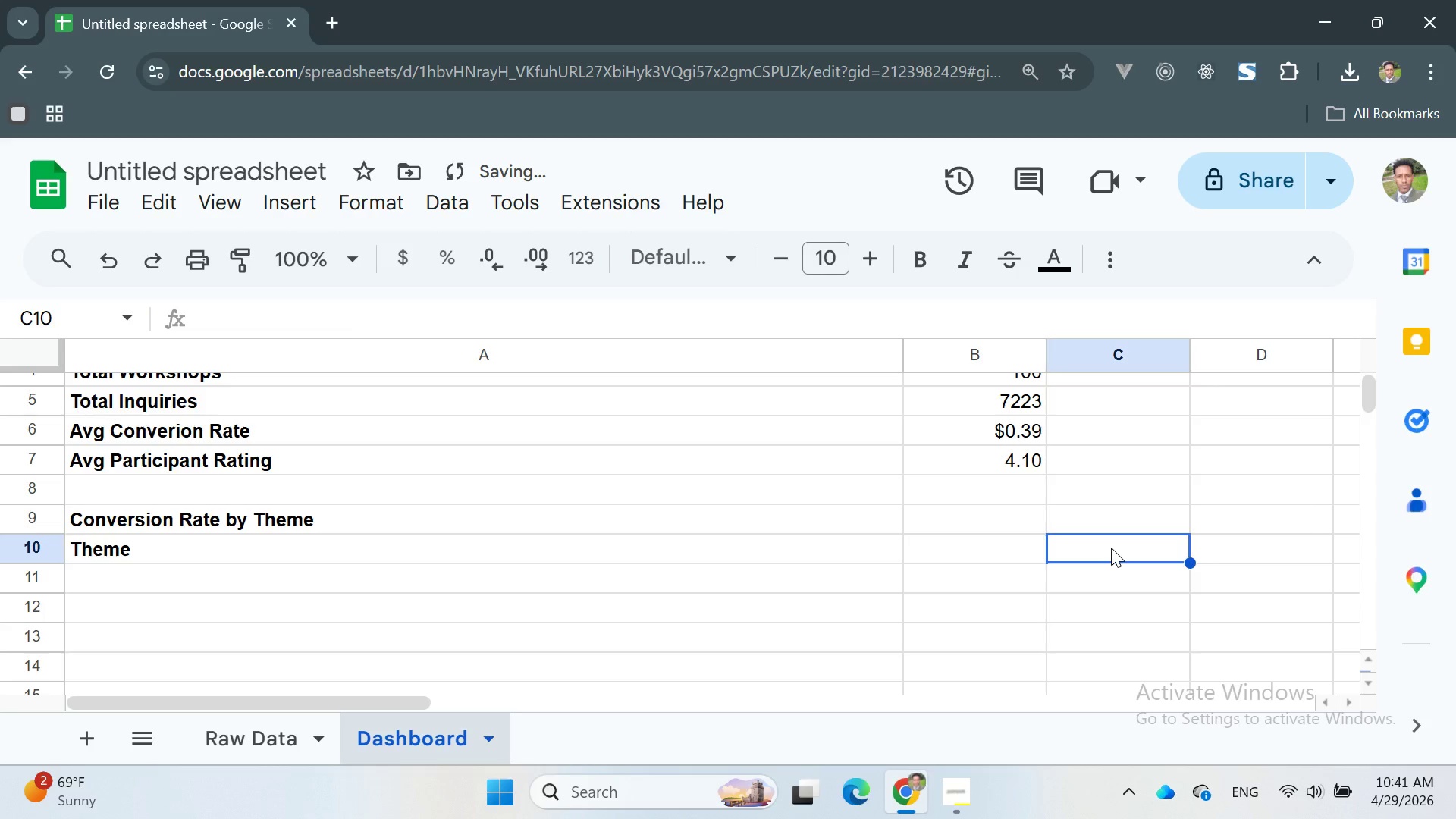 
key(Control+V)
 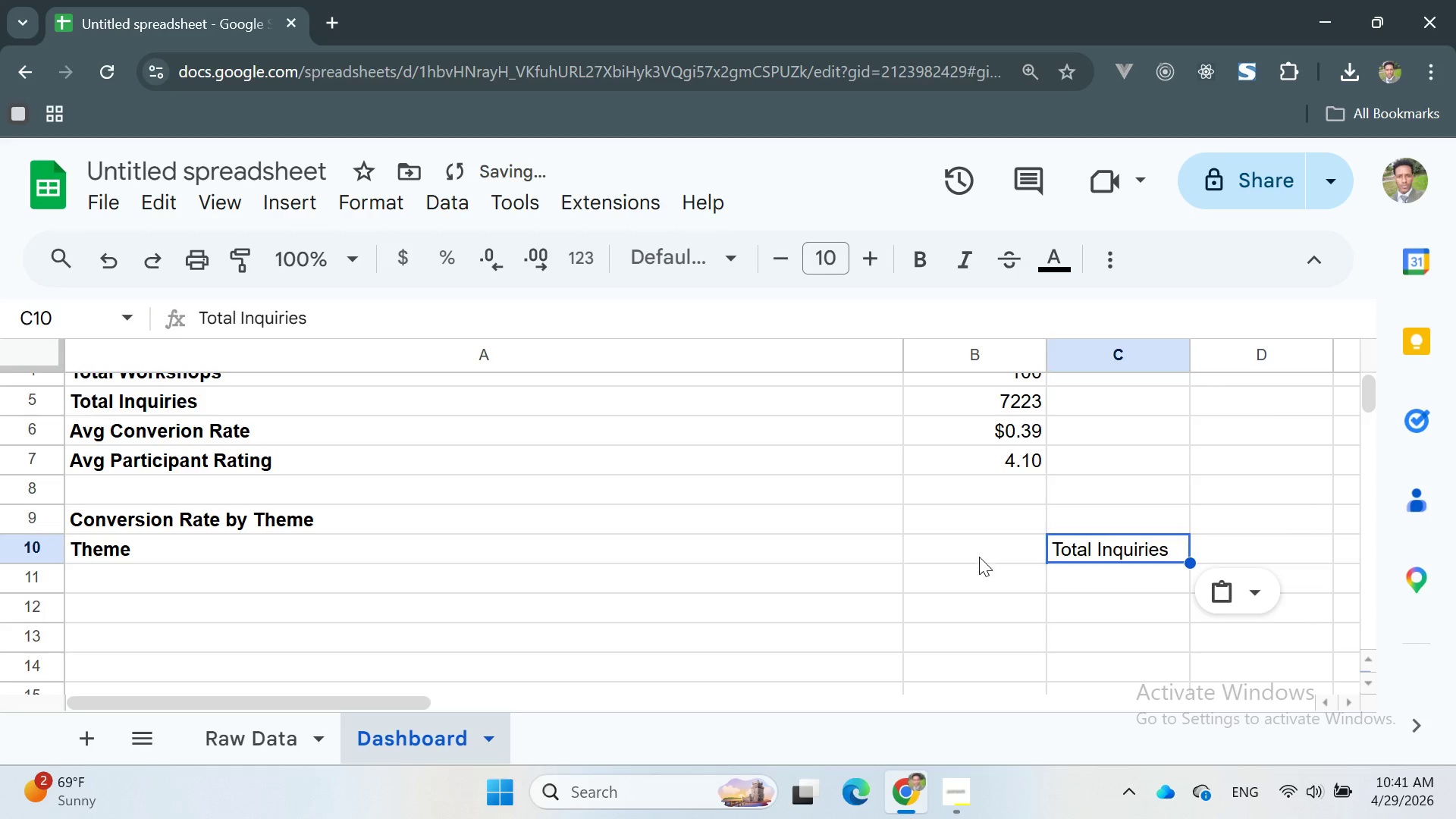 
double_click([979, 553])
 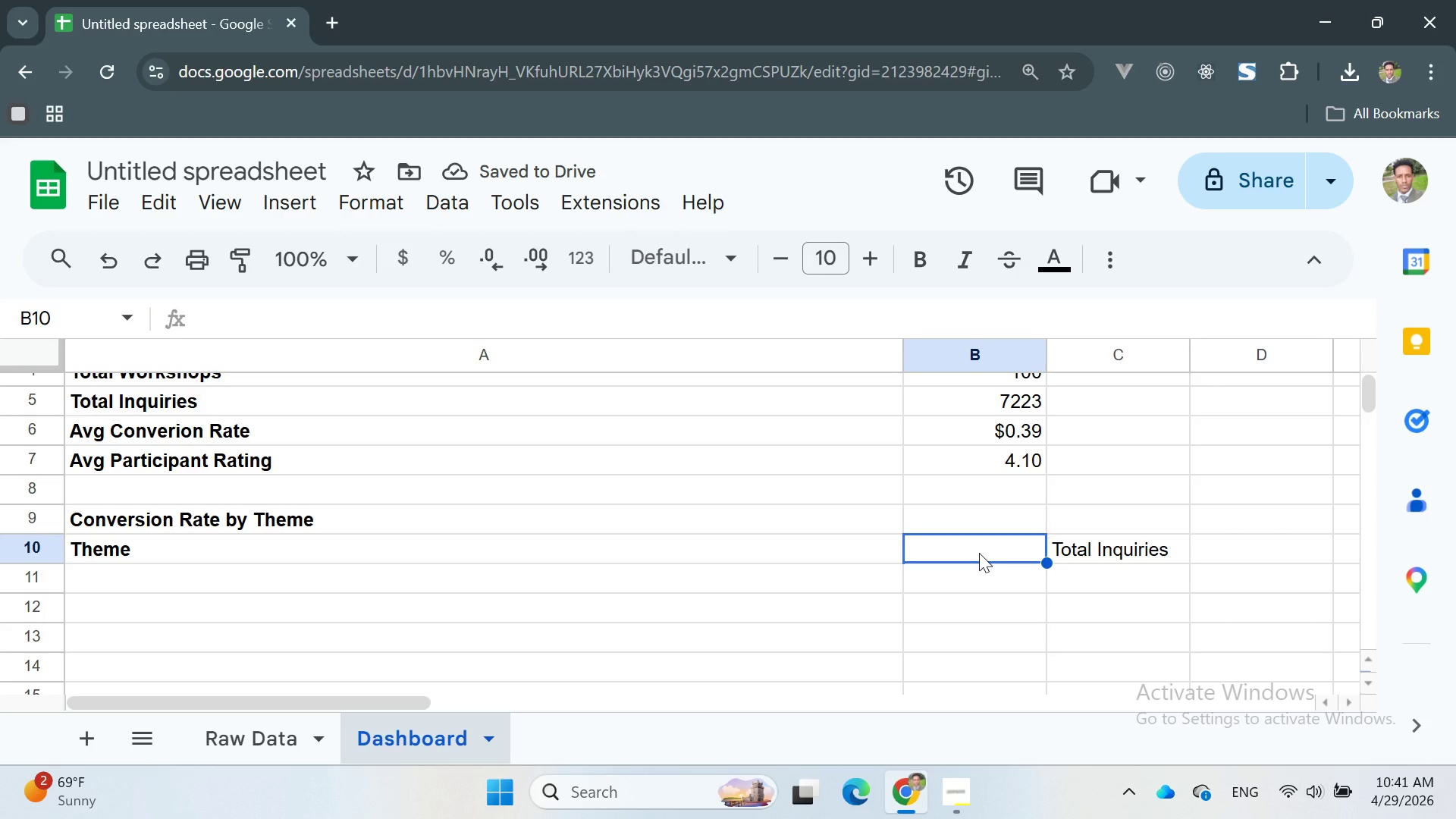 
type(Conversion Rate)
 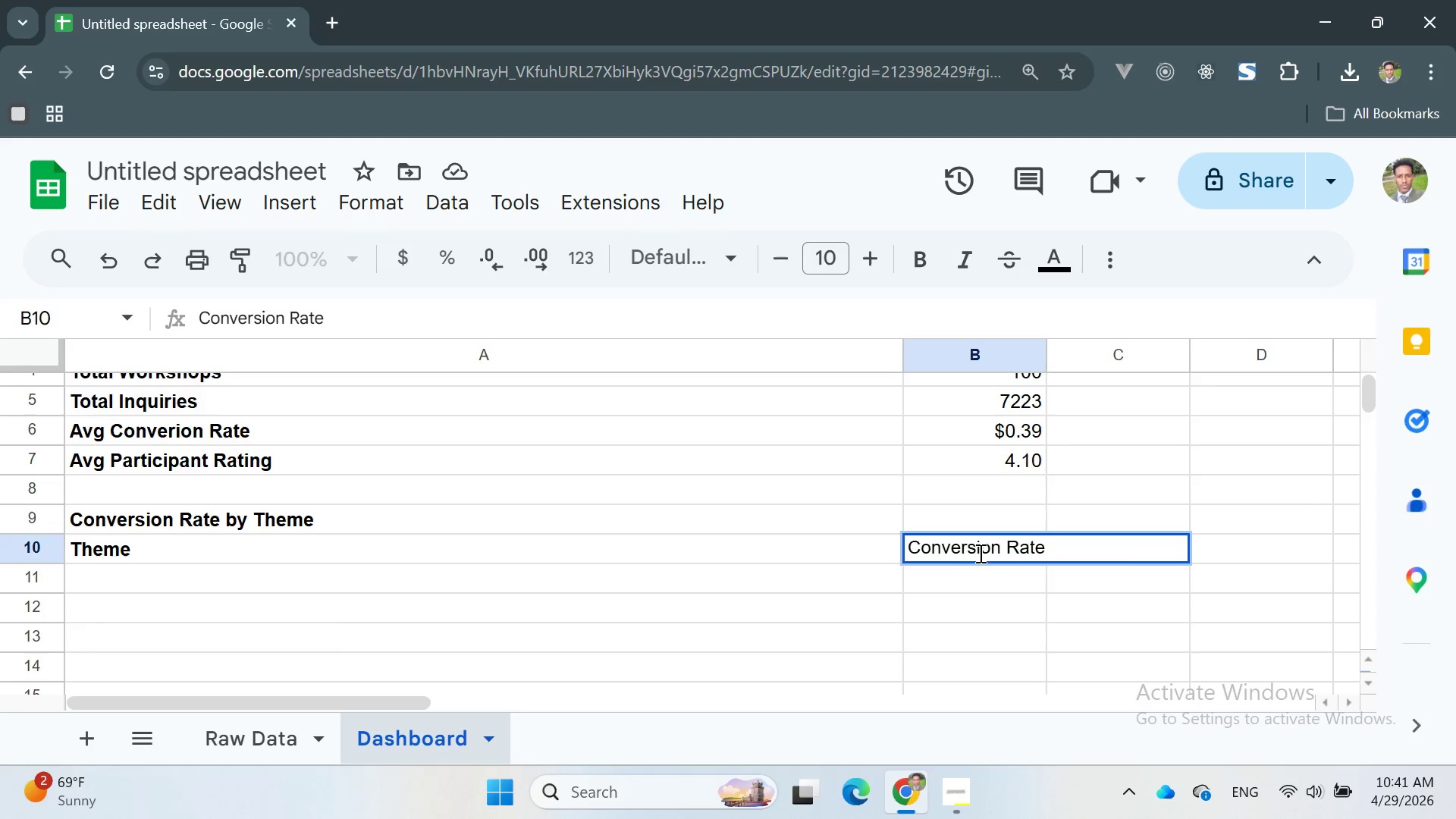 
key(Enter)
 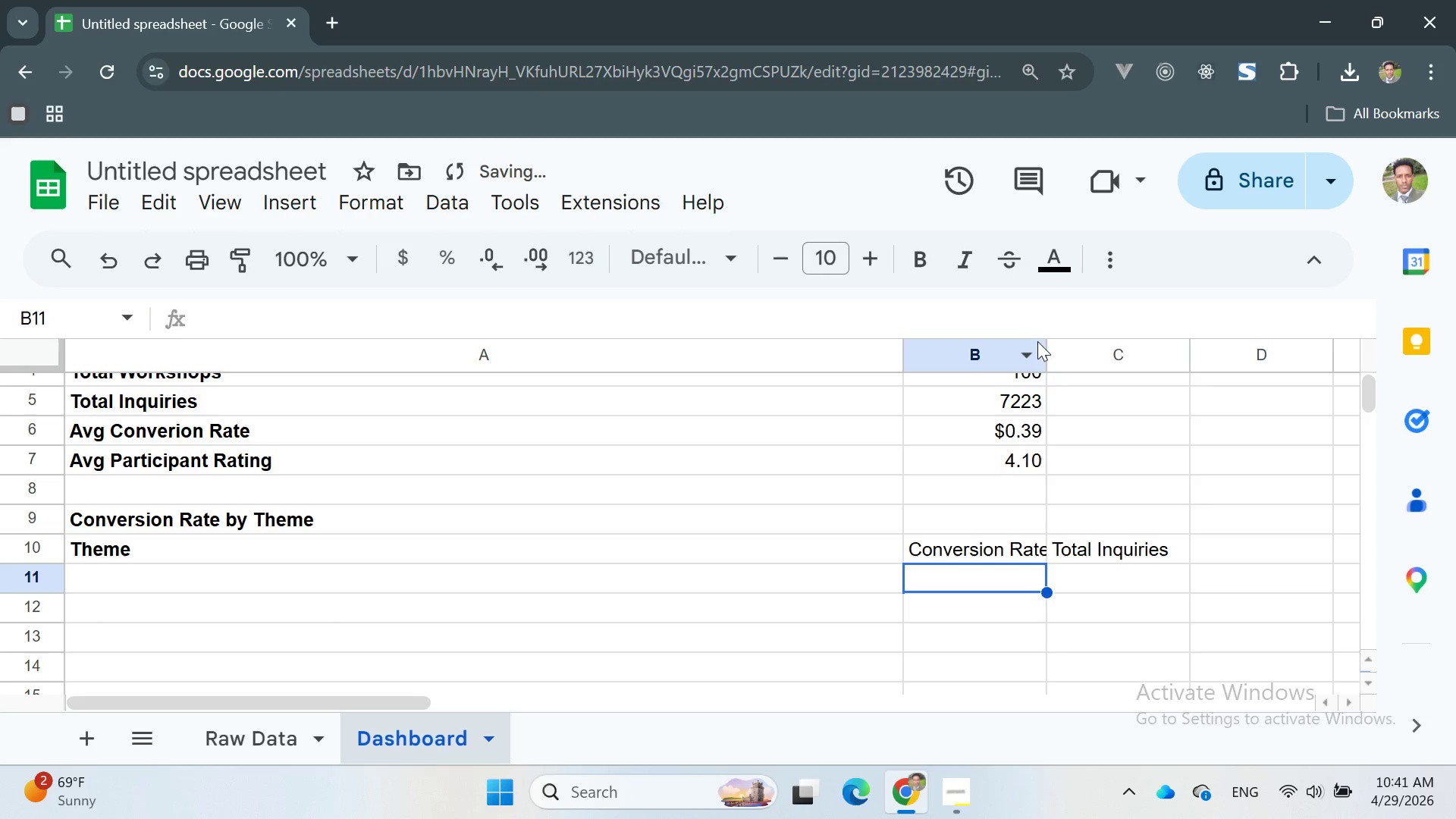 
left_click_drag(start_coordinate=[1046, 354], to_coordinate=[1062, 353])
 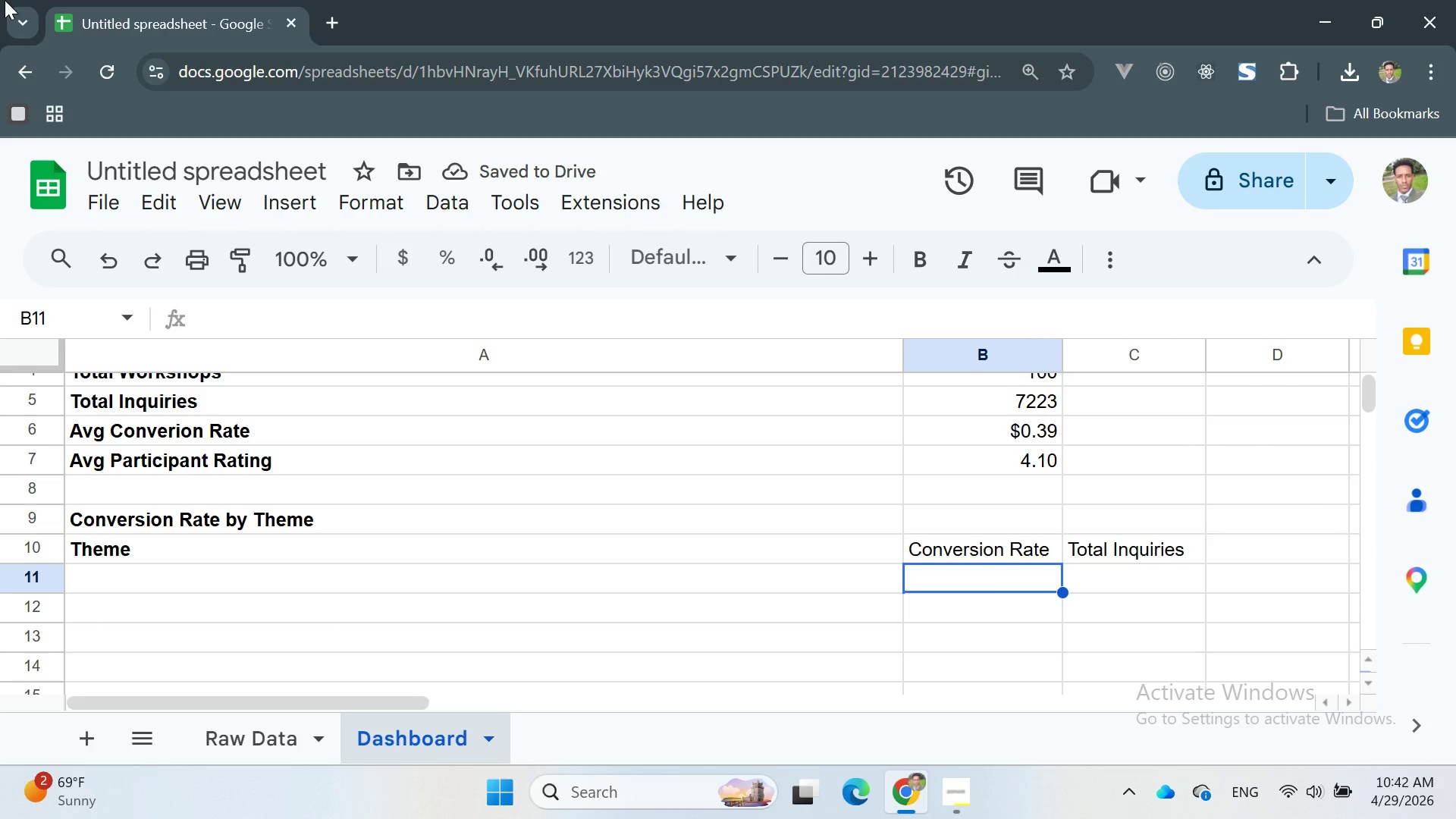 
left_click([623, 536])
 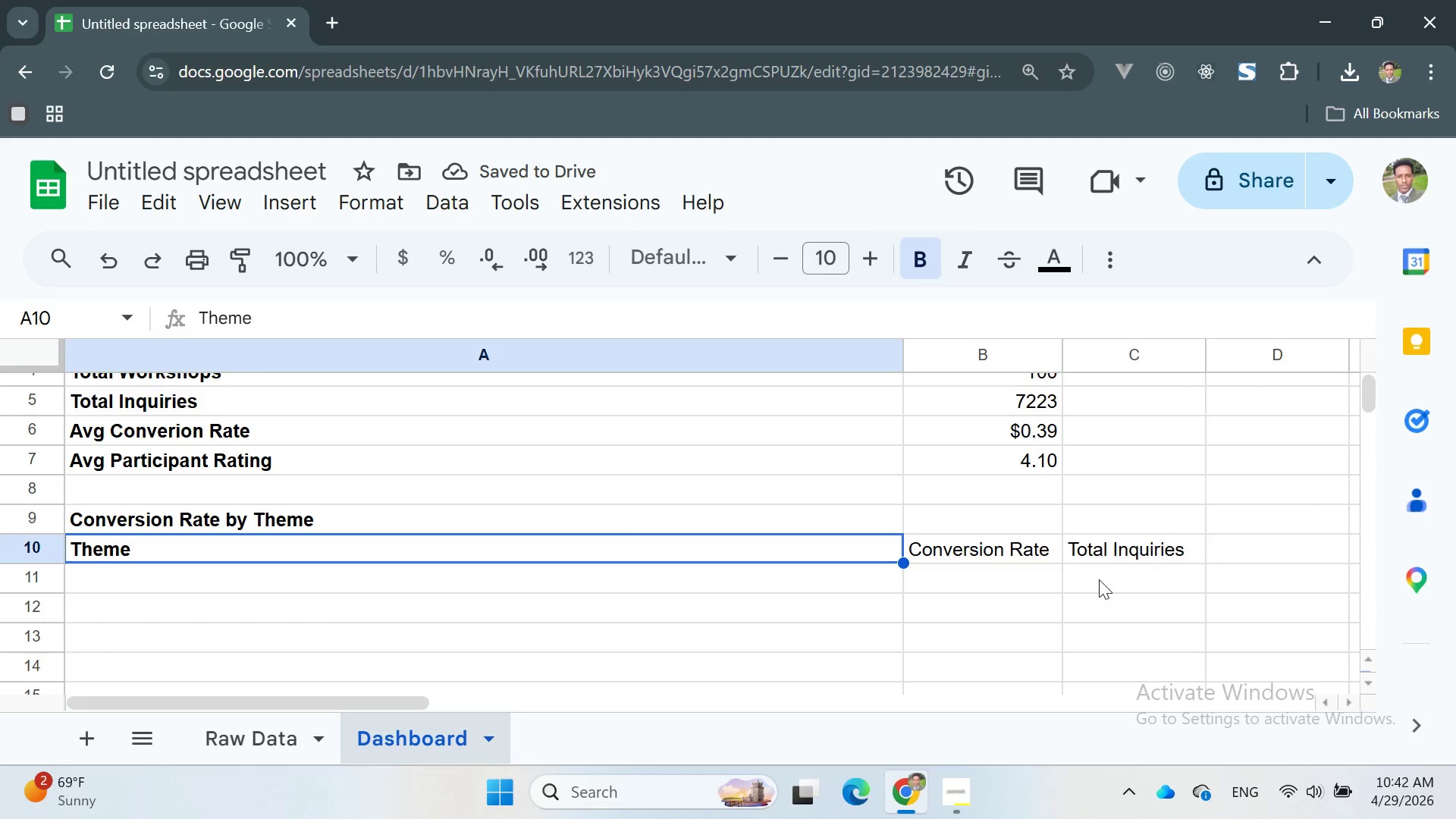 
left_click([1097, 558])
 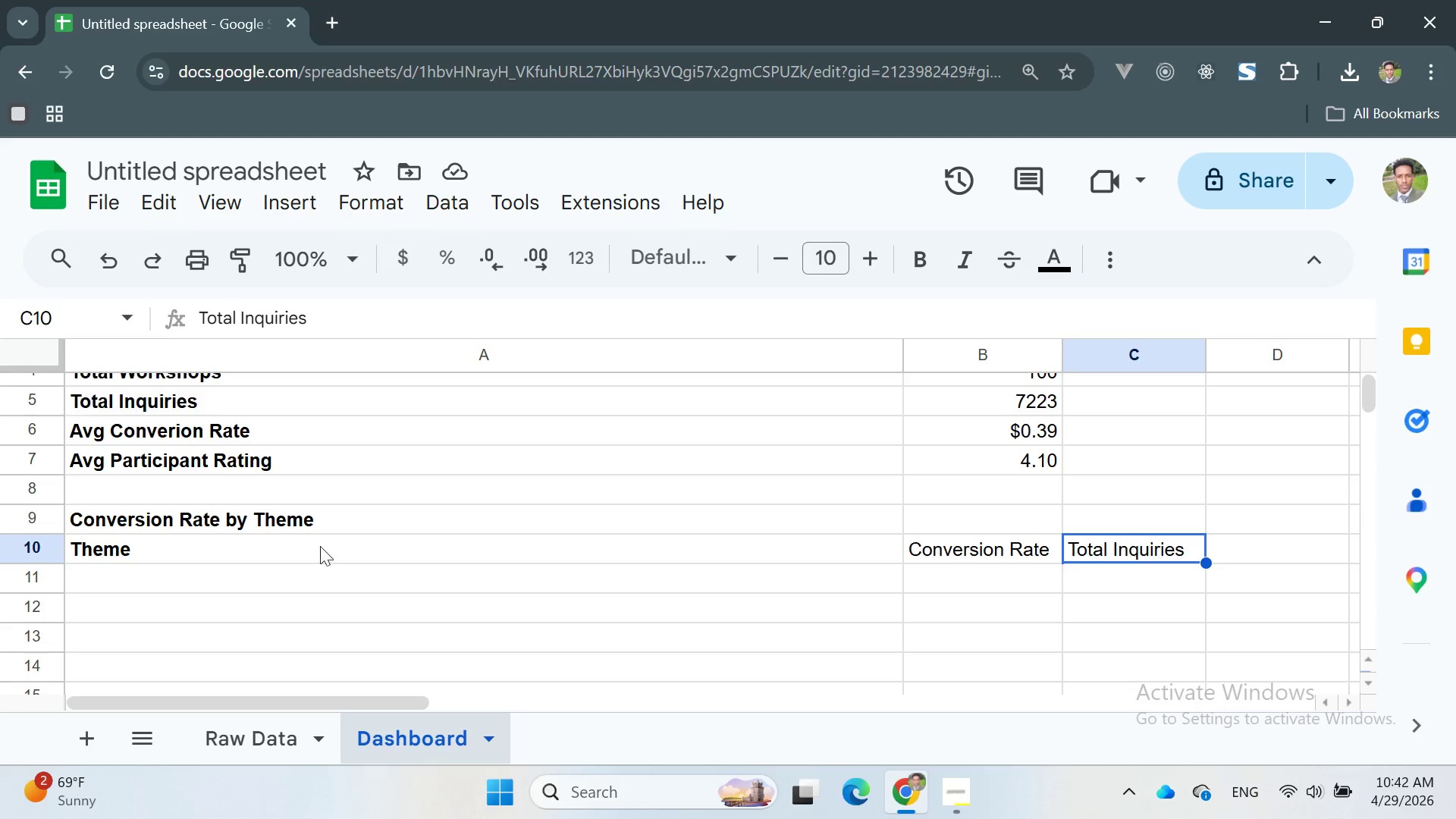 
left_click([114, 584])
 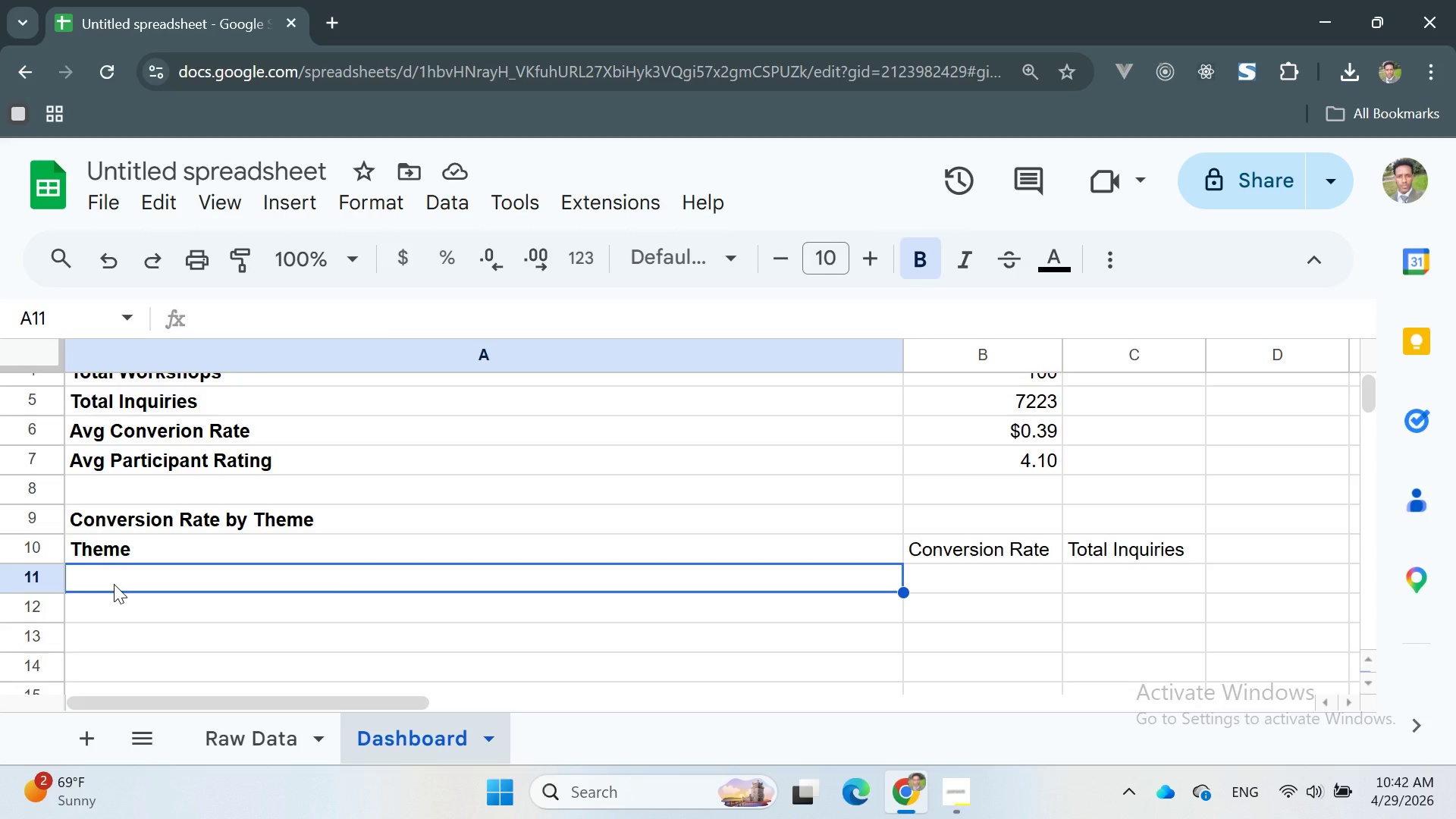 
type(=UNI)
 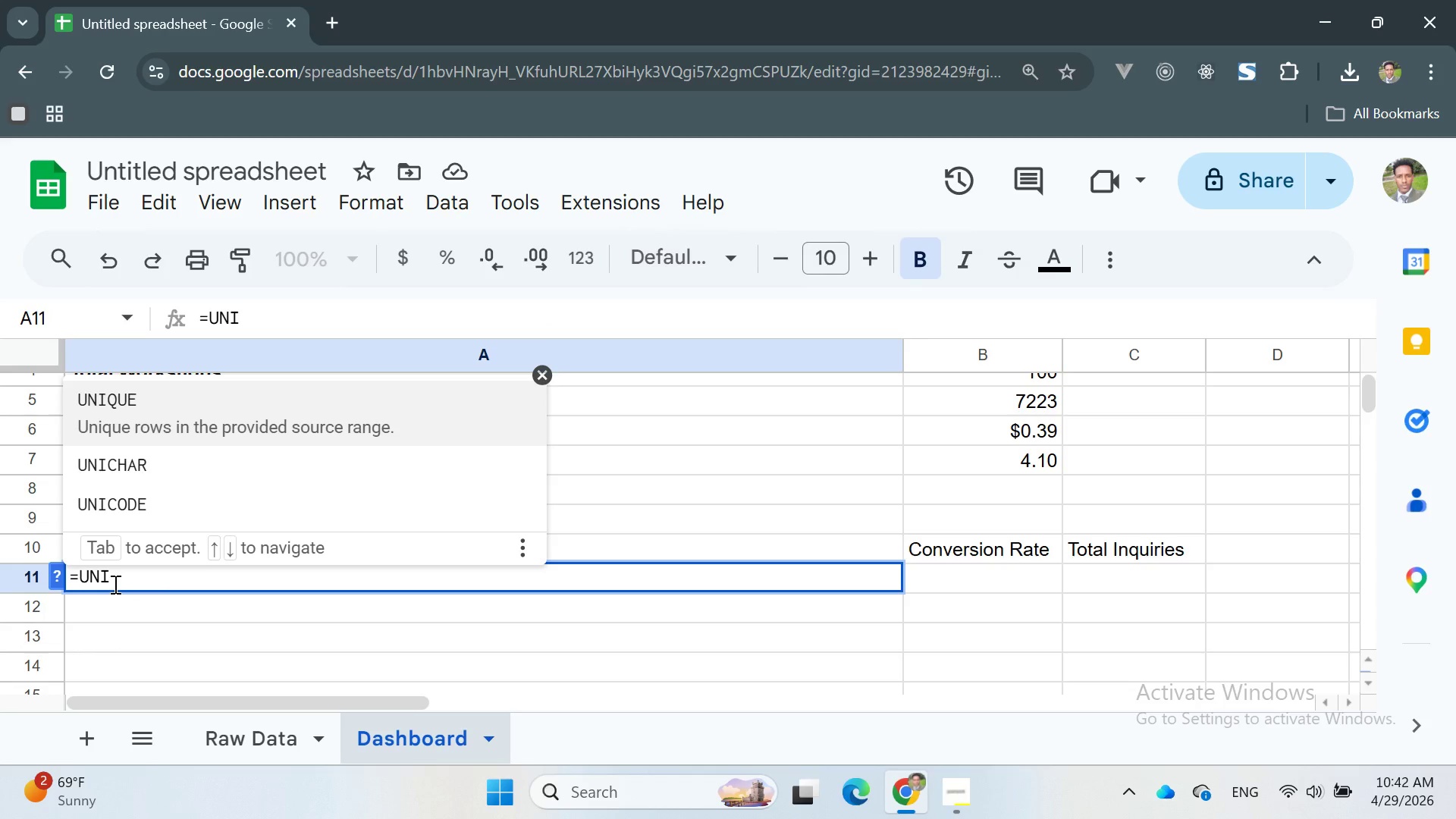 
key(Enter)
 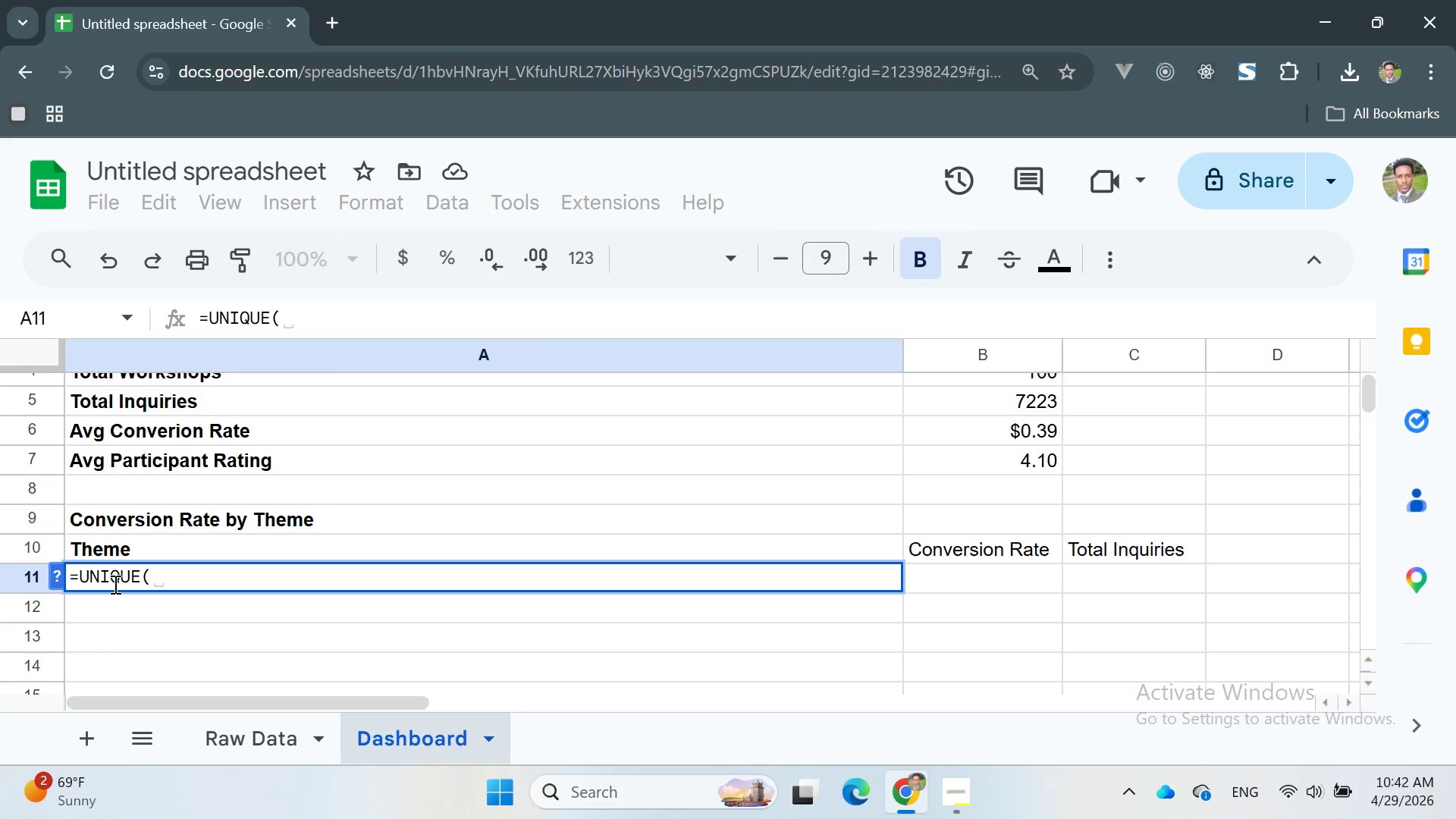 
key(Quote)
 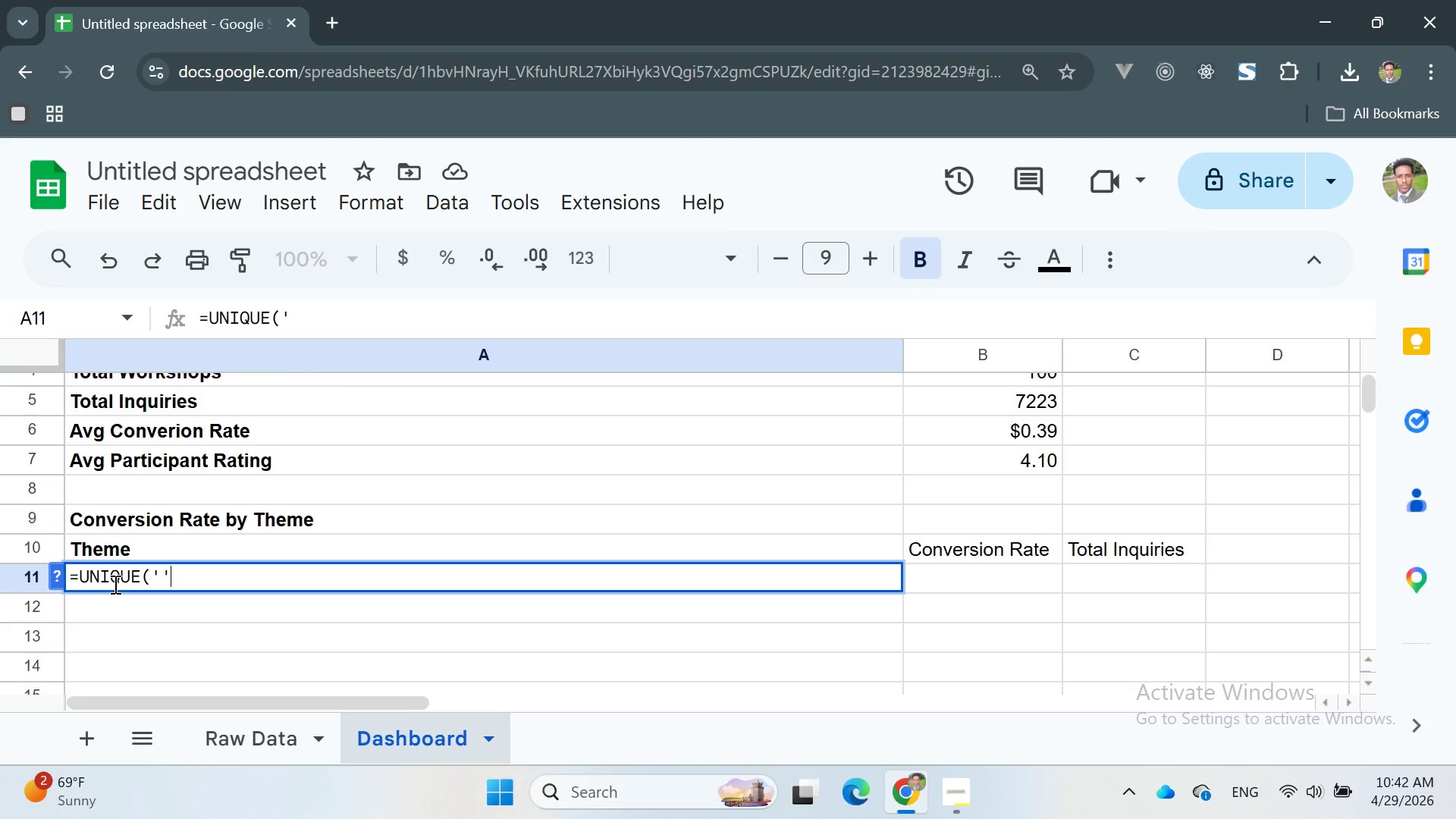 
key(Quote)
 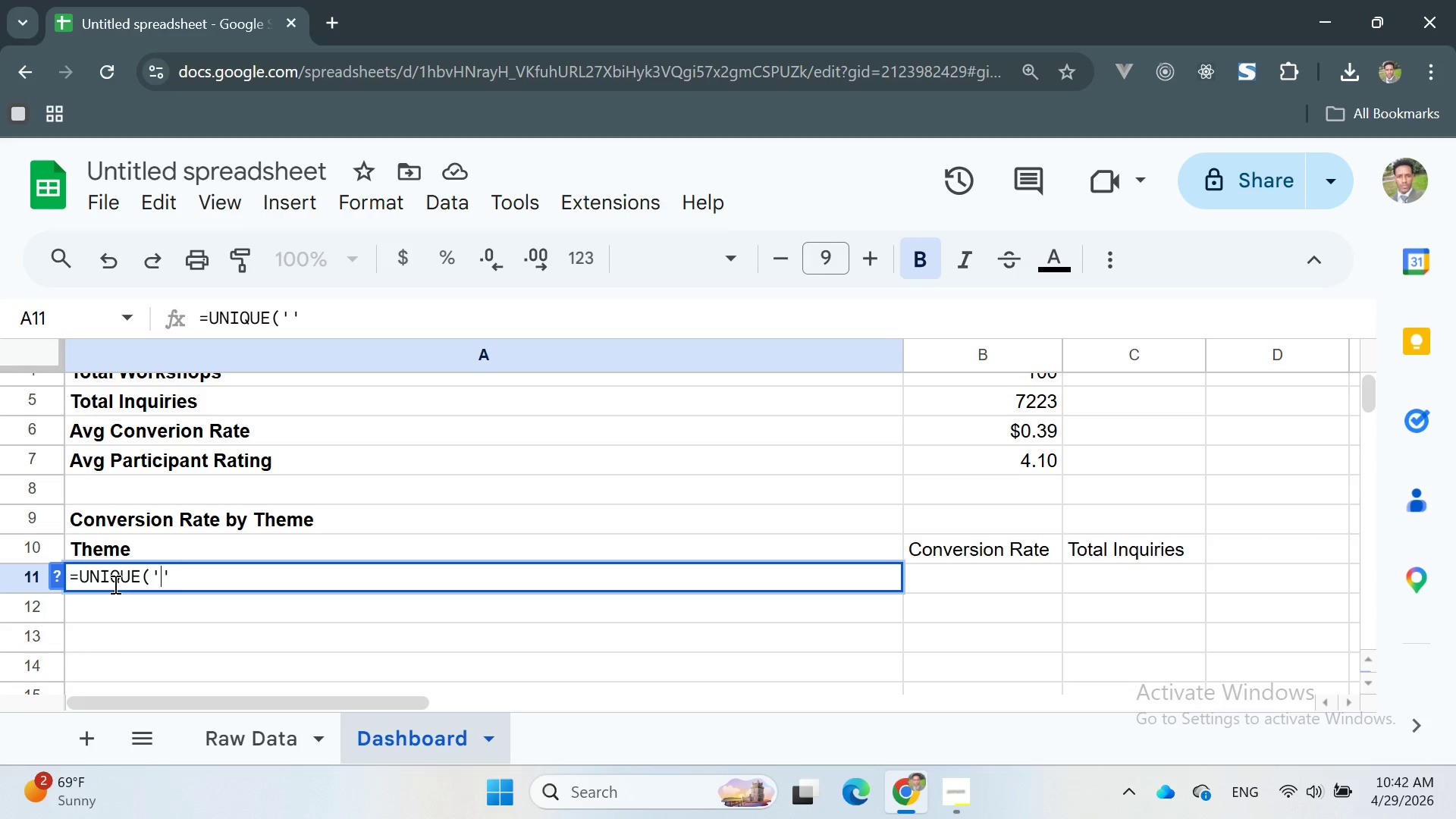 
key(ArrowLeft)
 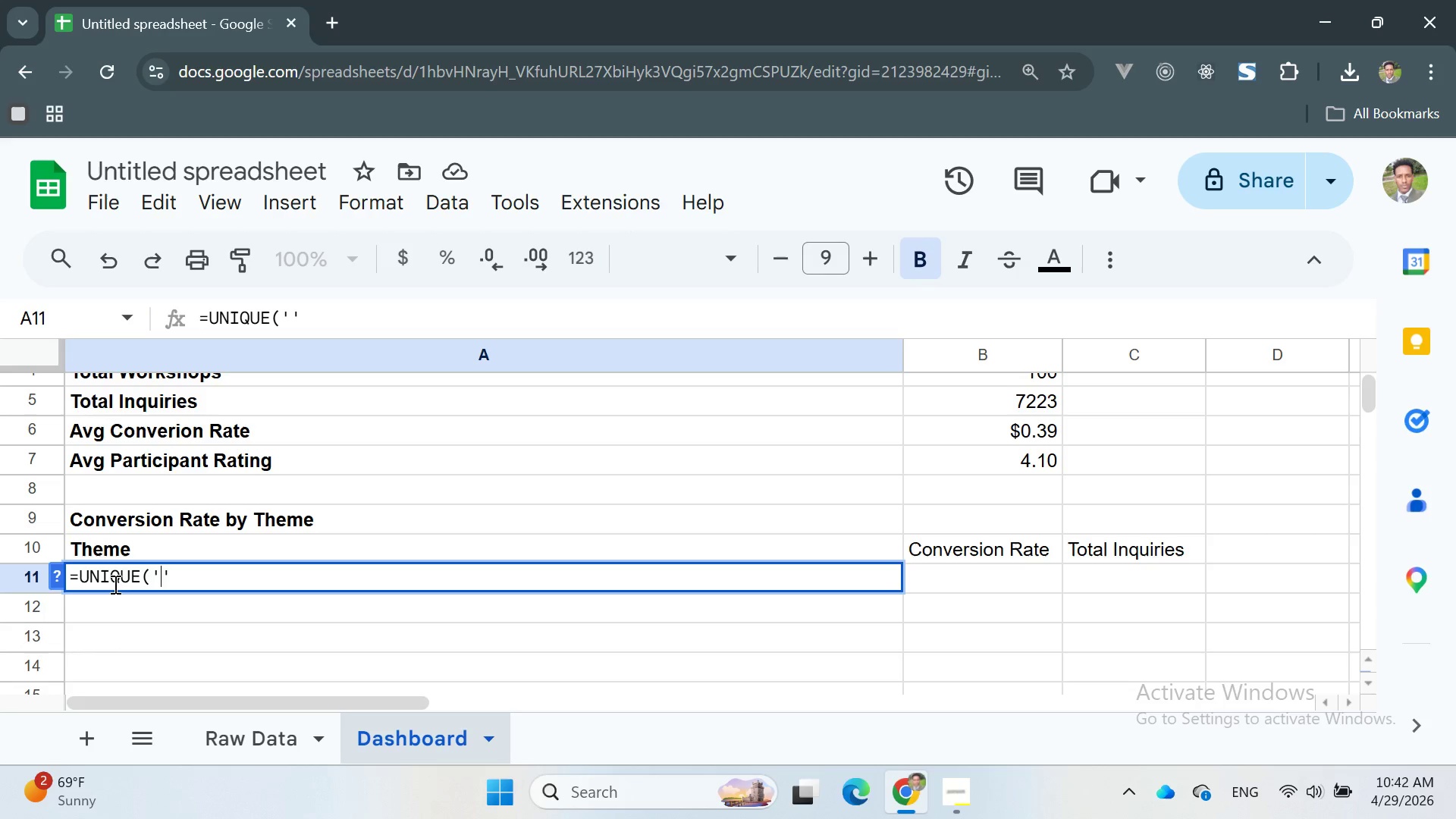 
type(Raw d)
key(Backspace)
type(Data)
 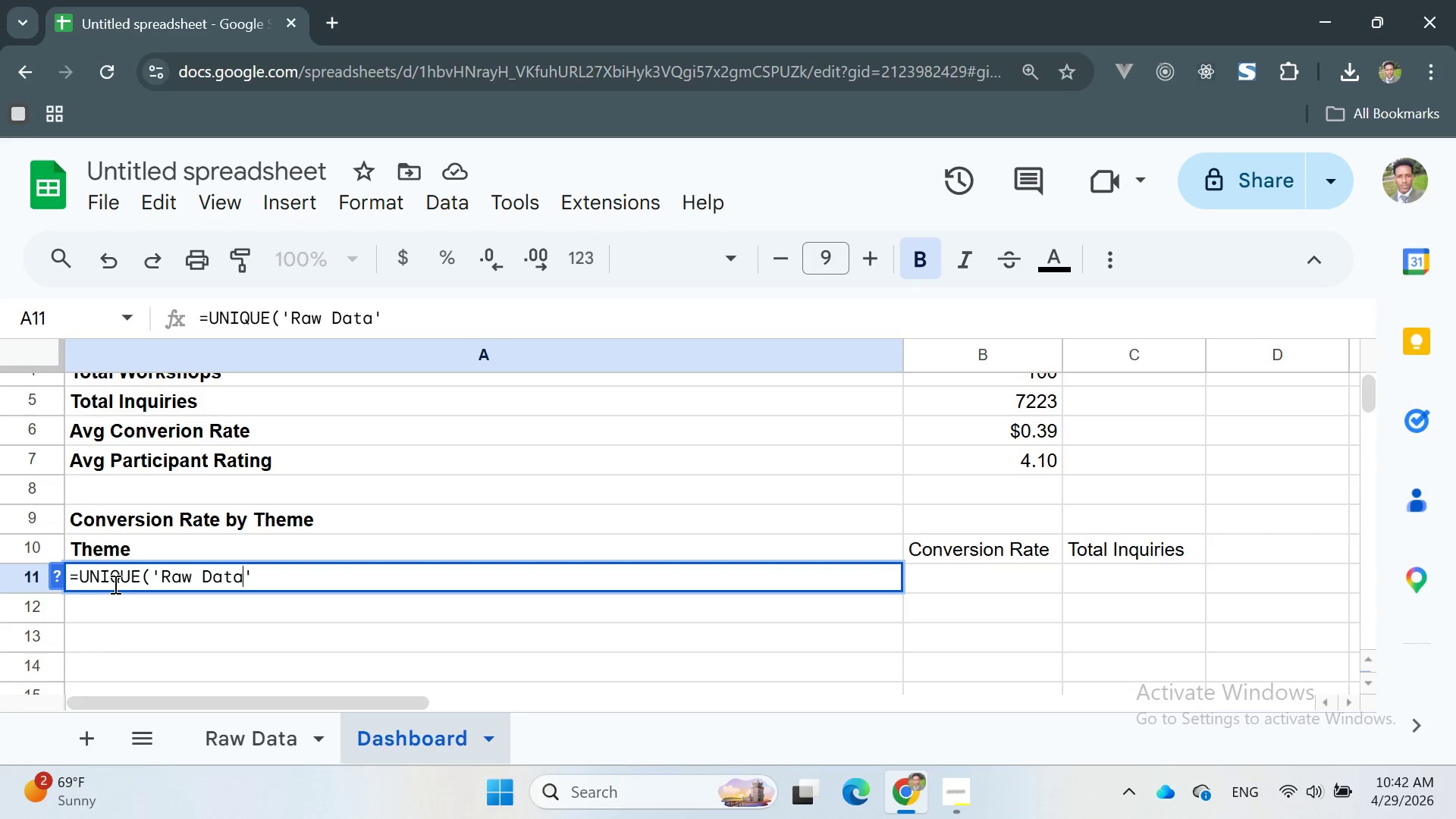 
key(ArrowRight)
 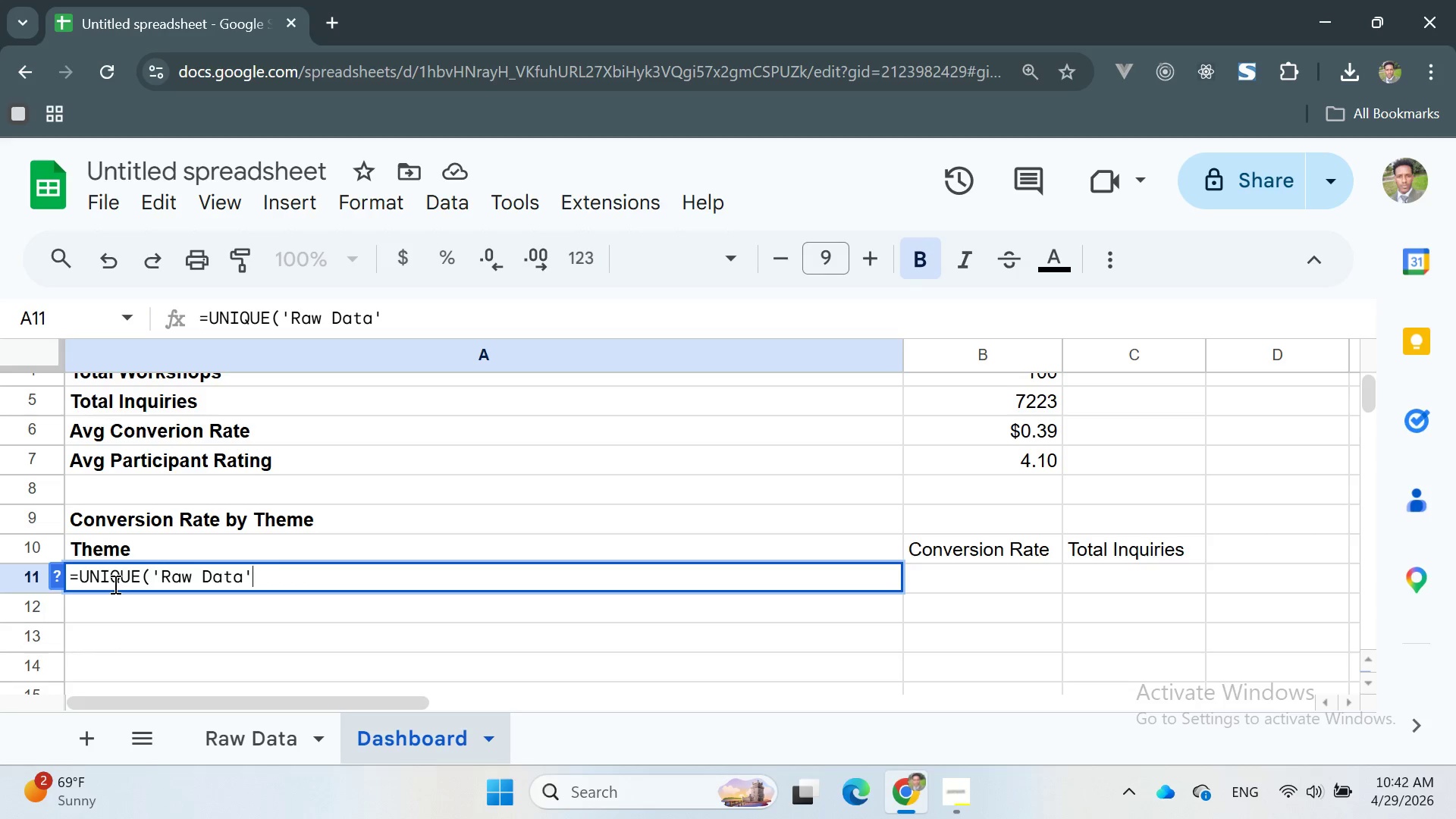 
type(!C2:C))
 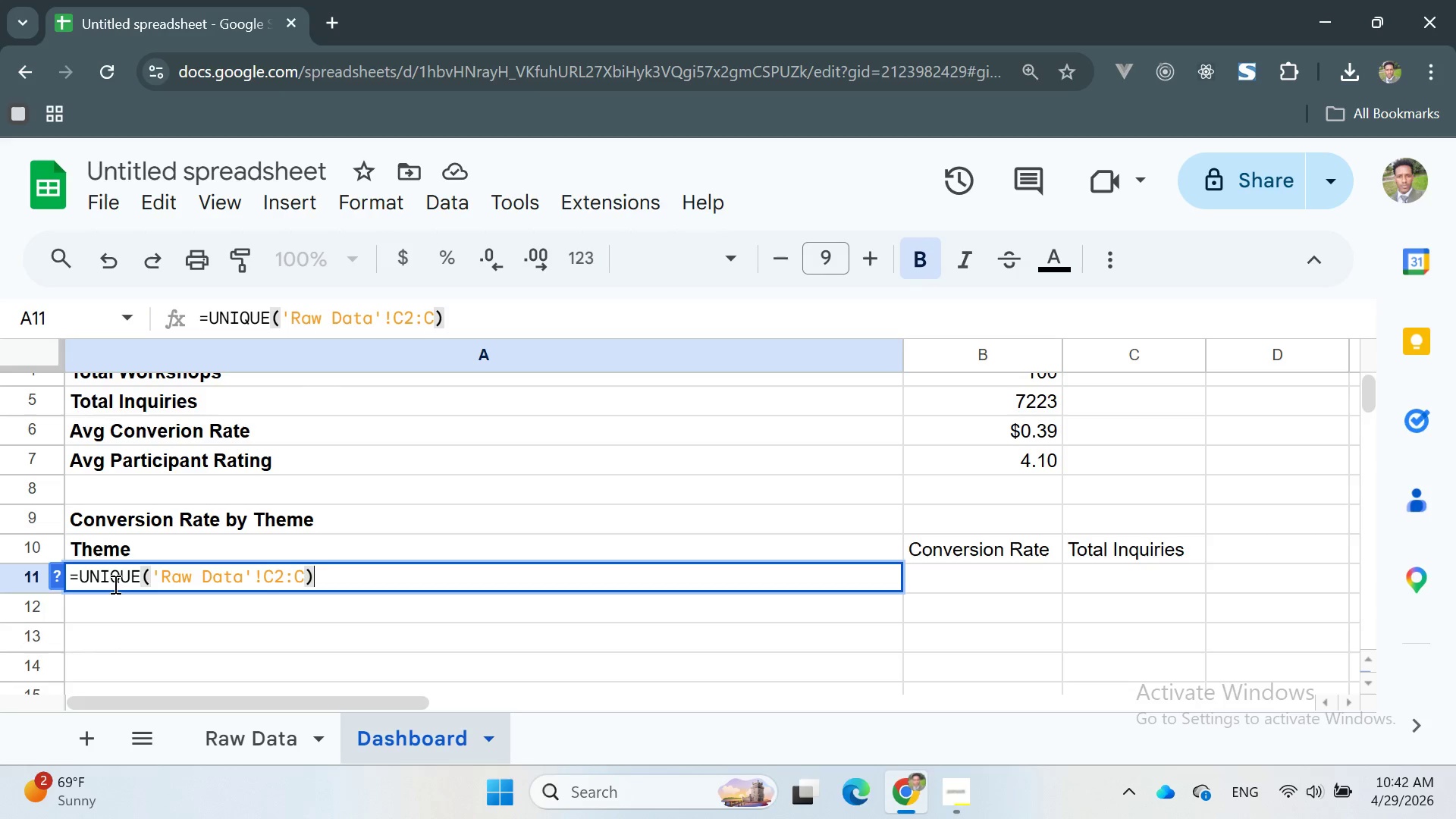 
key(Enter)
 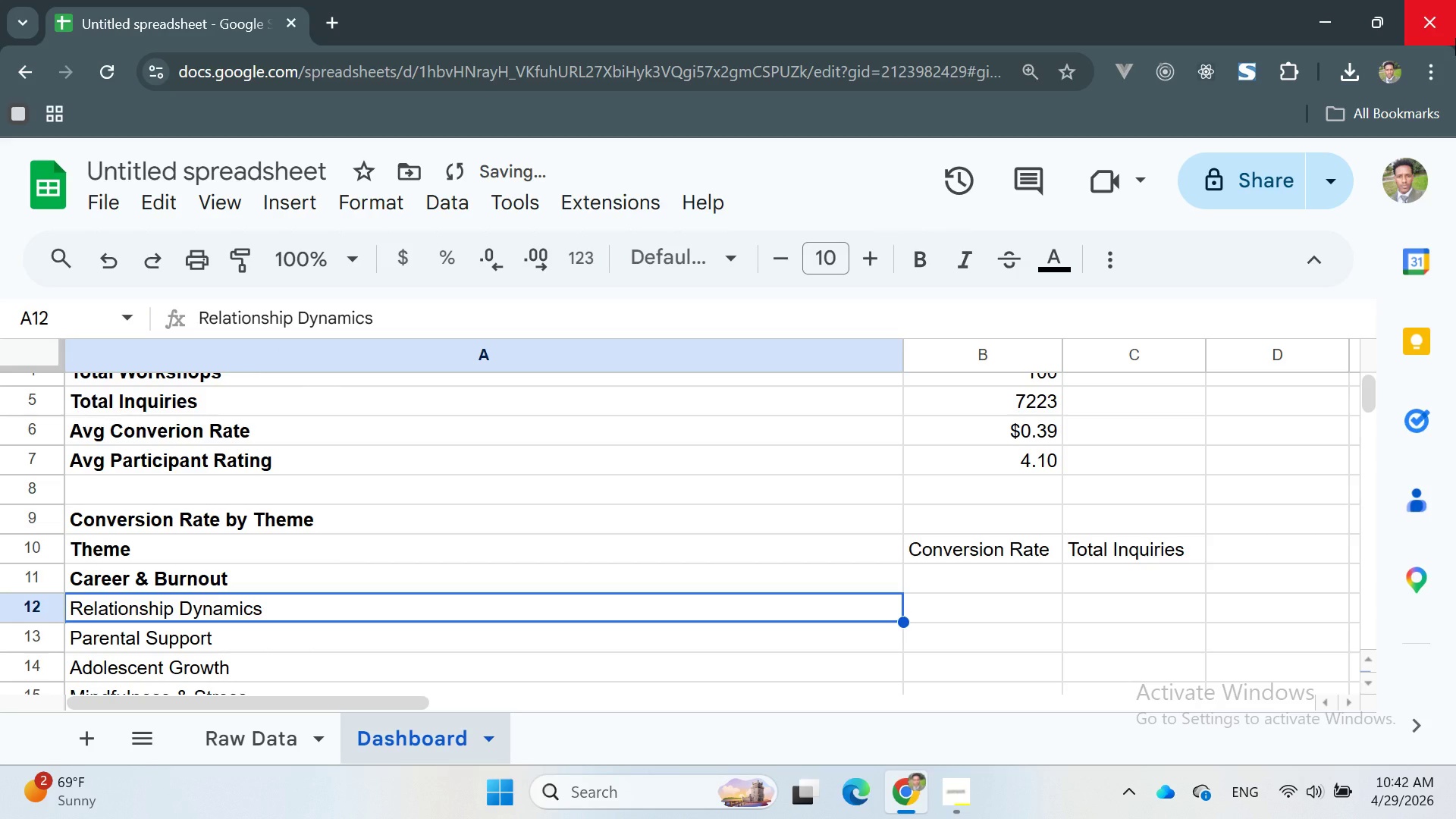 
scroll: coordinate [224, 523], scroll_direction: down, amount: 4.0
 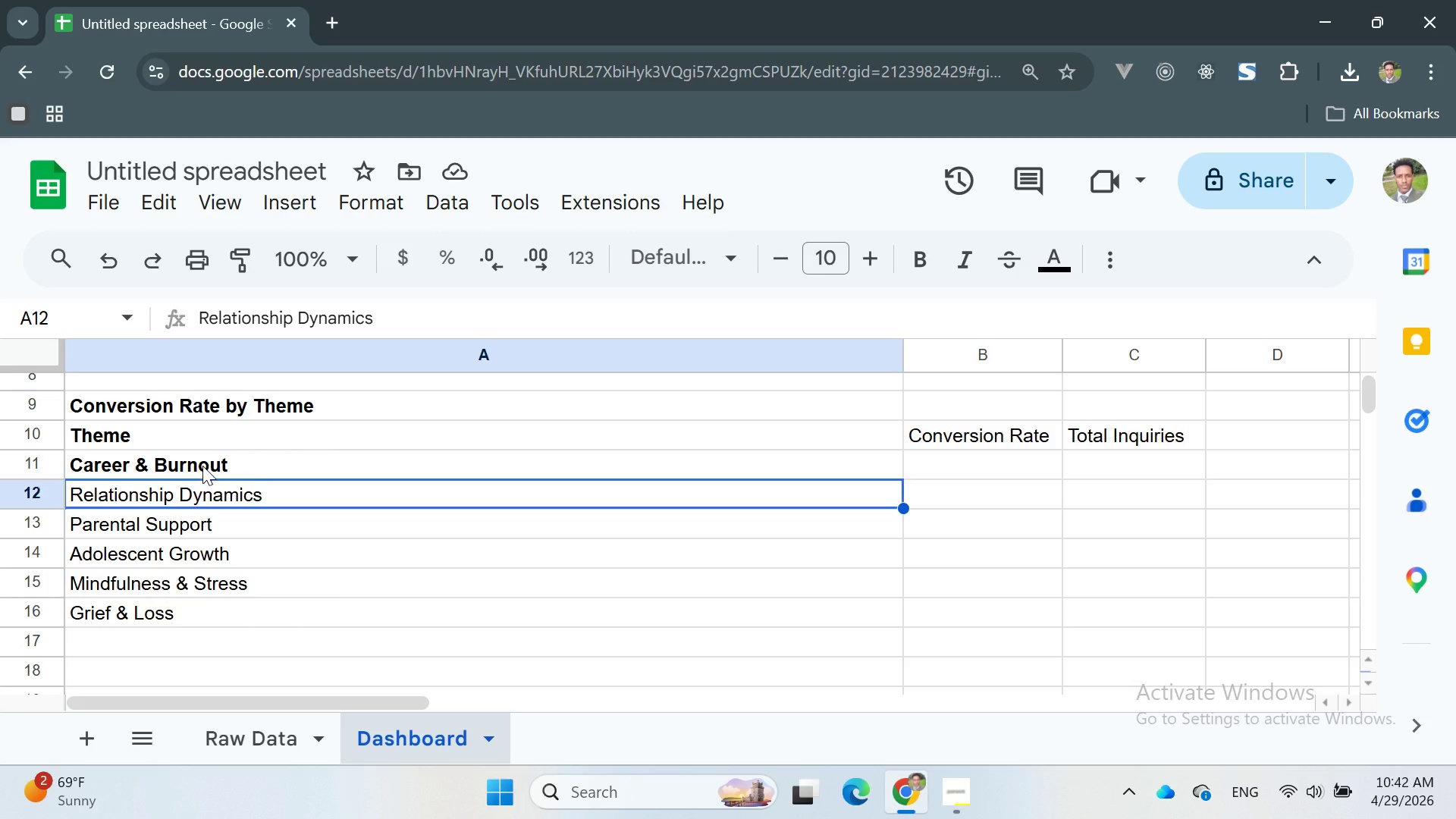 
double_click([200, 464])
 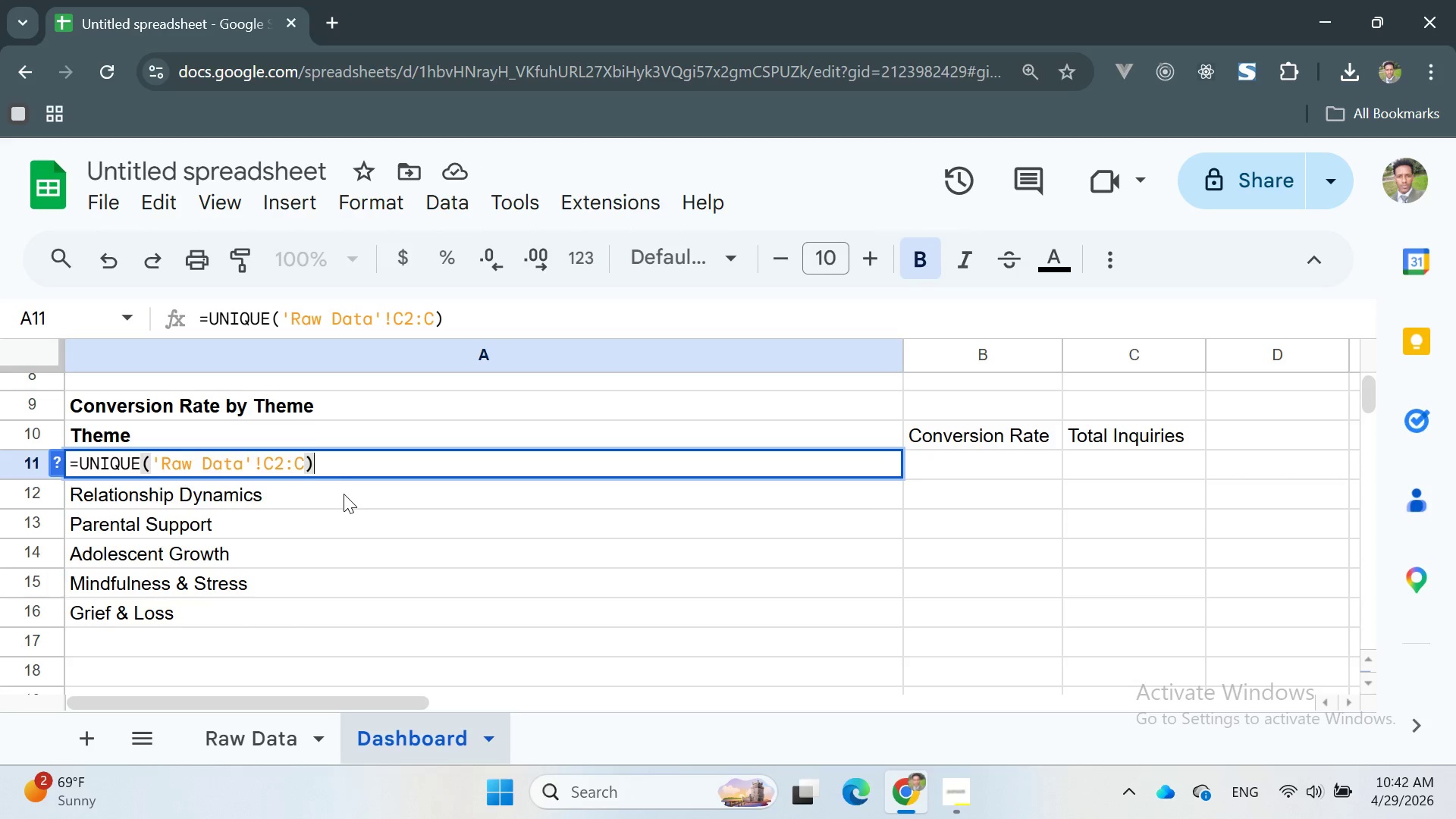 
left_click([341, 501])
 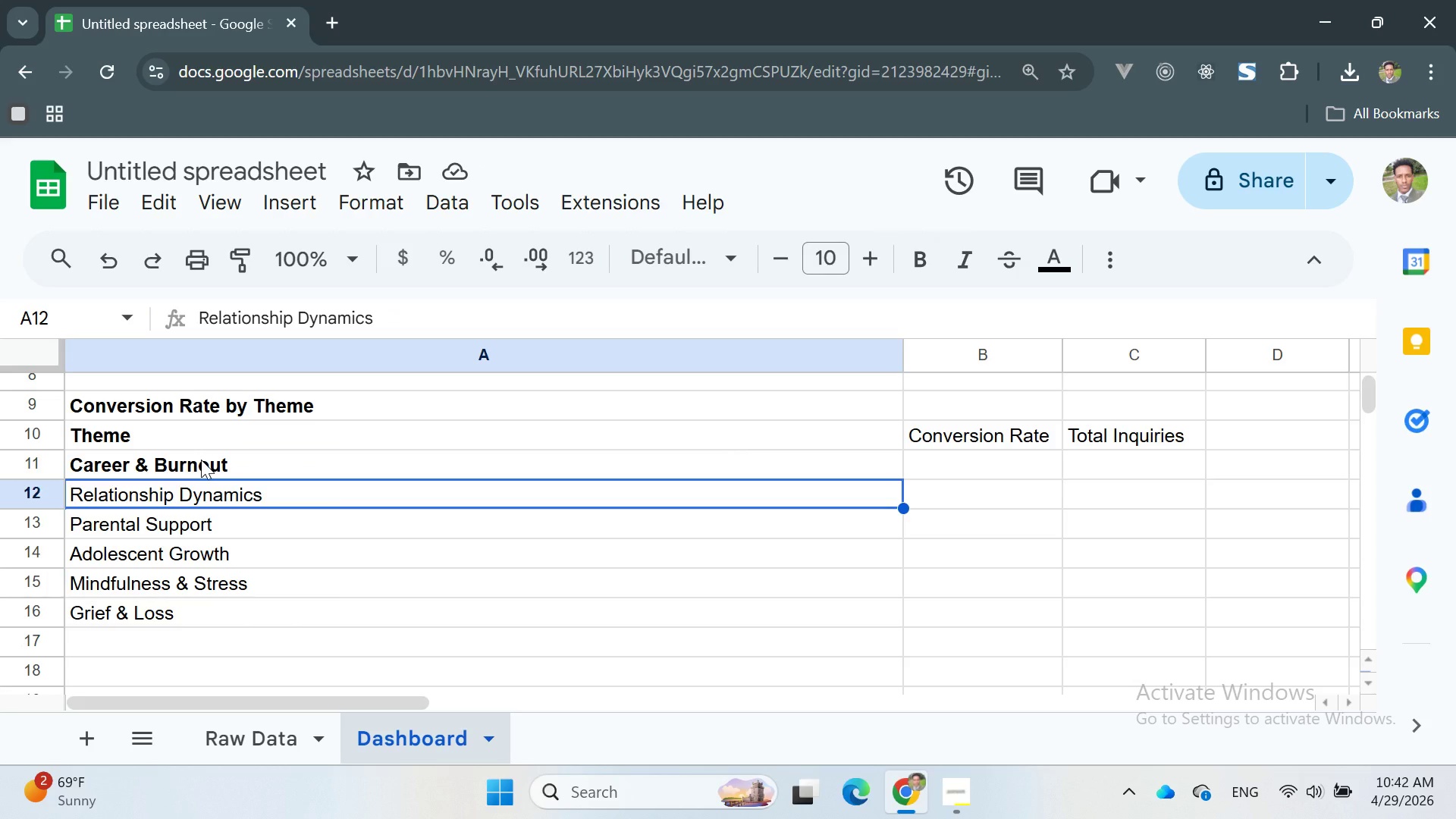 
double_click([201, 460])
 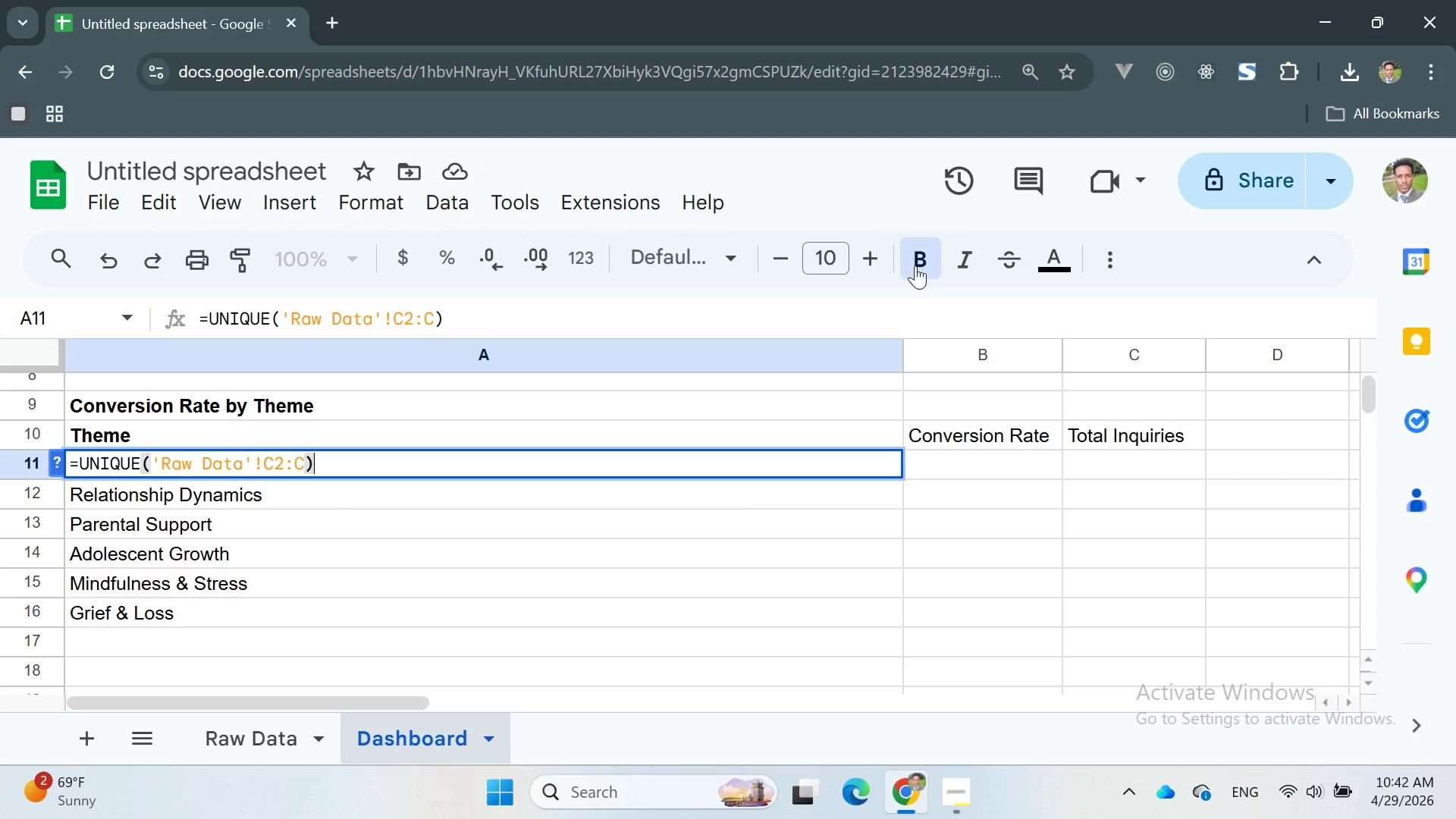 
left_click([920, 258])
 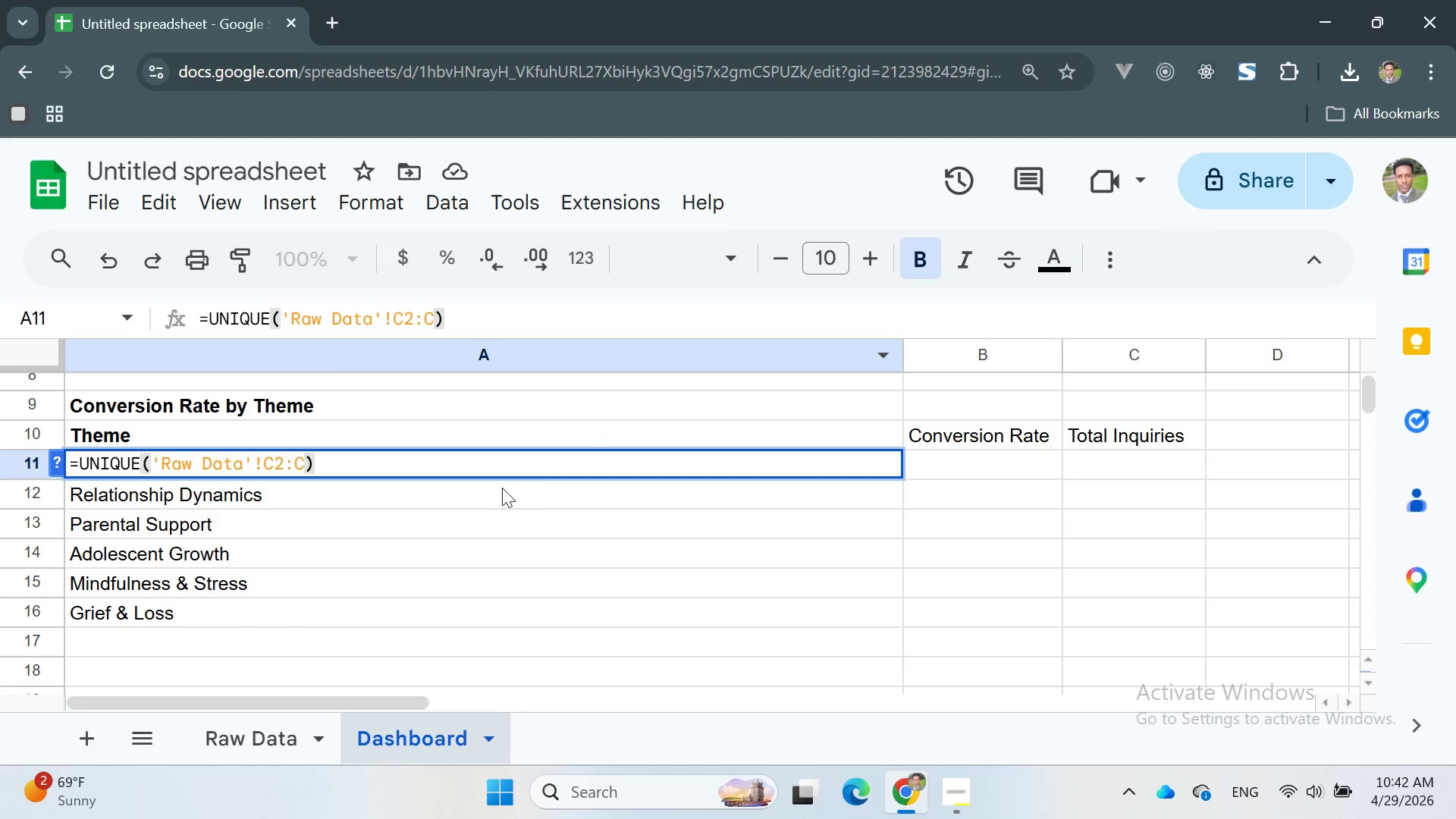 
left_click([464, 501])
 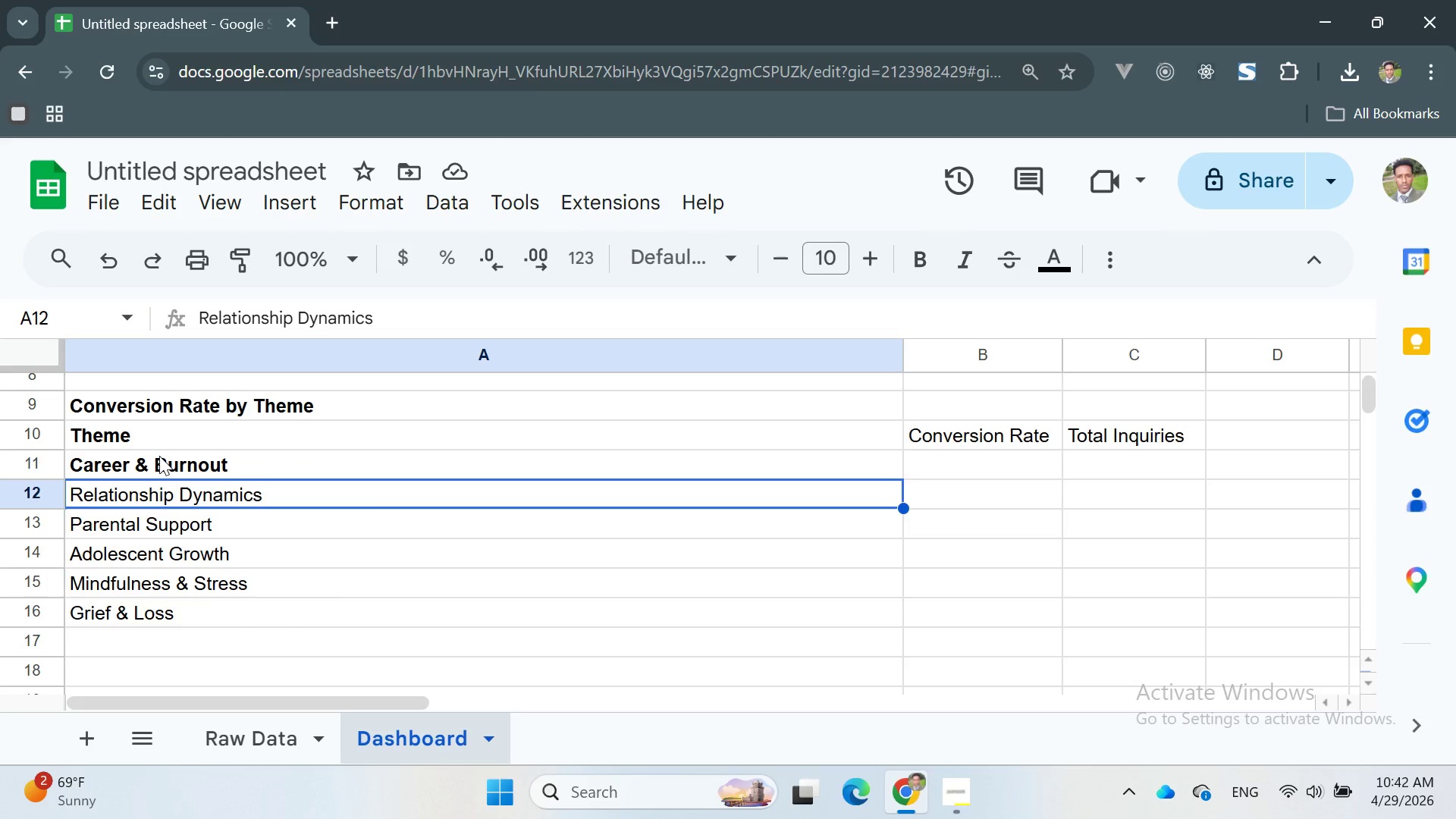 
left_click([196, 464])
 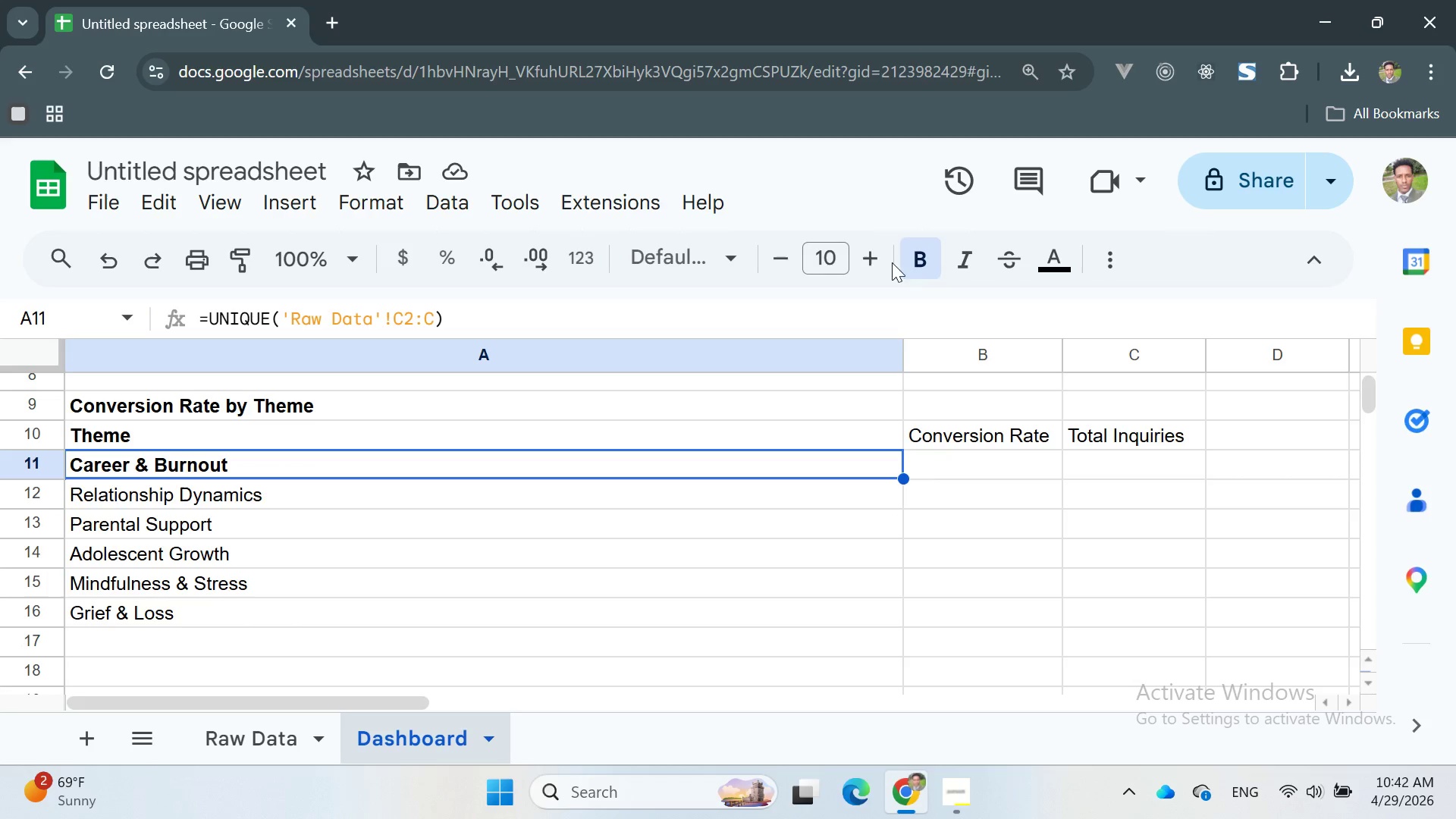 
left_click([919, 259])
 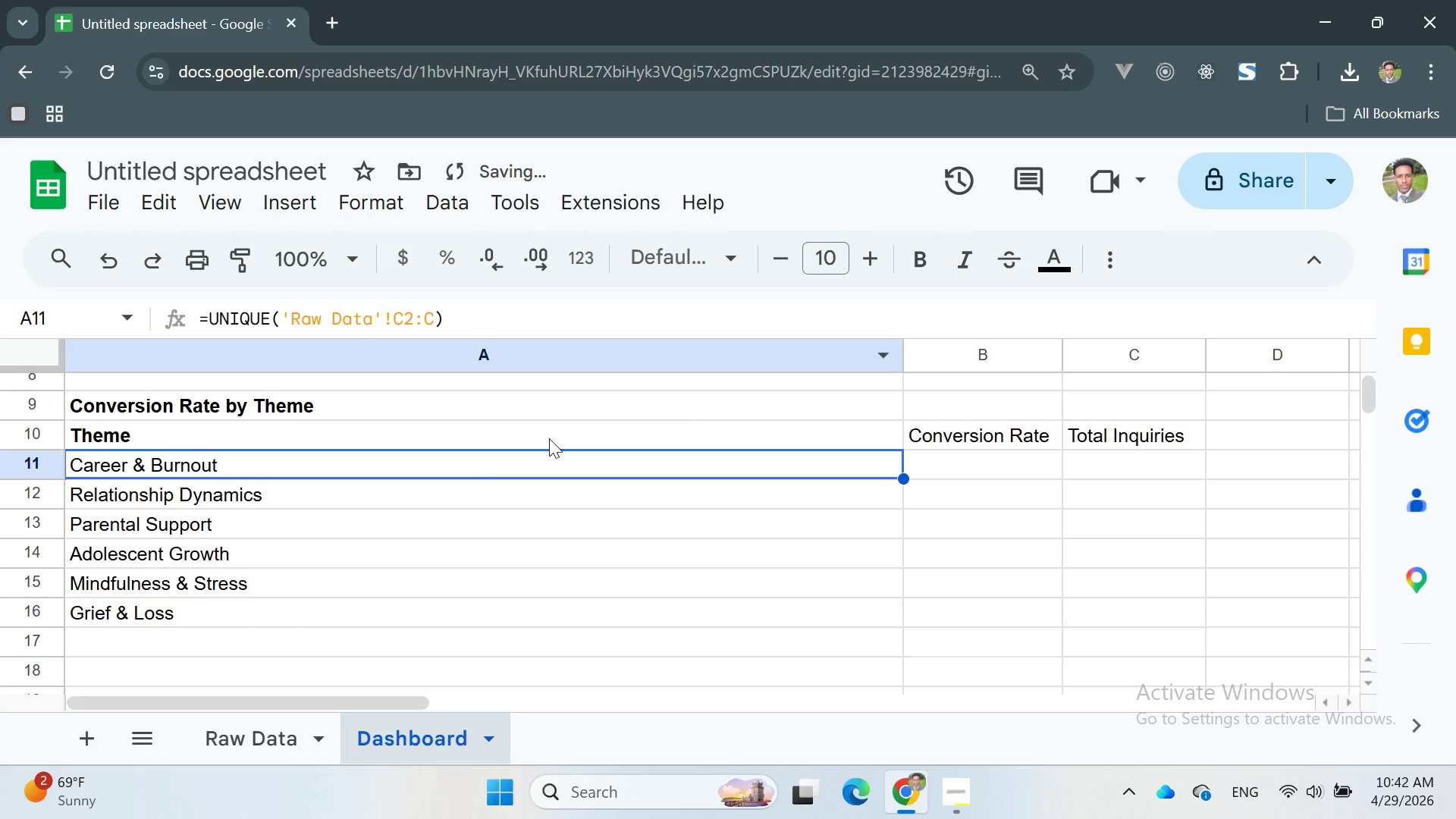 
left_click([406, 497])
 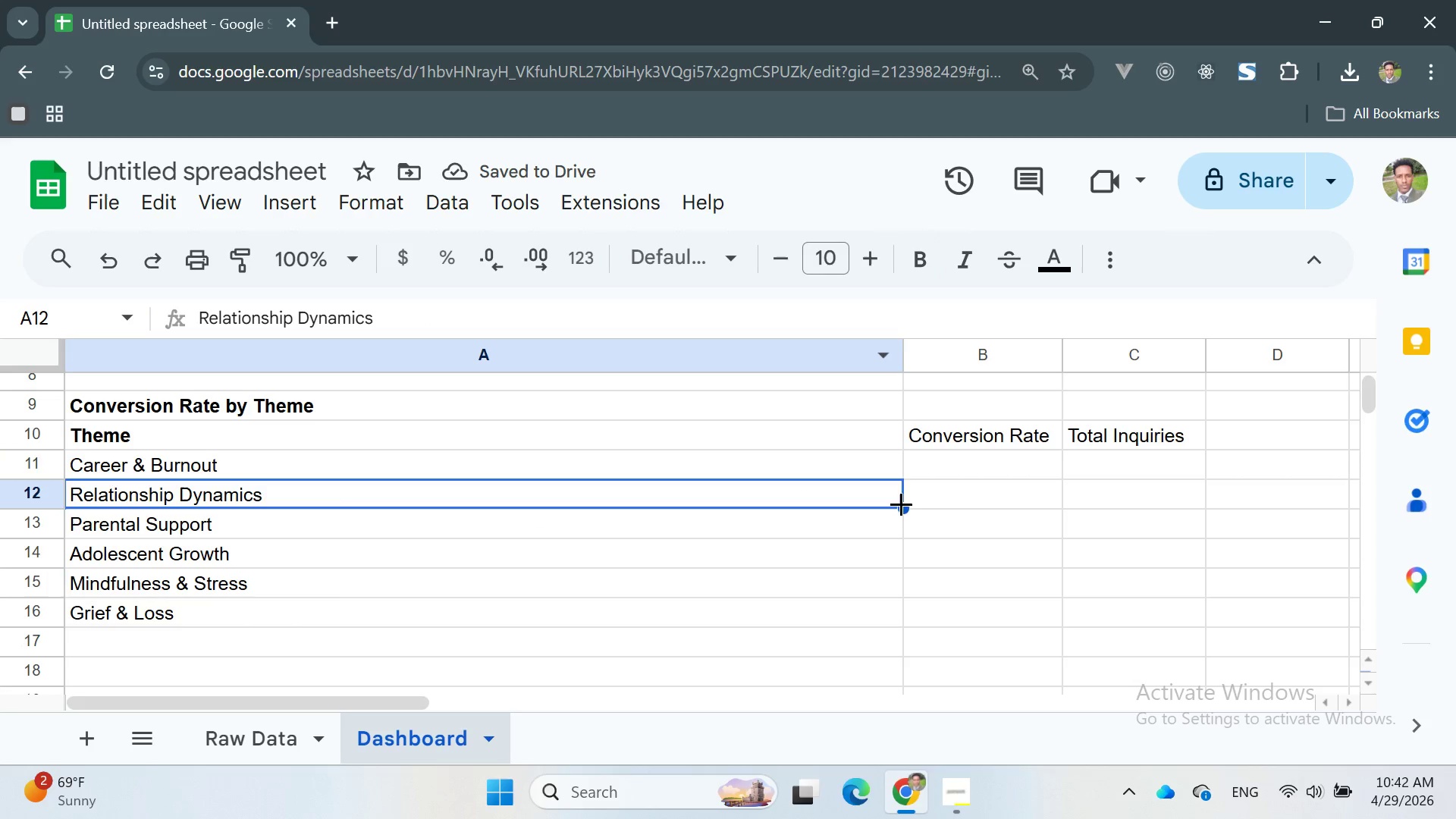 
left_click([961, 472])
 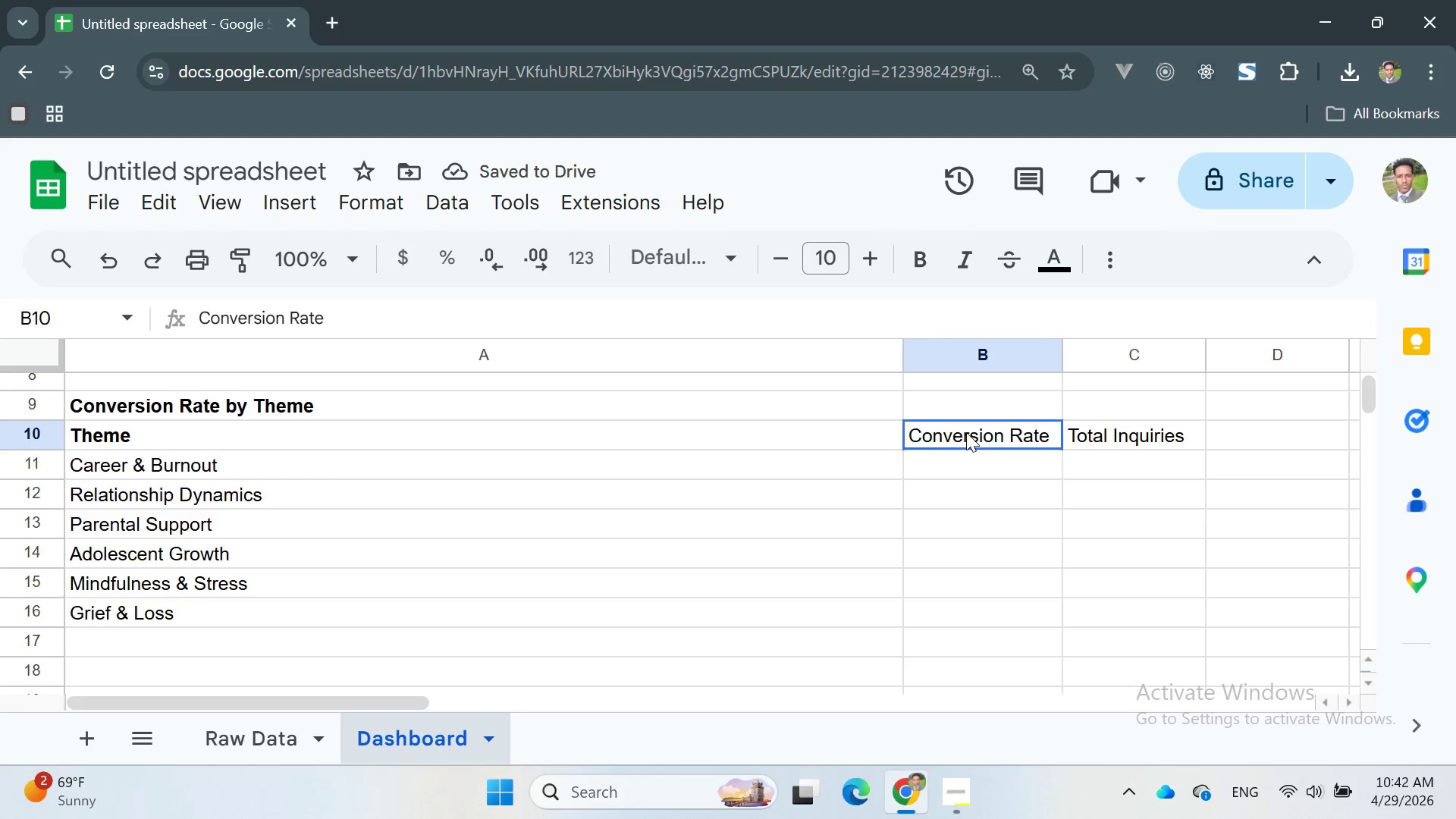 
double_click([966, 432])
 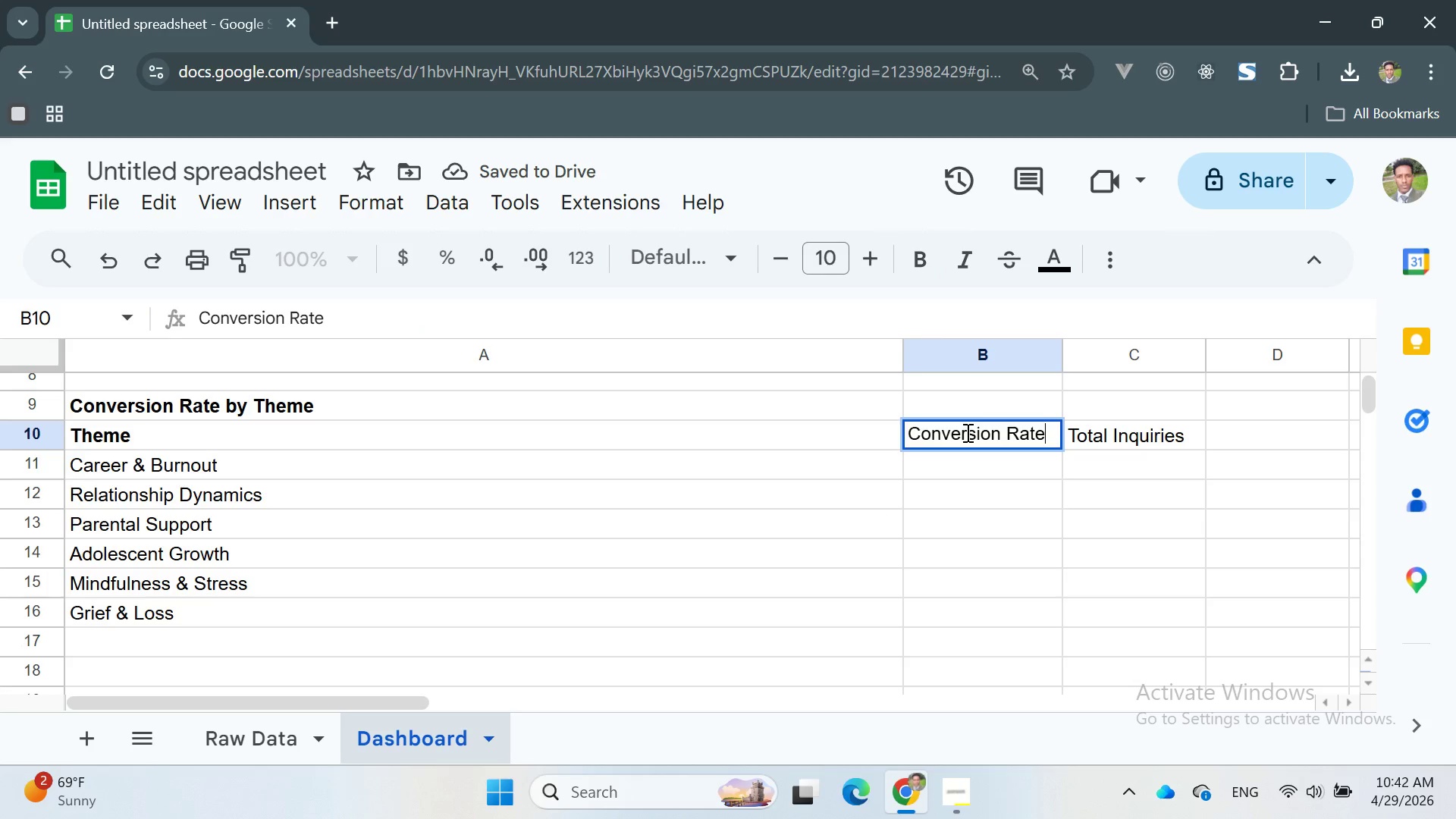 
triple_click([966, 432])
 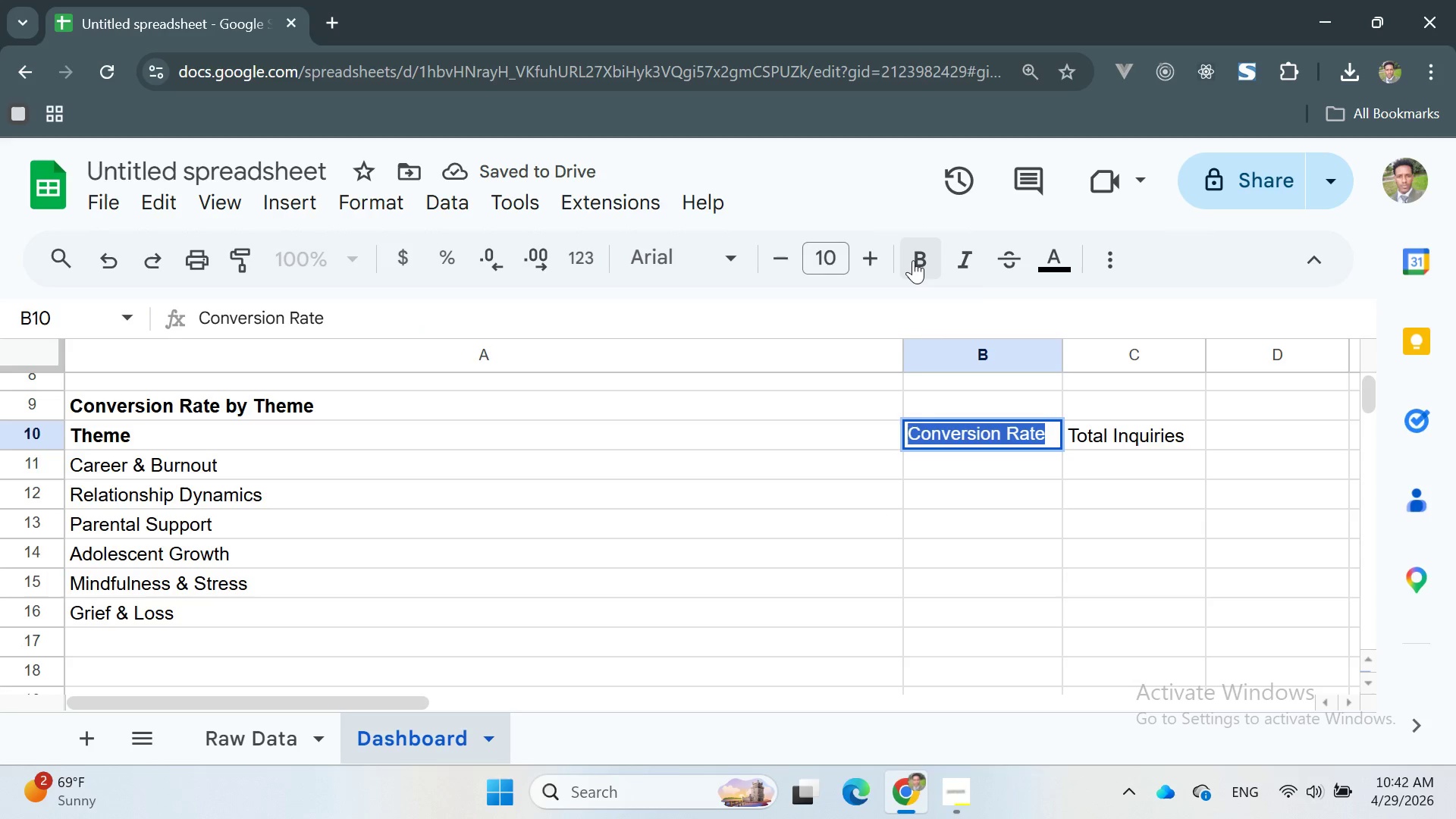 
left_click([913, 260])
 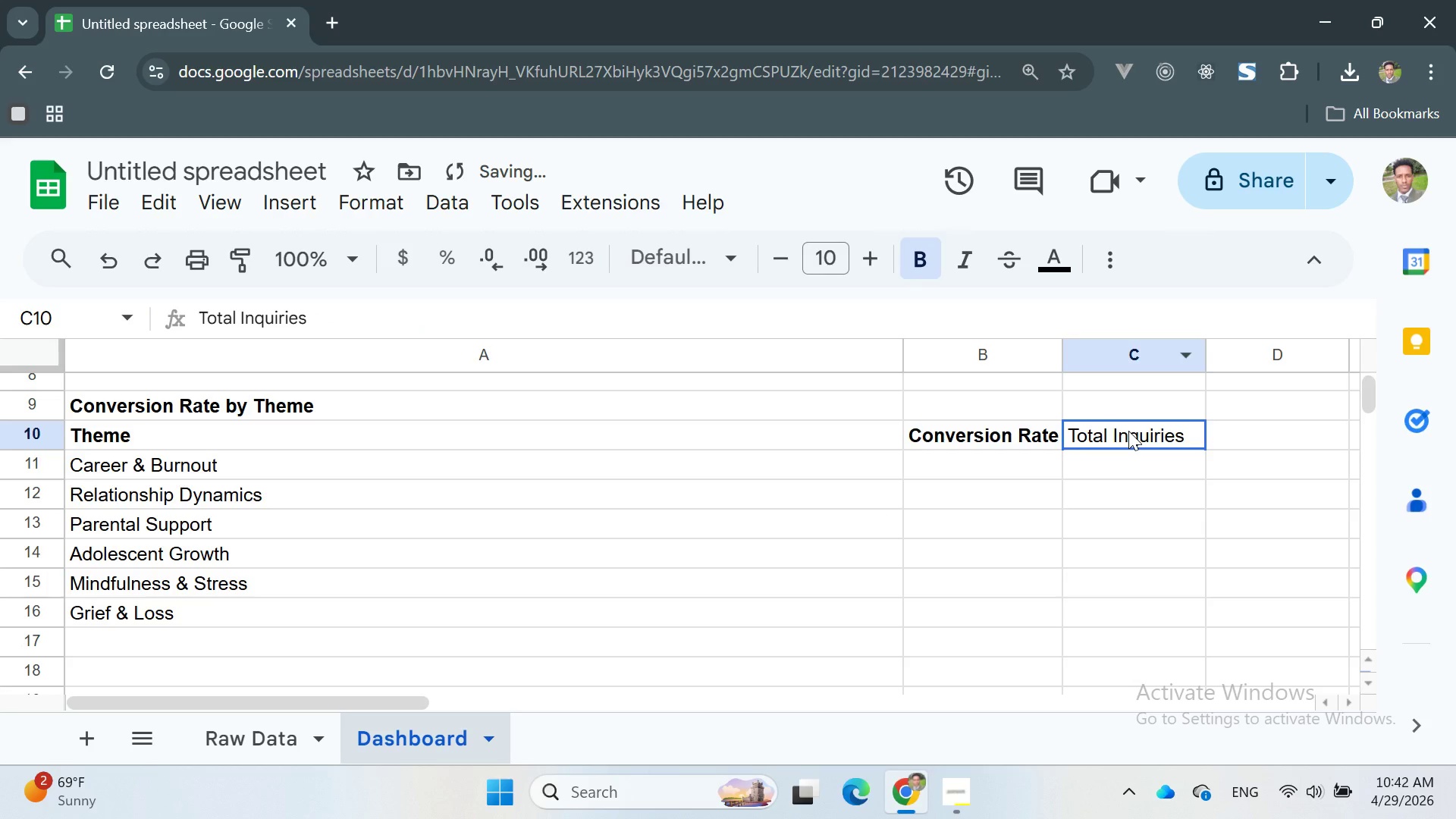 
double_click([1128, 431])
 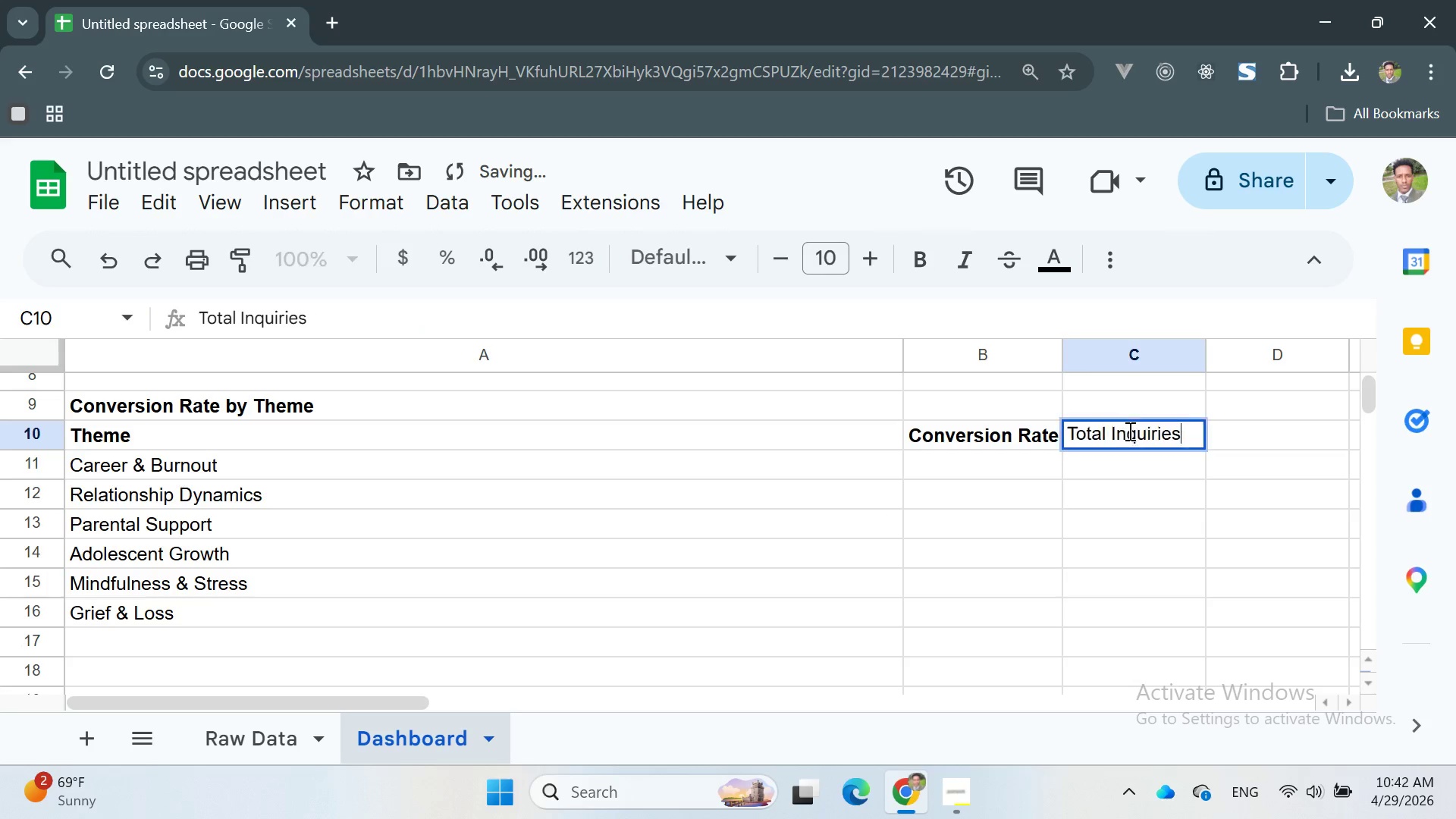 
triple_click([1128, 431])
 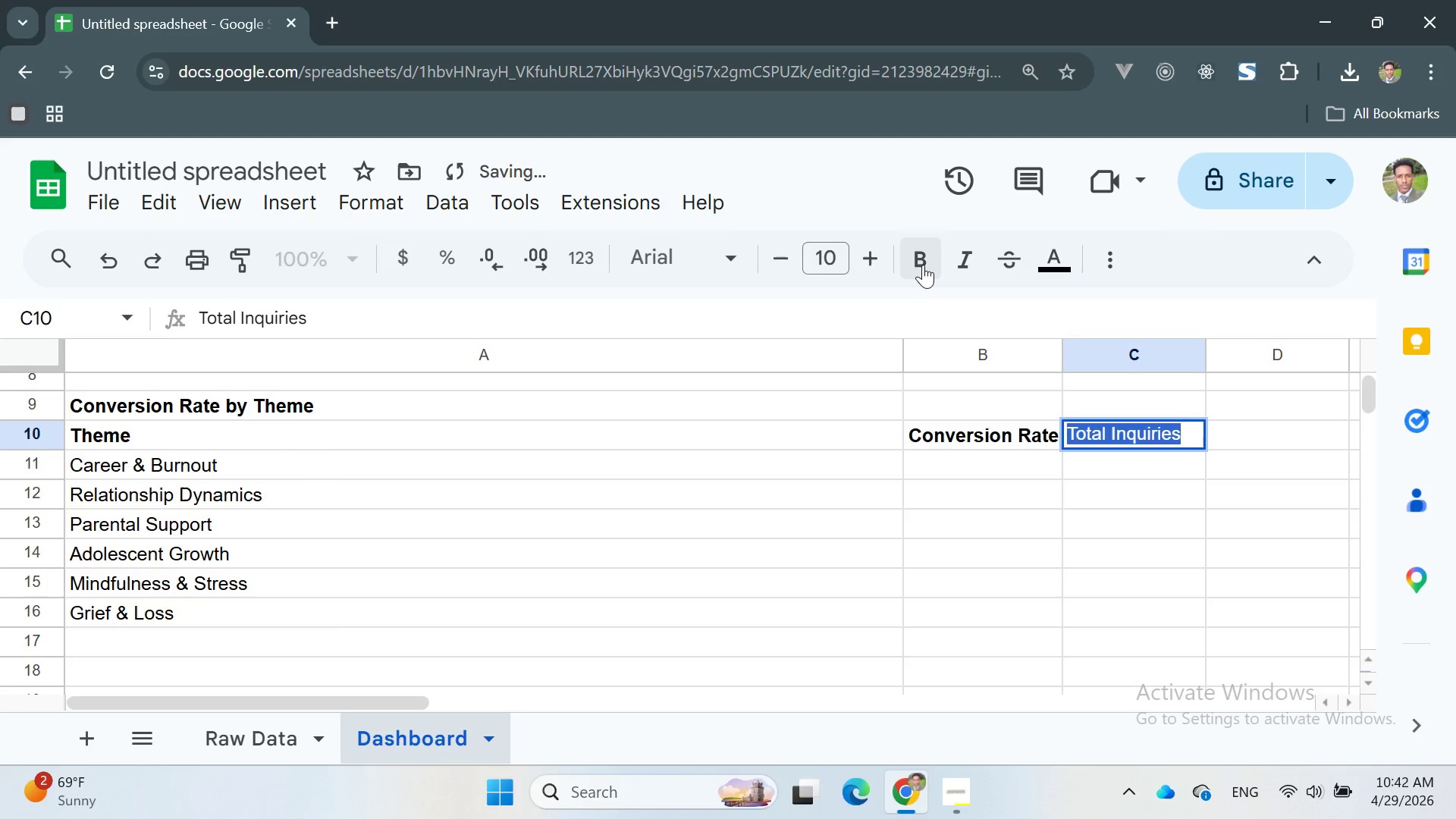 
left_click([921, 263])
 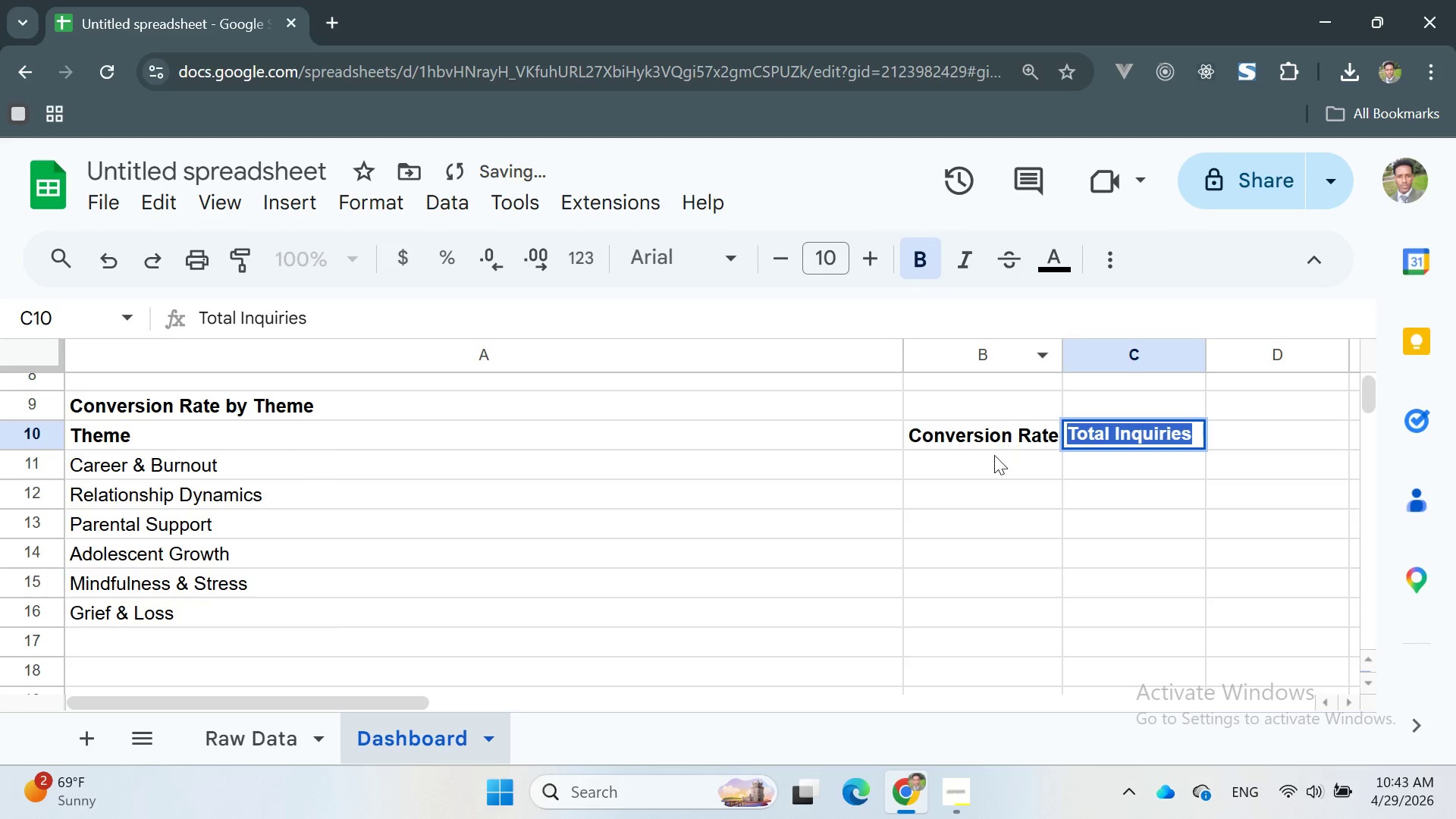 
left_click([984, 466])
 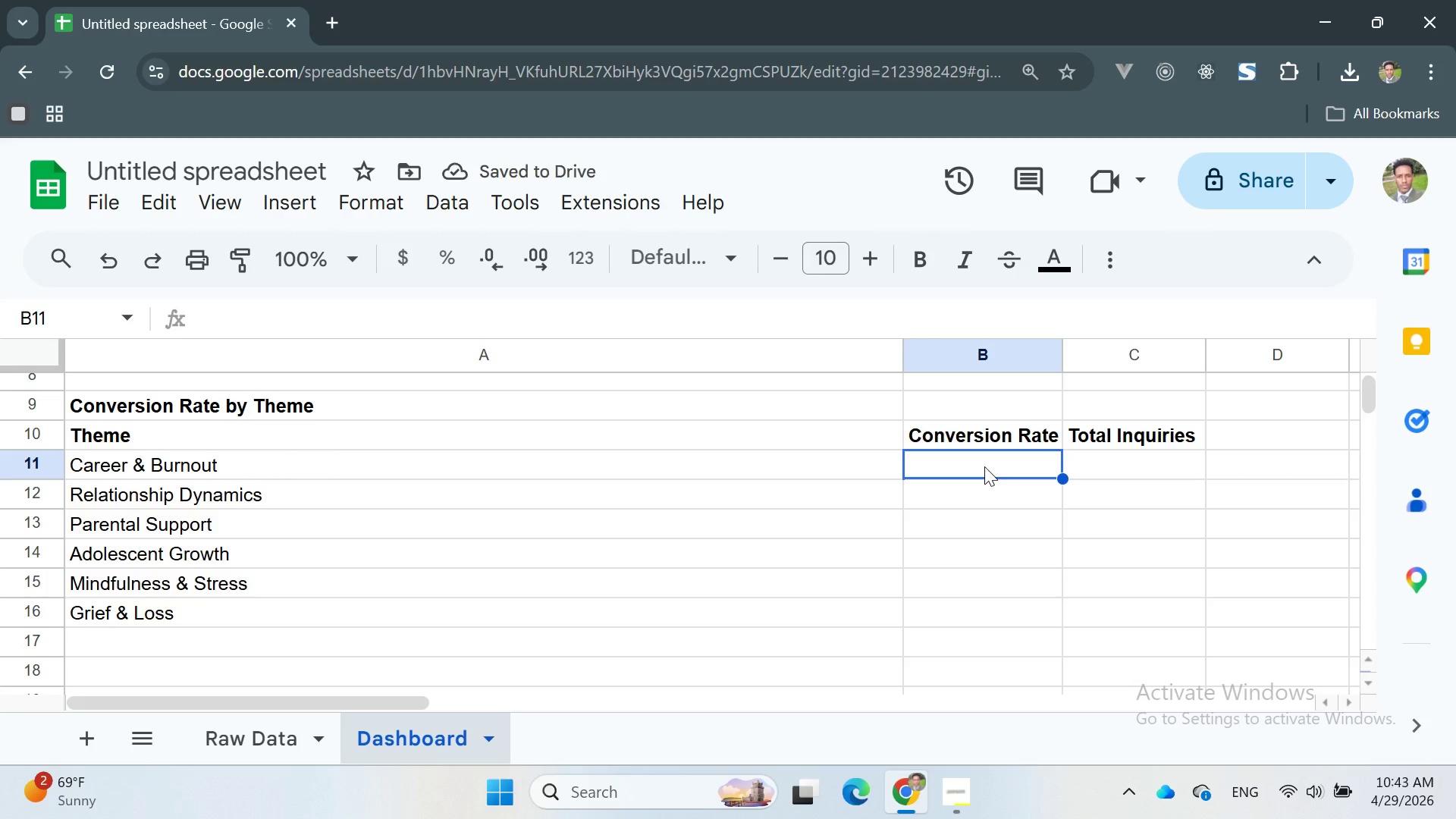 
type(=SUMIF)
 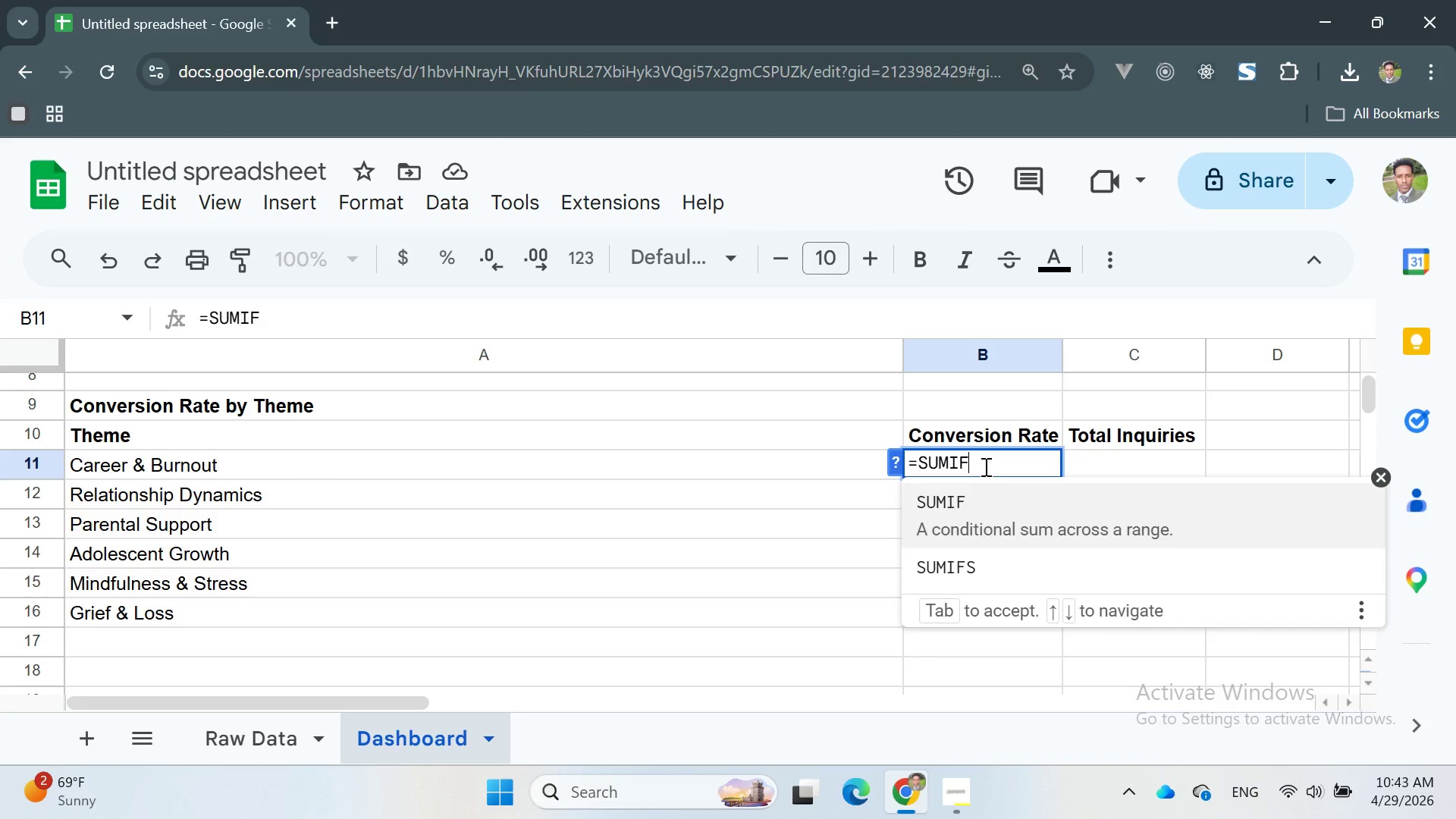 
key(Enter)
 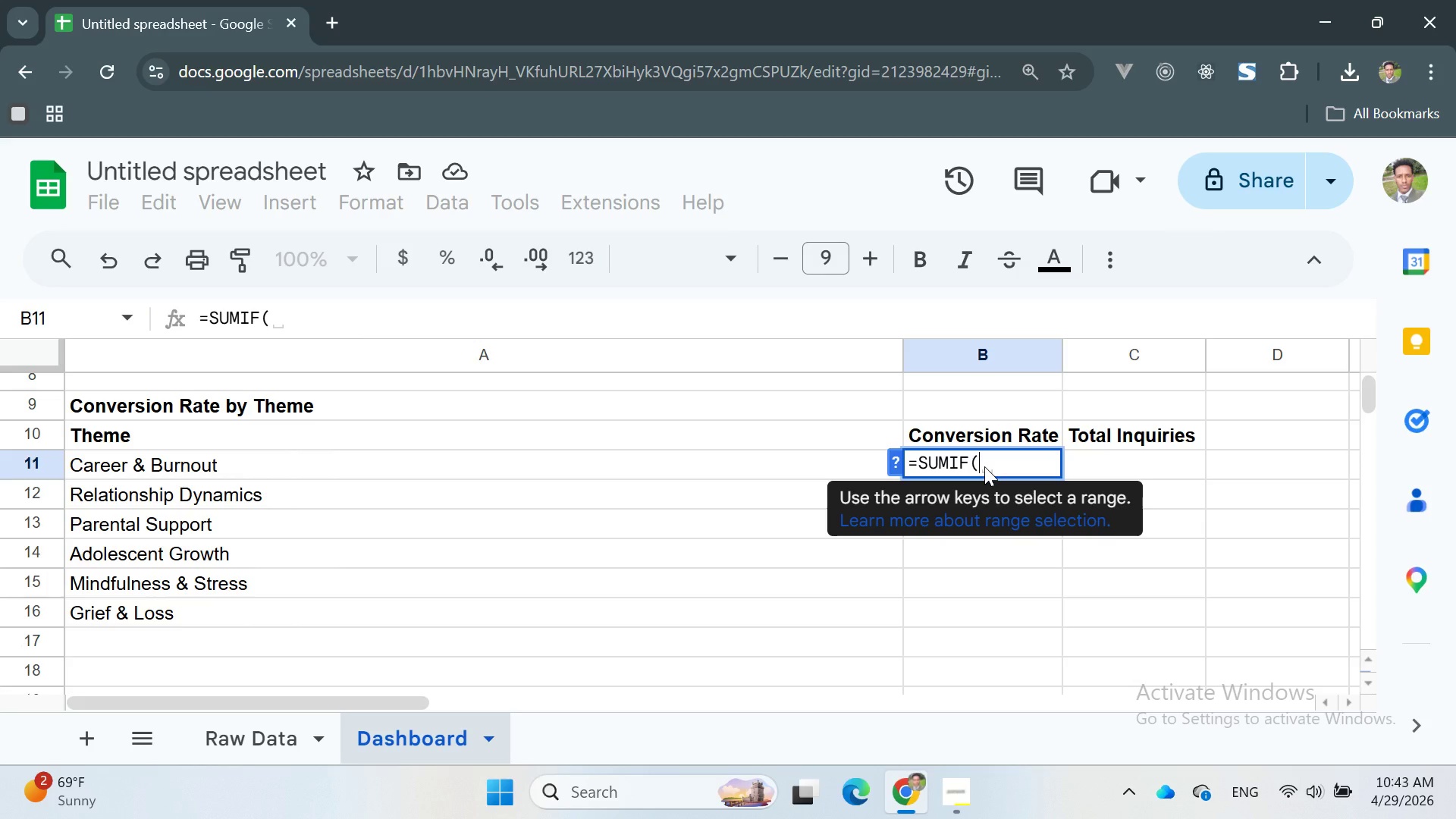 
key(Quote)
 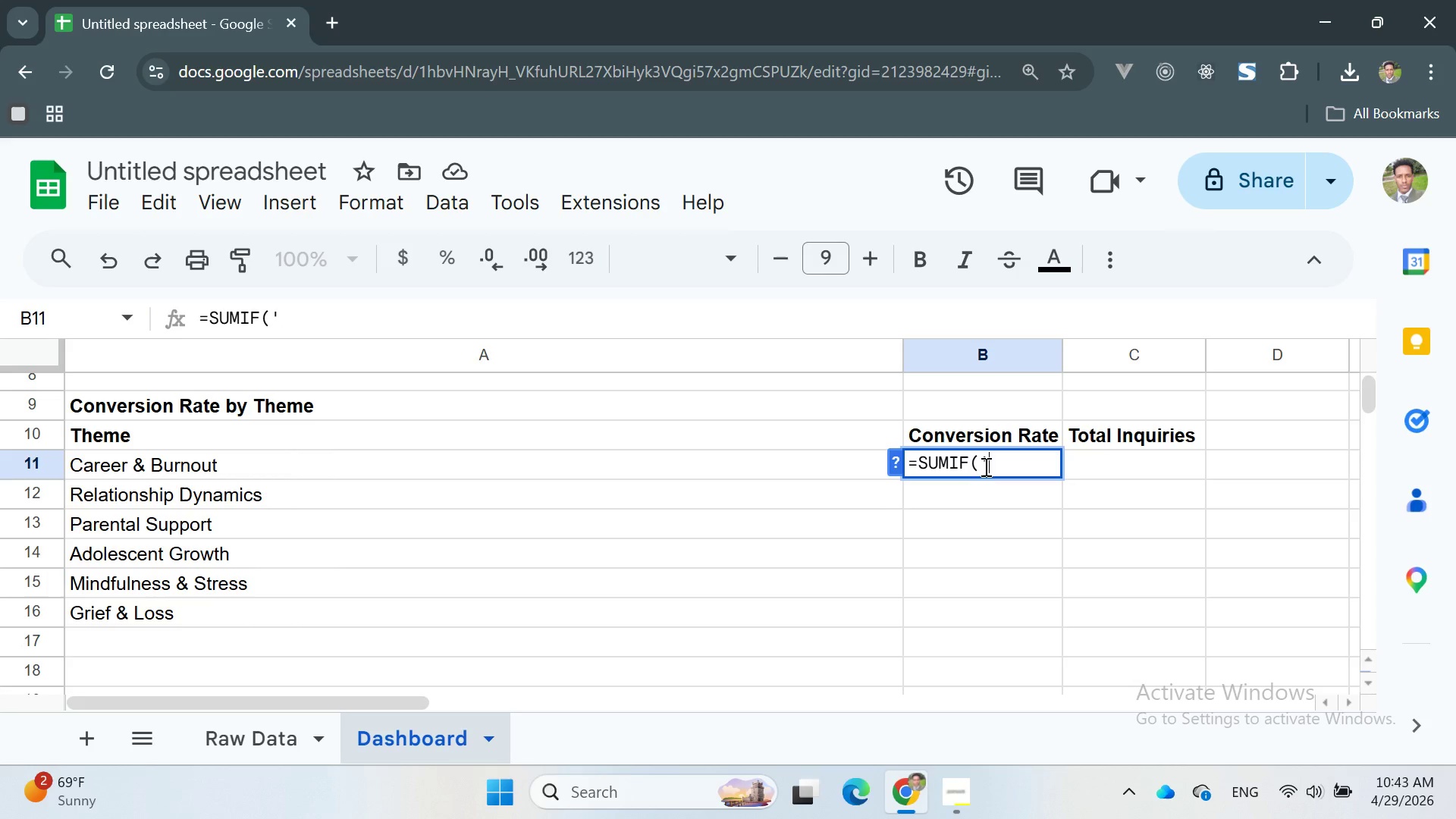 
key(Quote)
 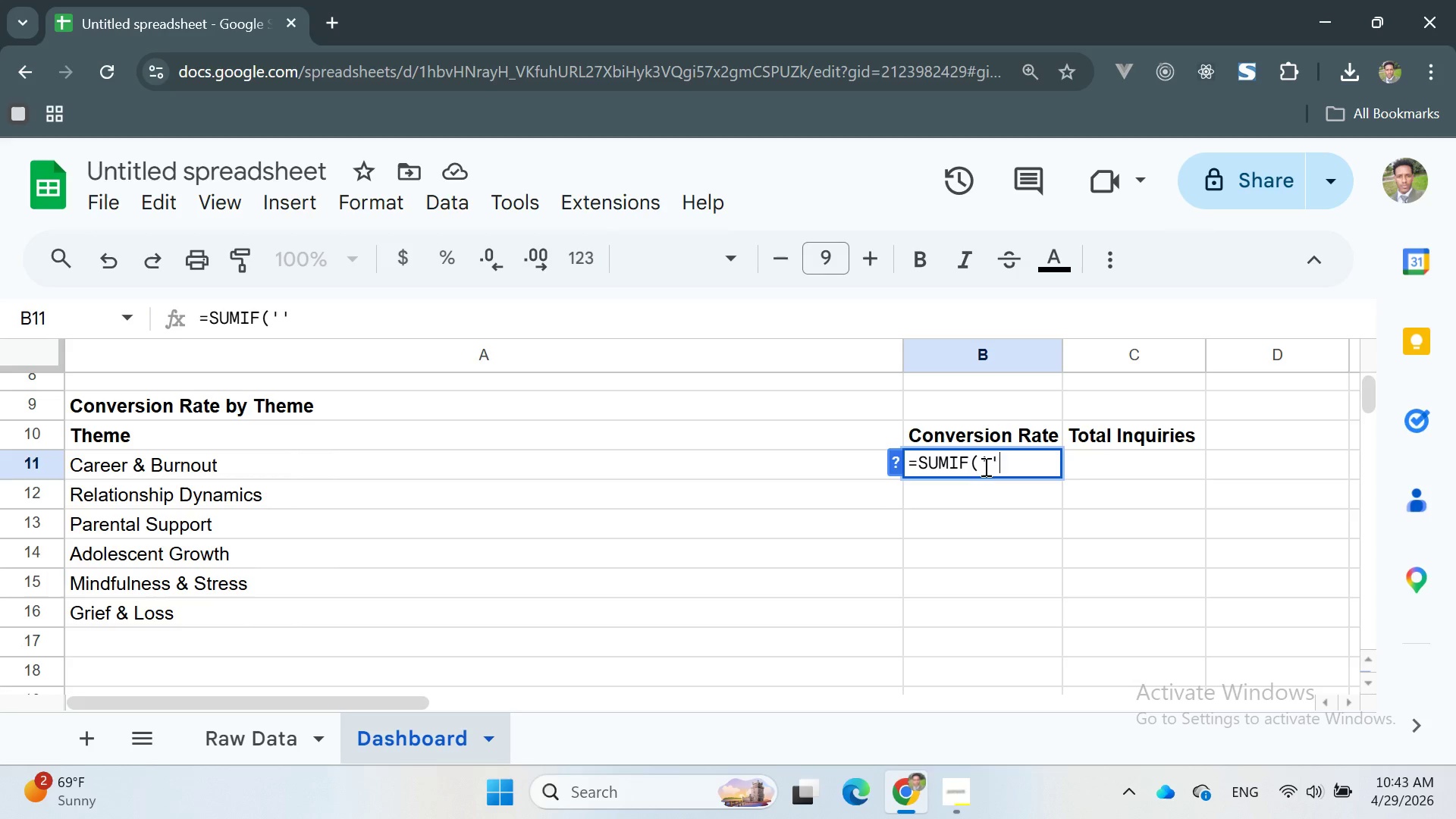 
key(ArrowLeft)
 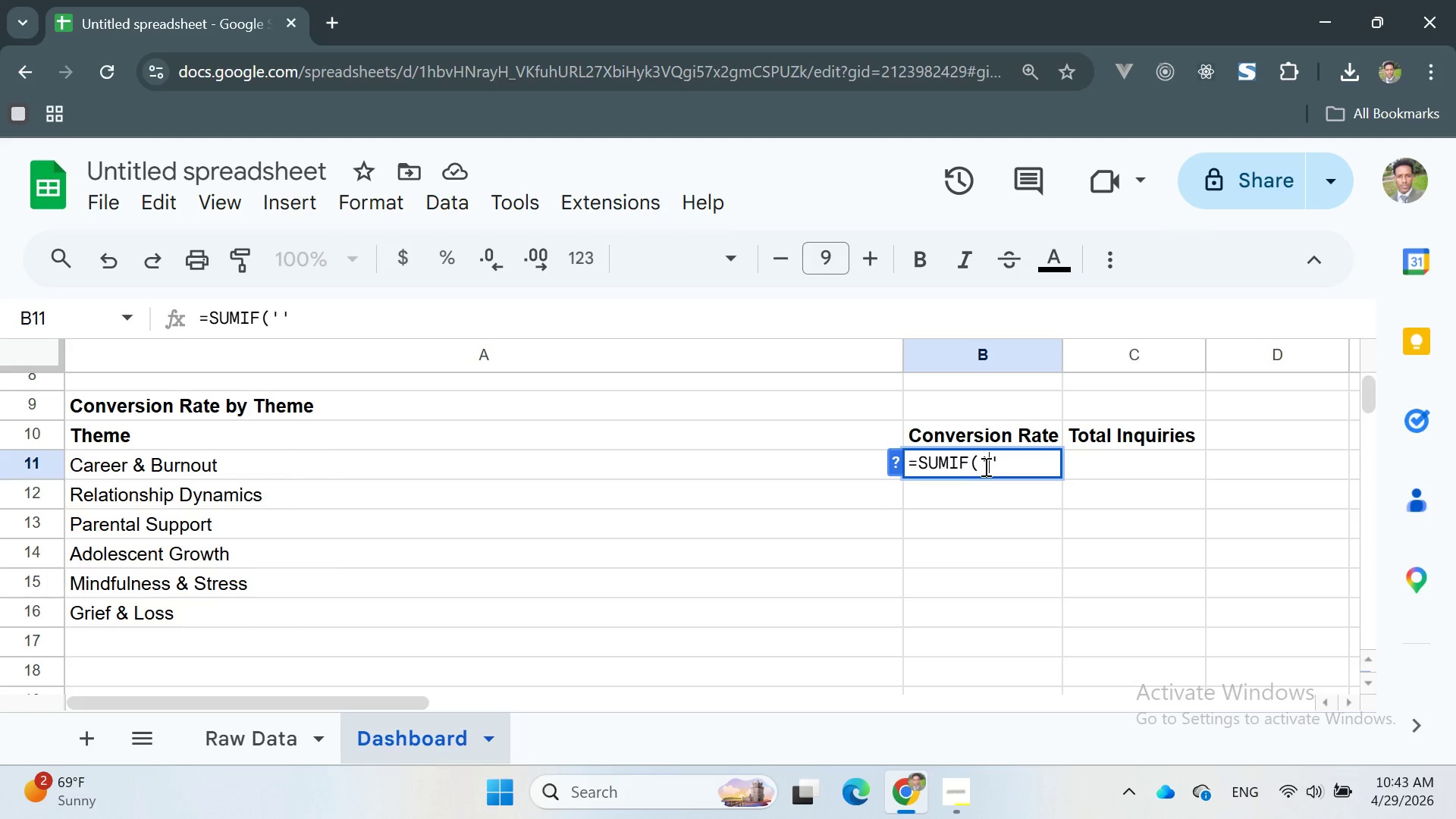 
type(Raw Data)
 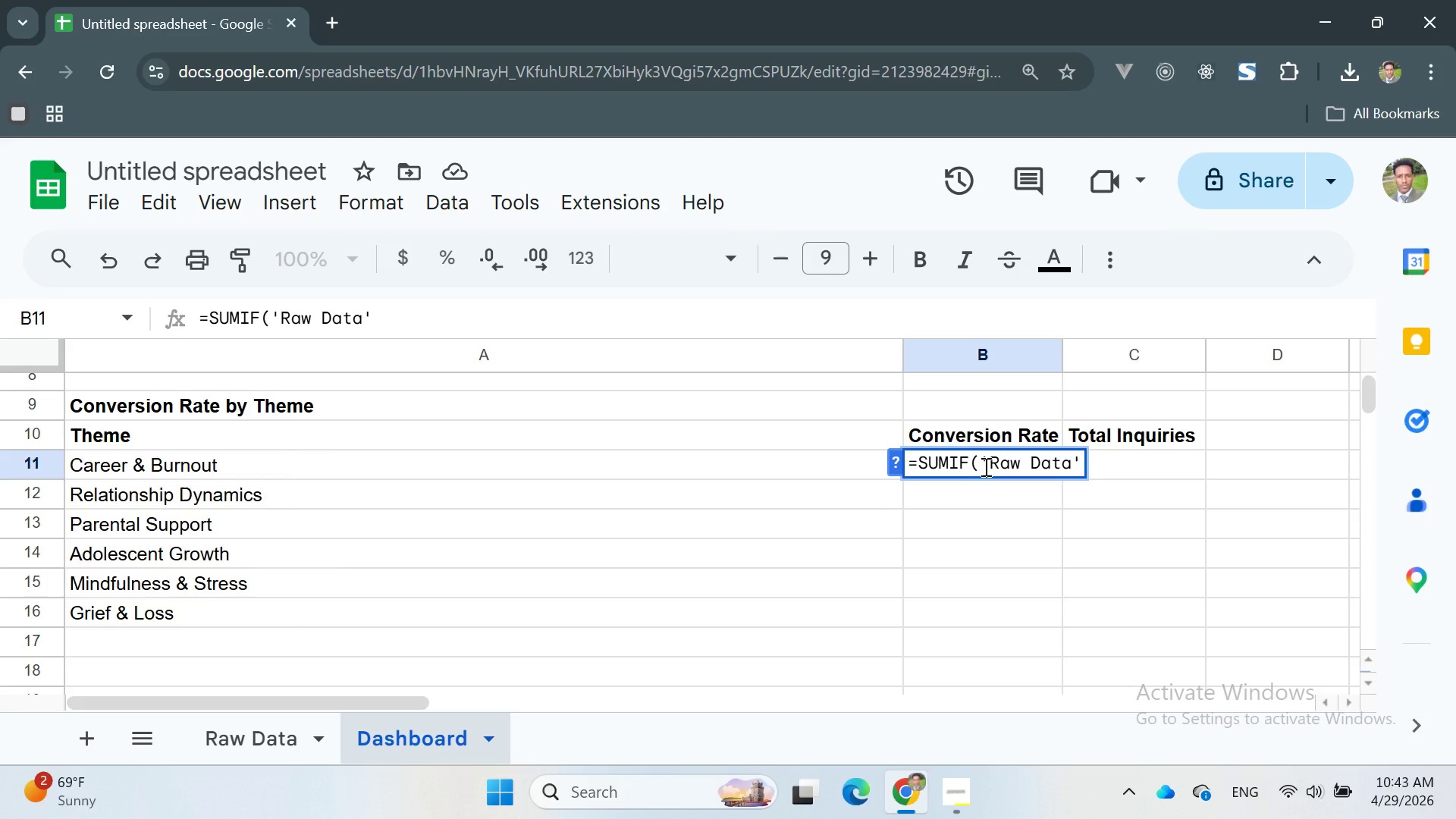 
key(ArrowRight)
 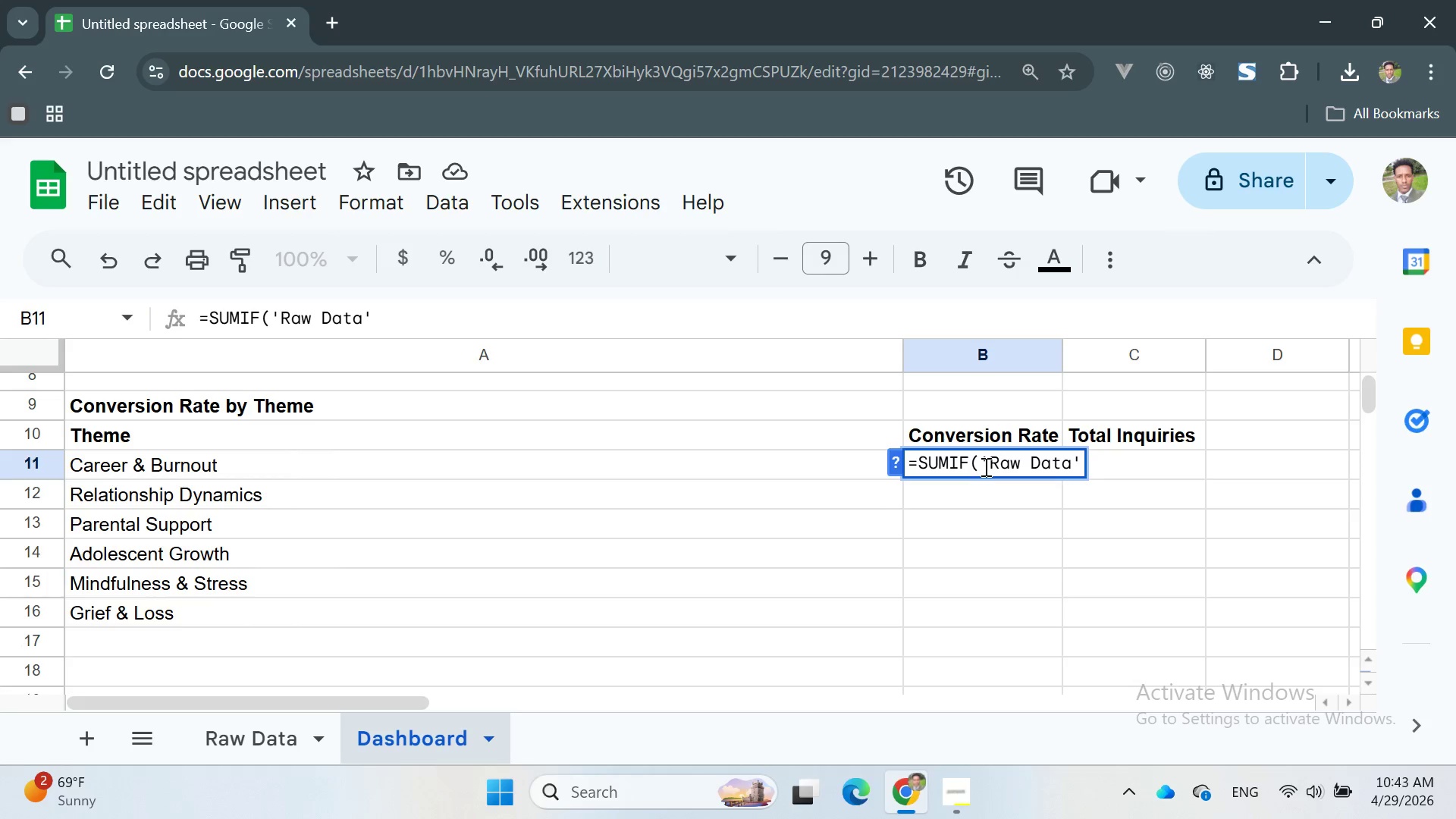 
type(!C:C, A11, '')
 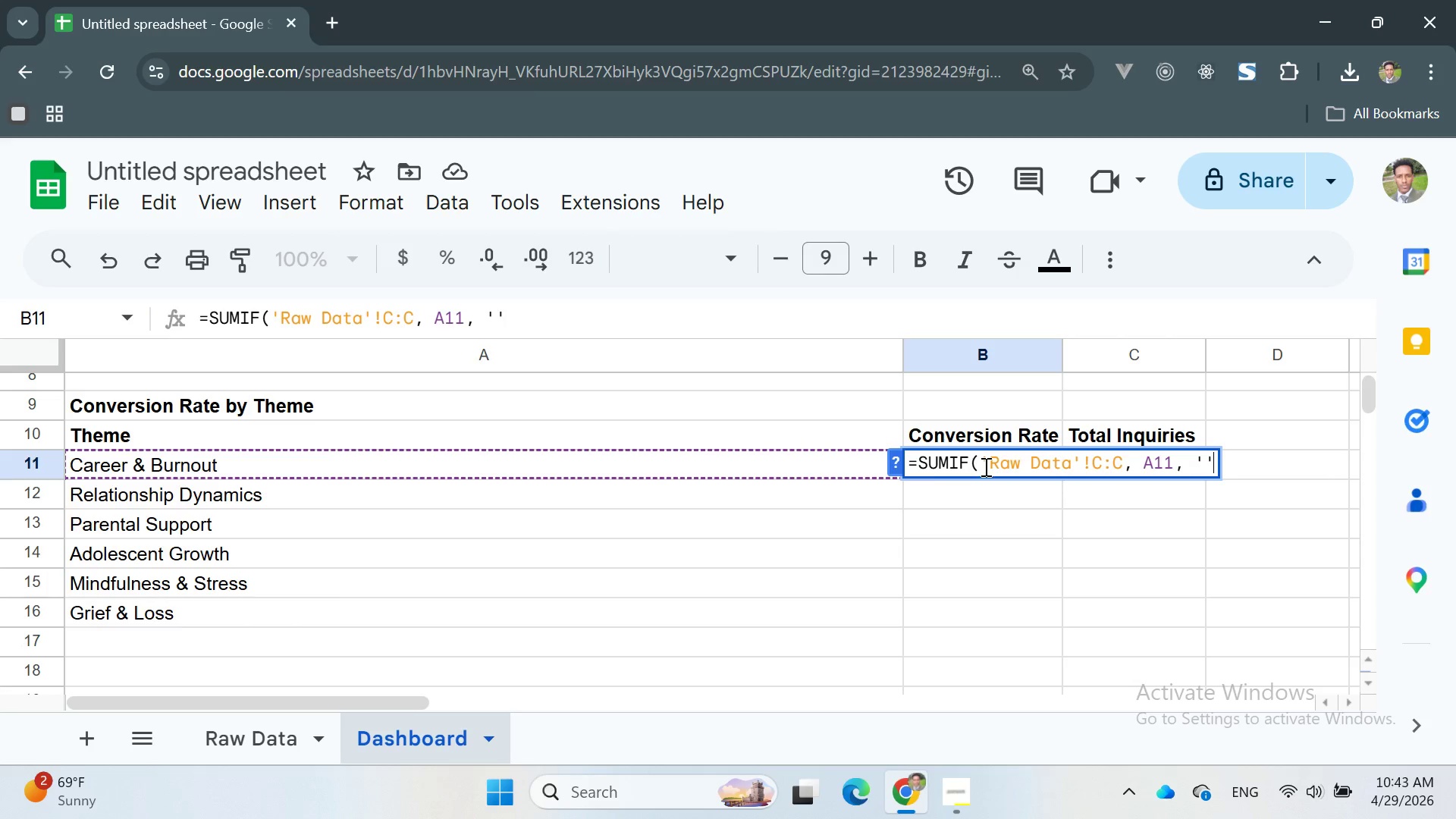 
key(ArrowLeft)
 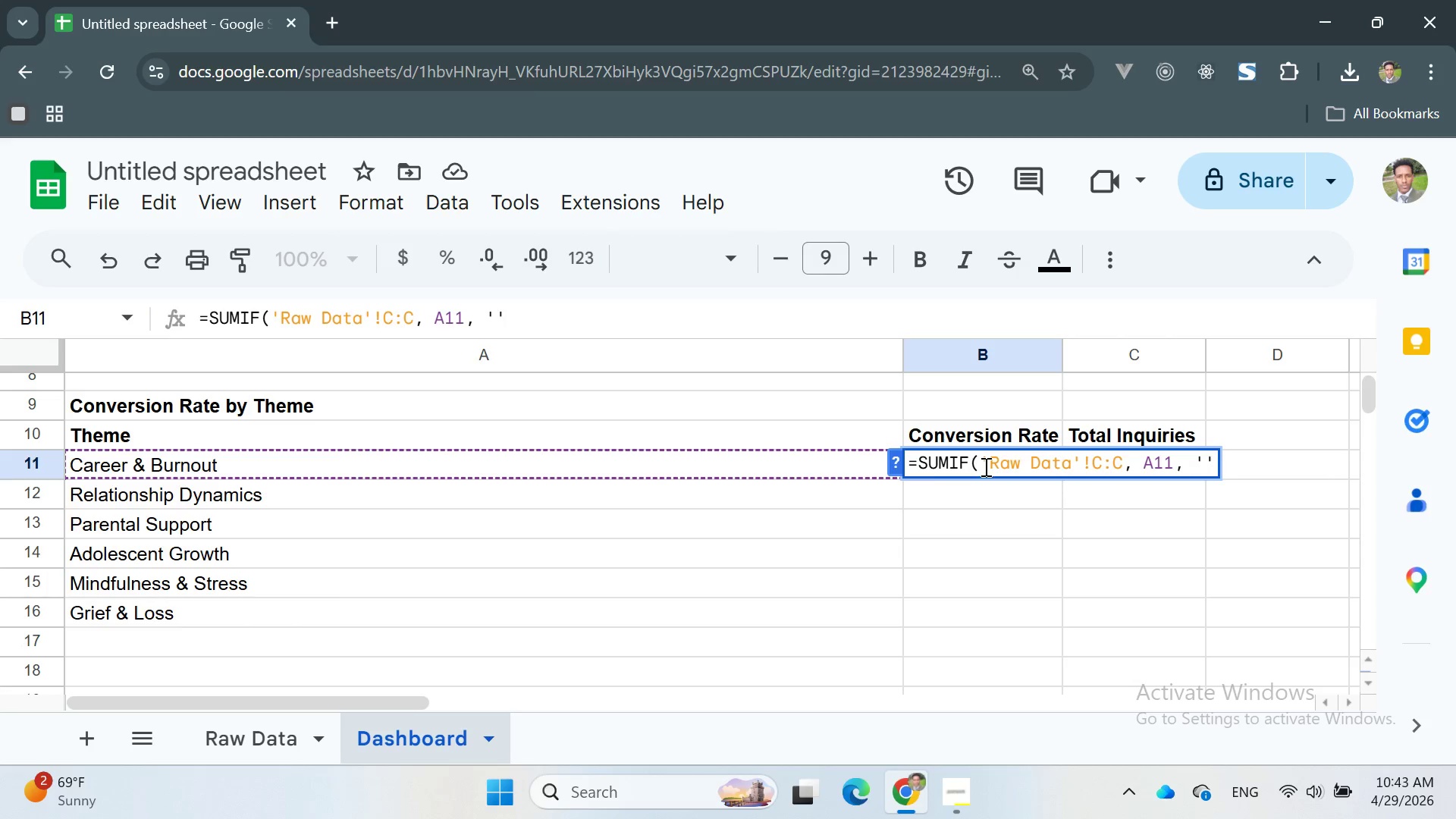 
type(Raw Data)
 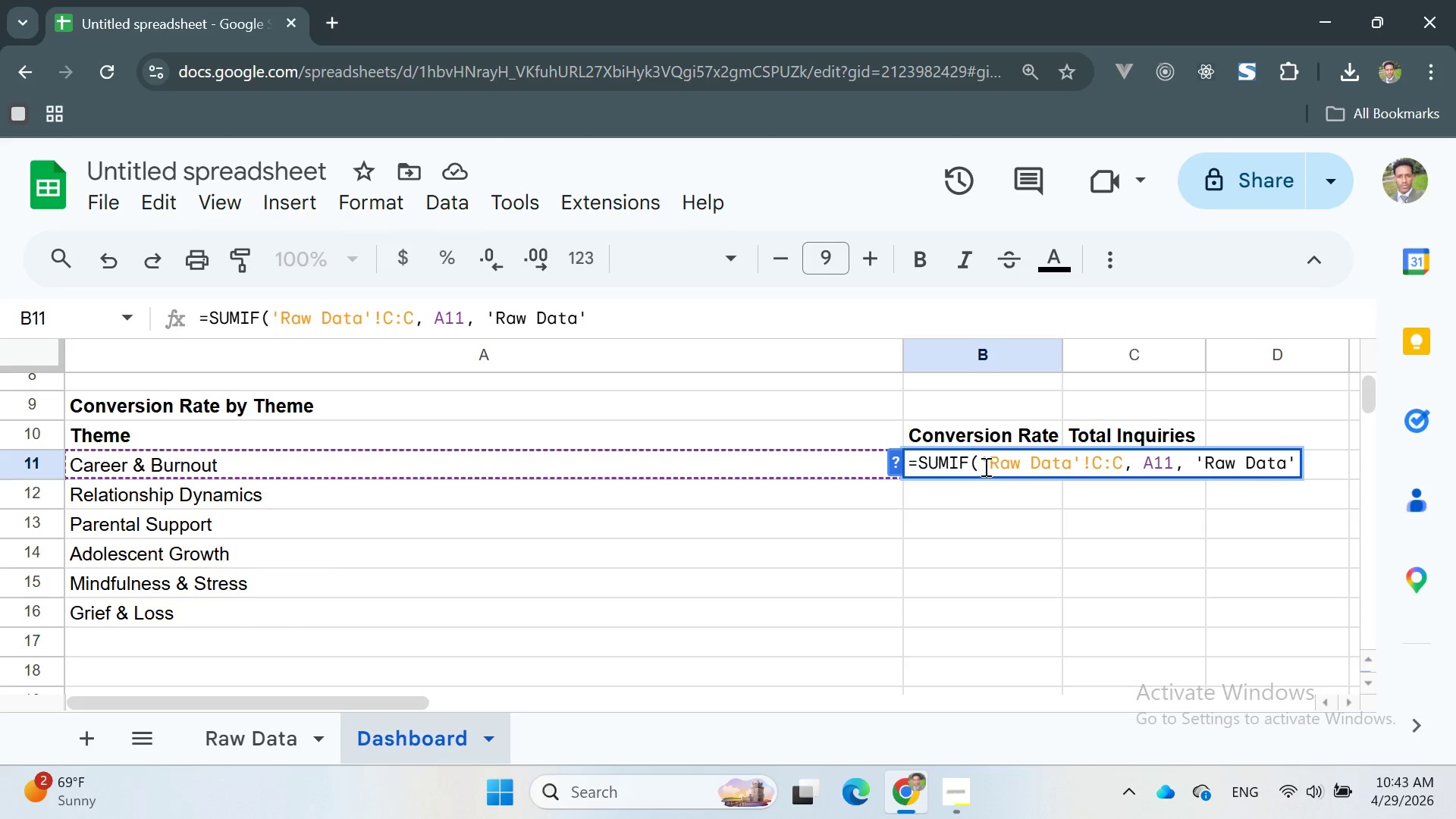 
key(ArrowRight)
 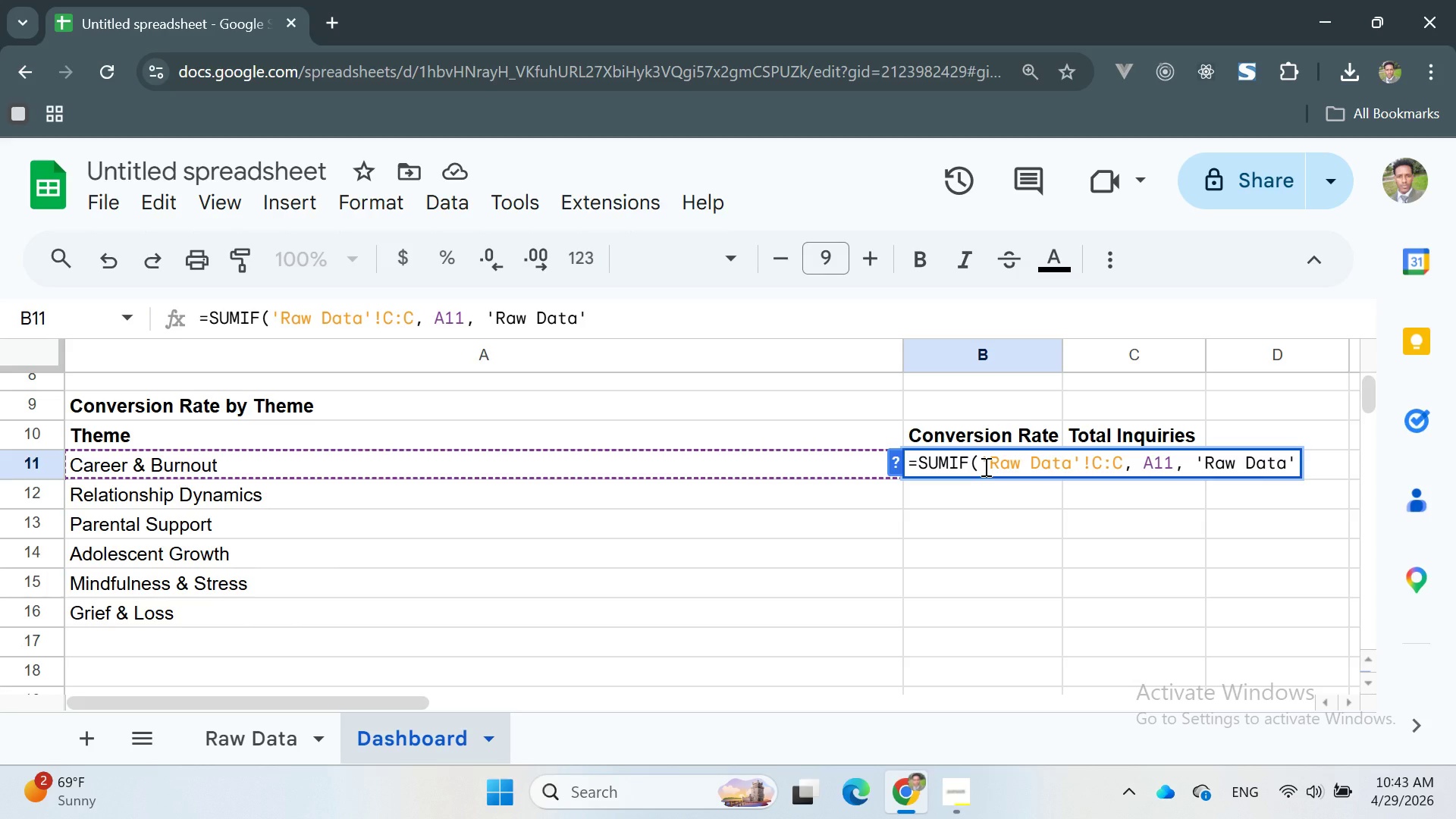 
key(CapsLock)
 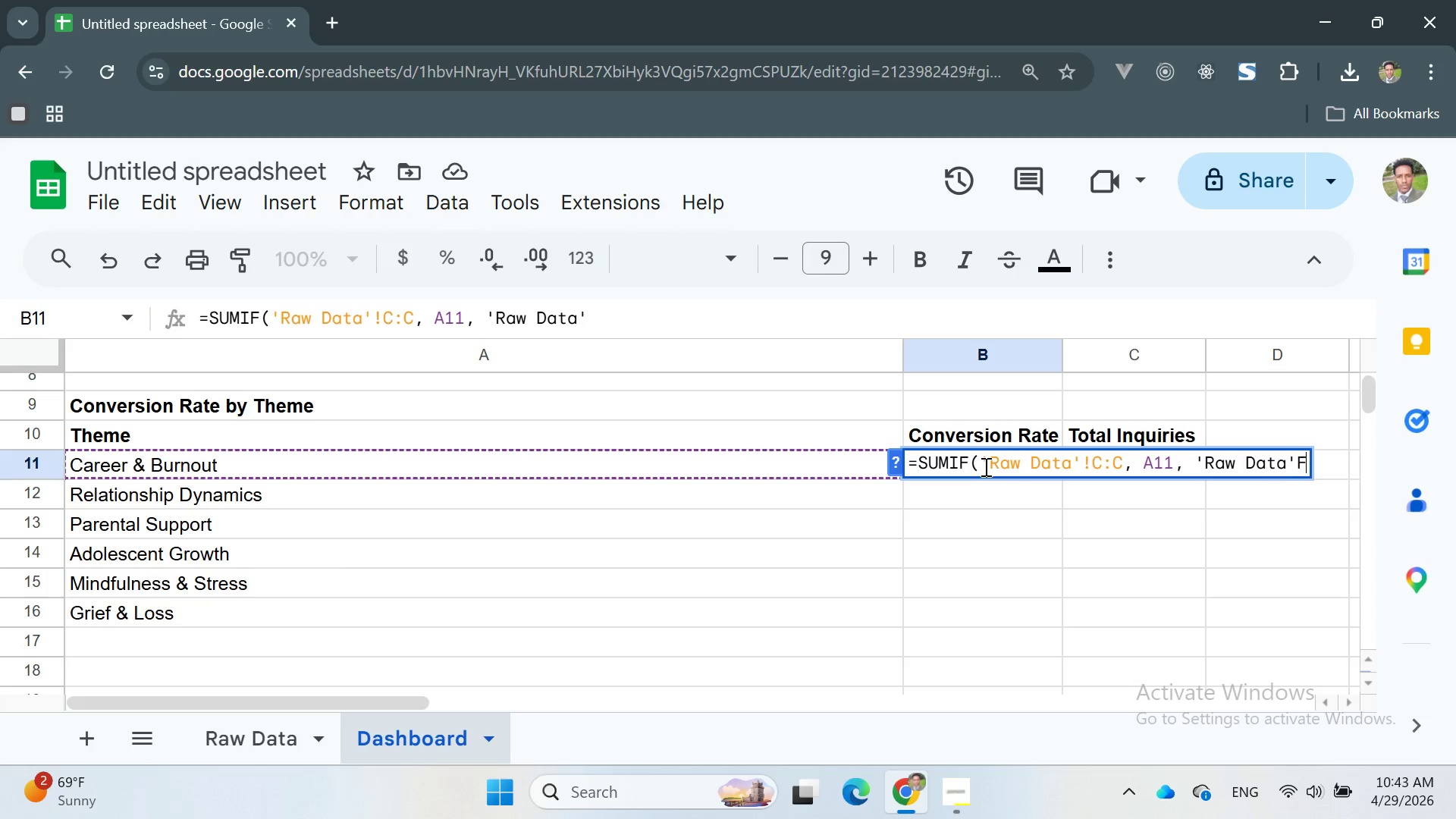 
key(F)
 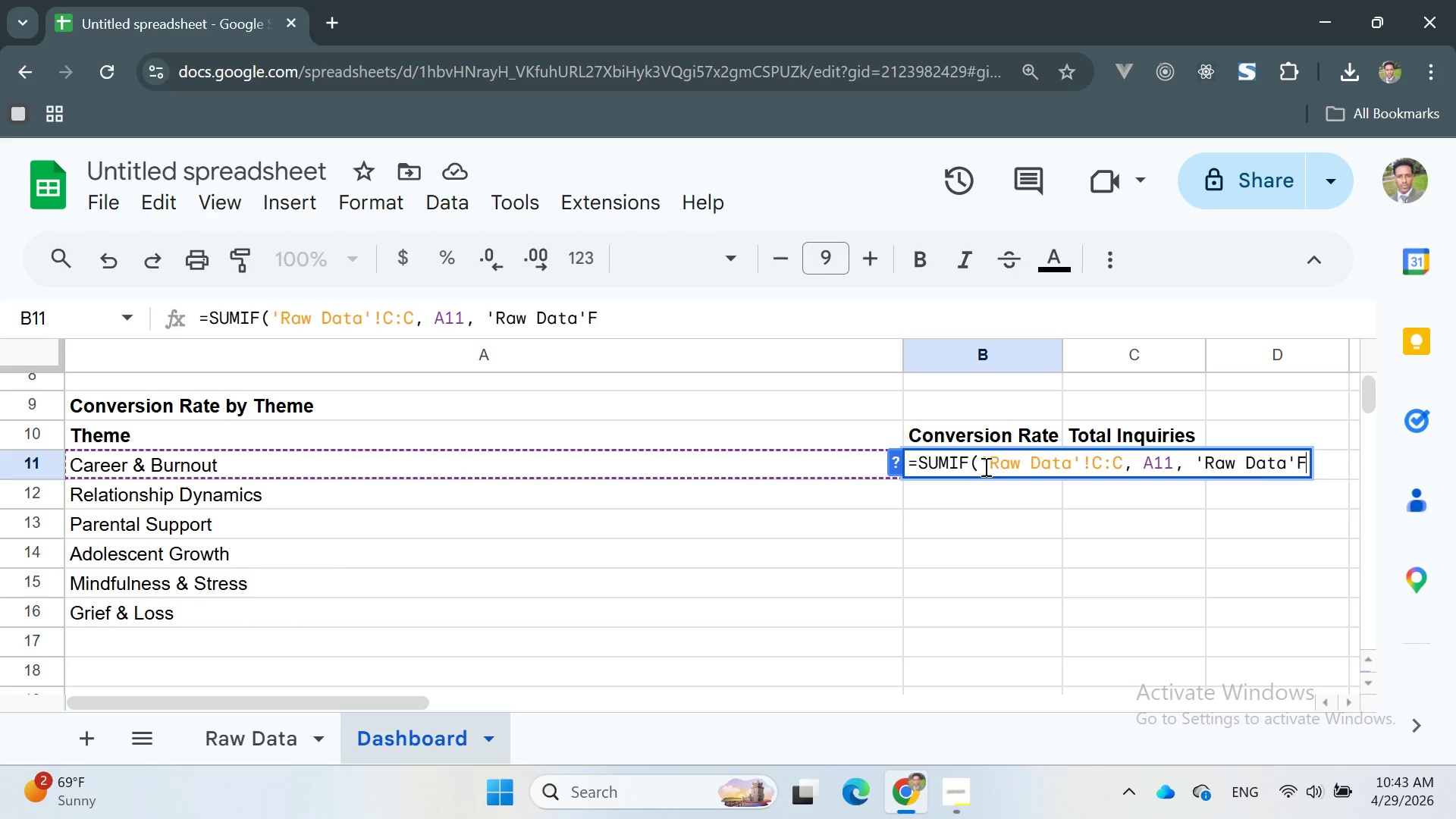 
key(Shift+Semicolon)
 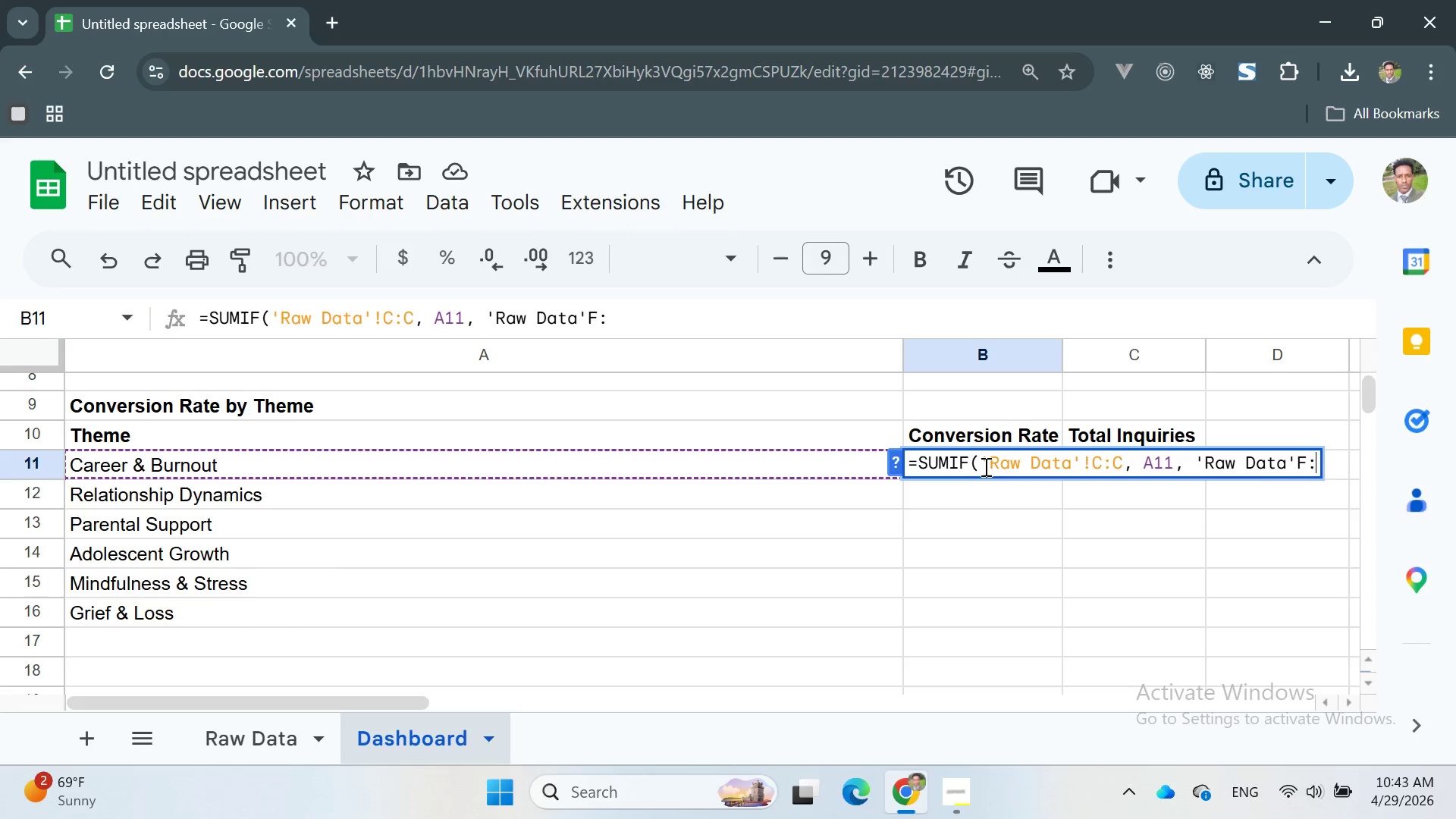 
key(F)
 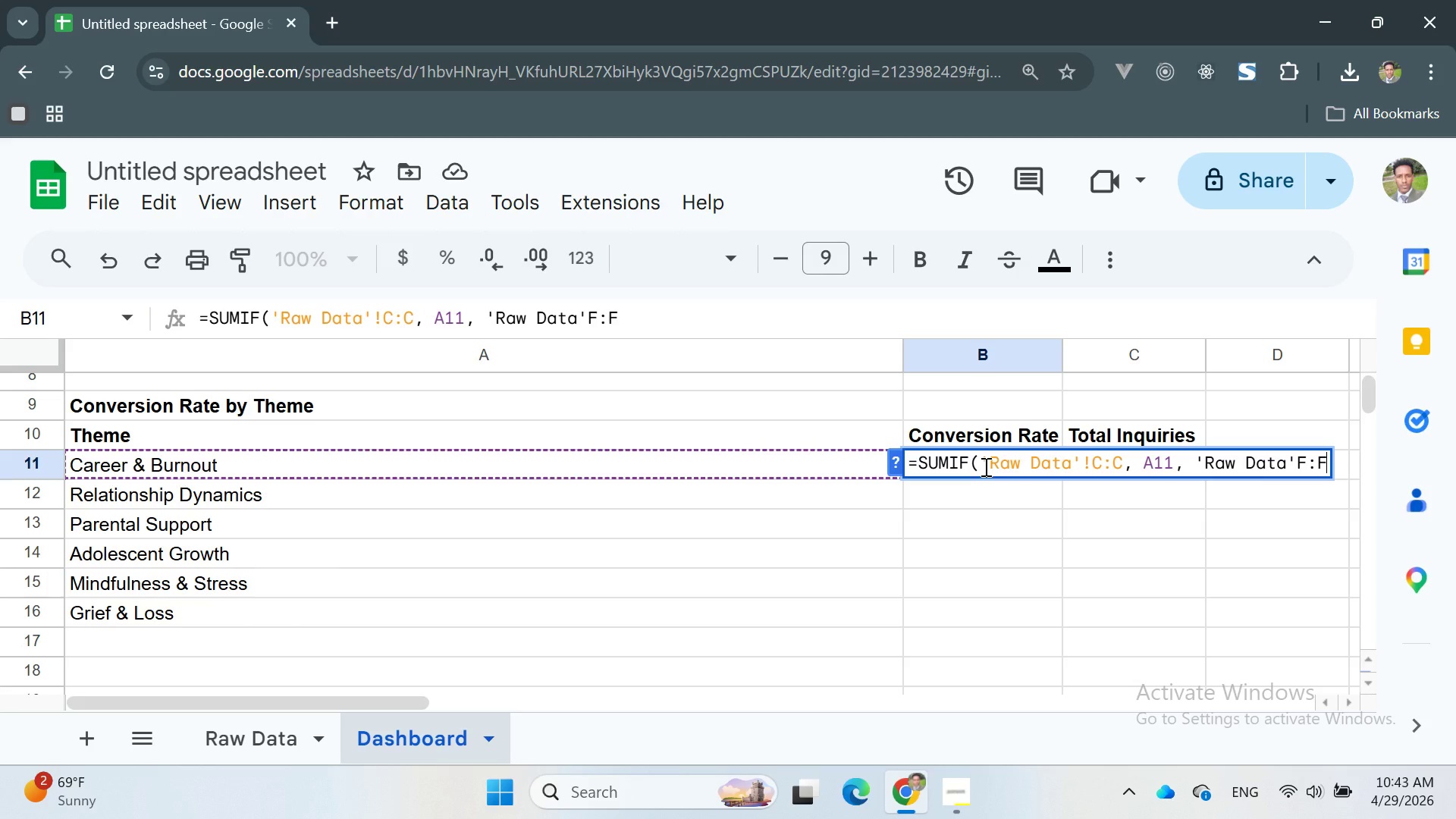 
key(Comma)
 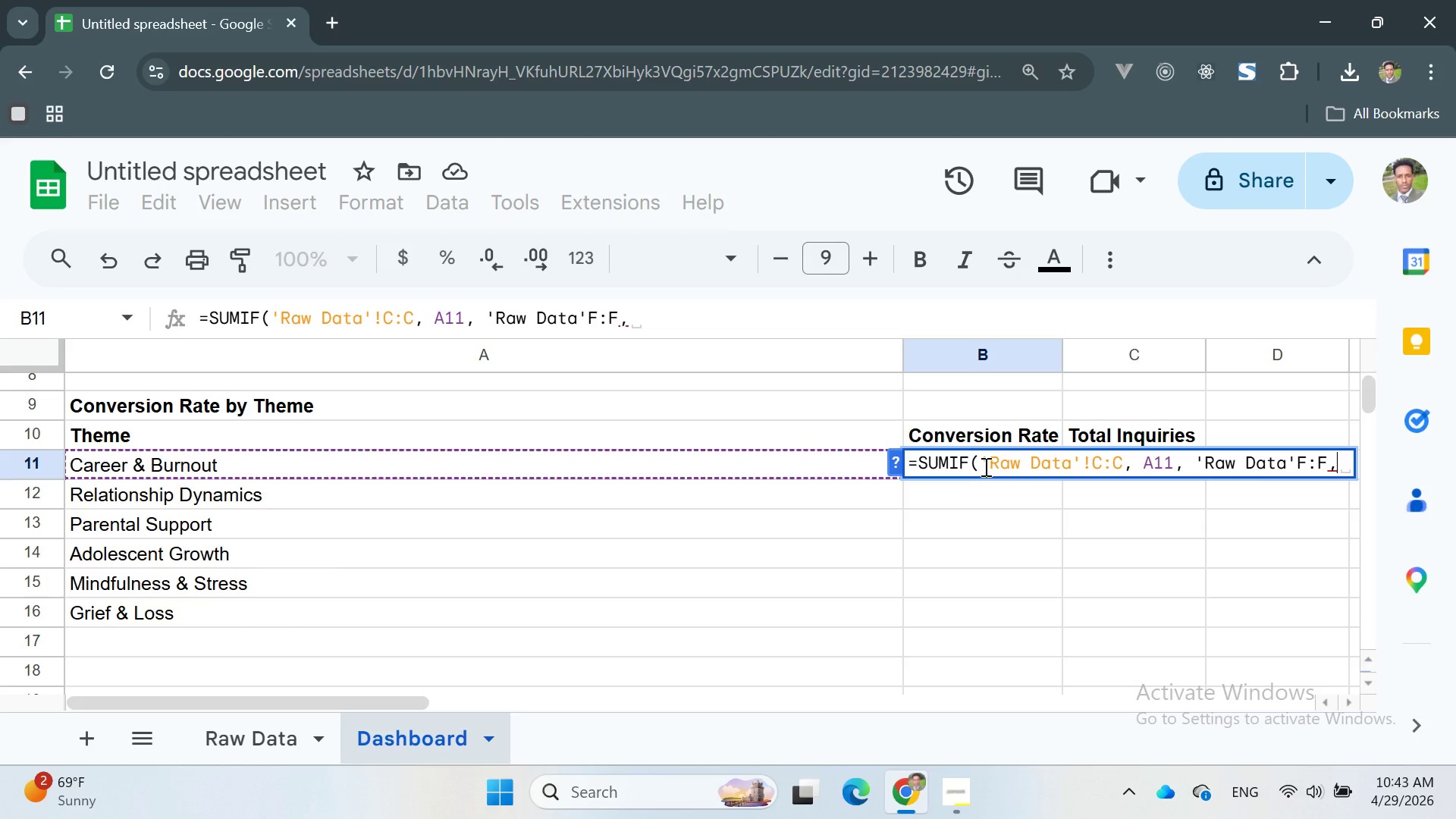 
key(Backspace)
type()/SUMIF)
 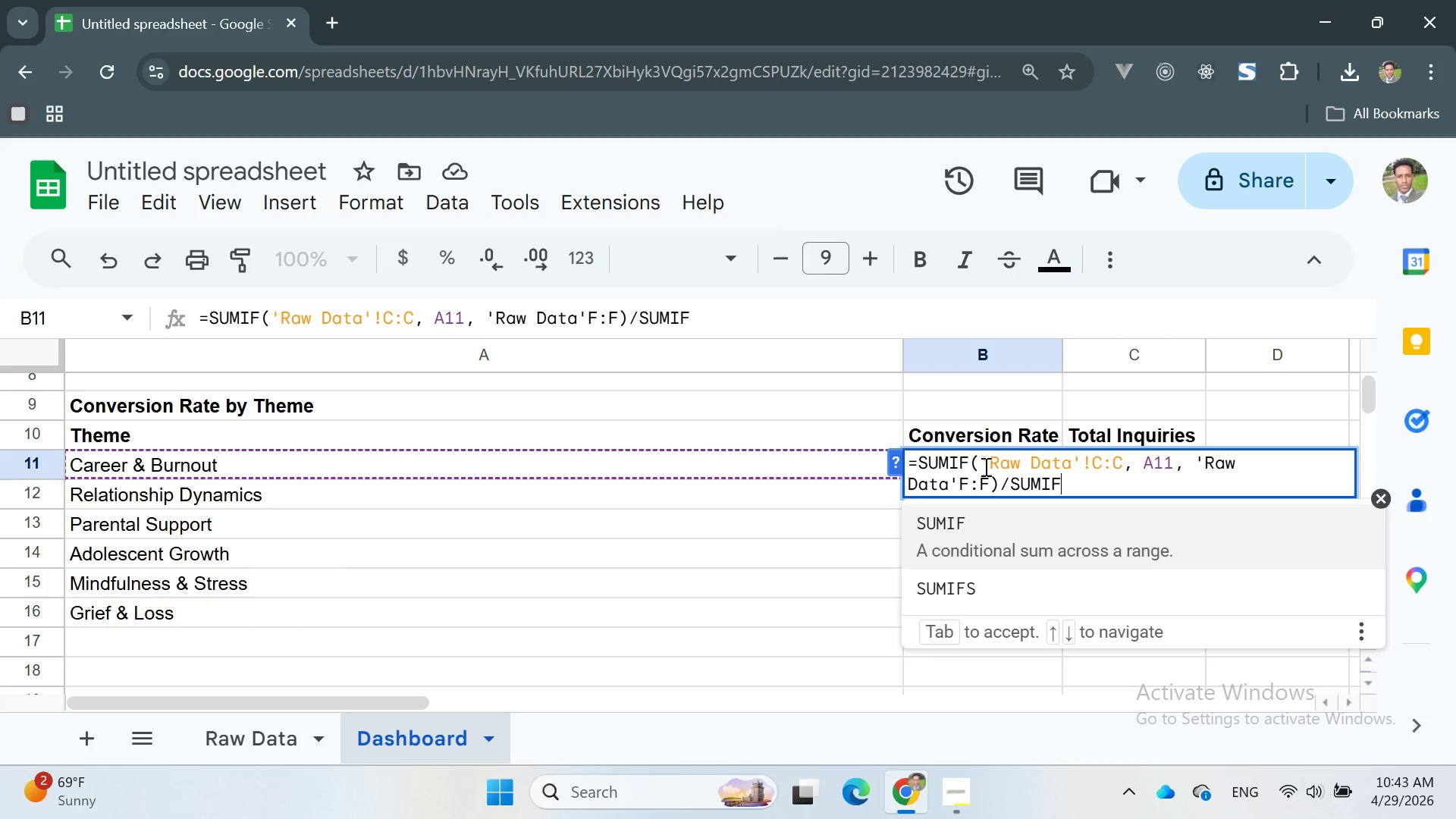 
key(Enter)
 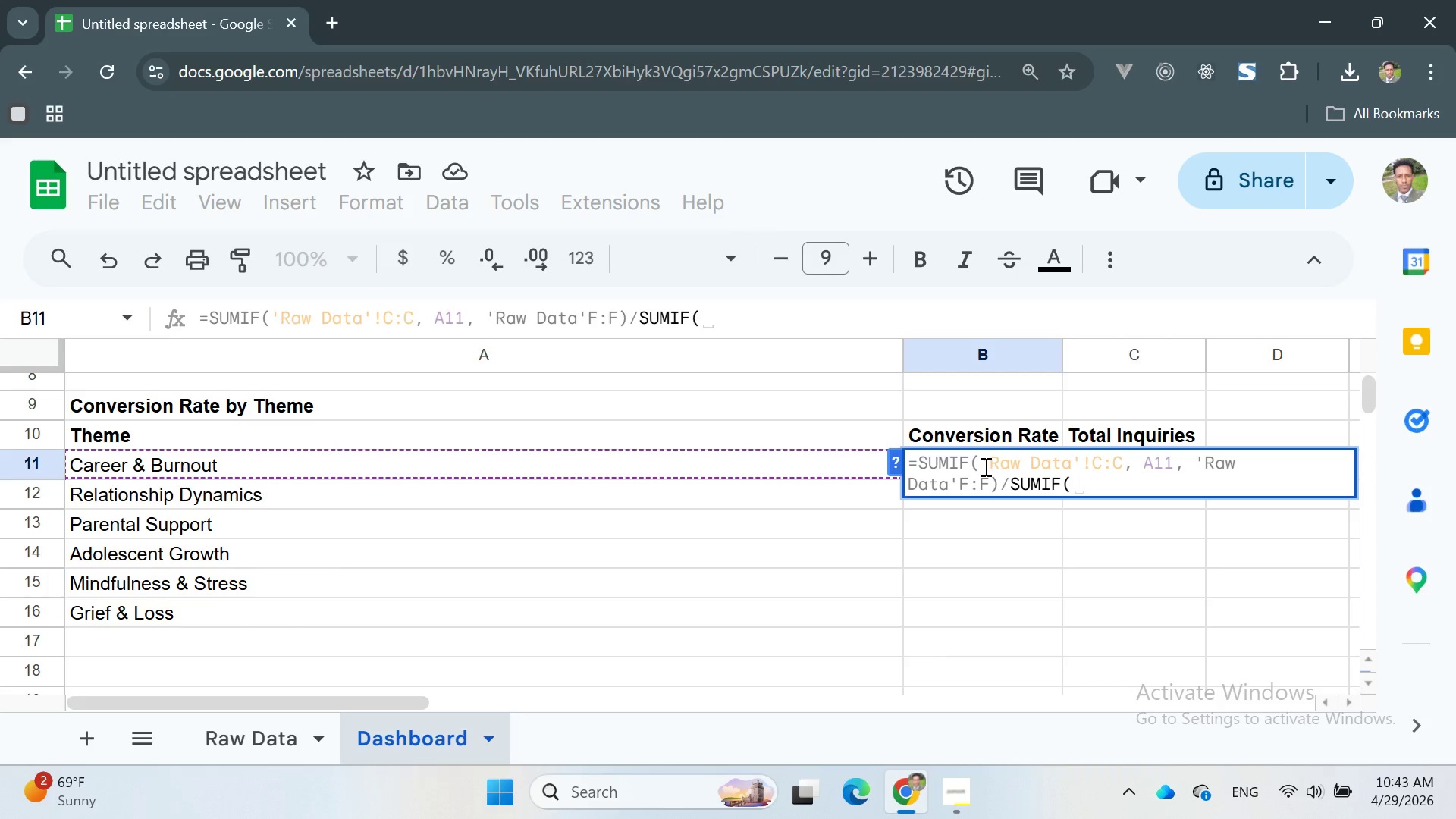 
key(Quote)
 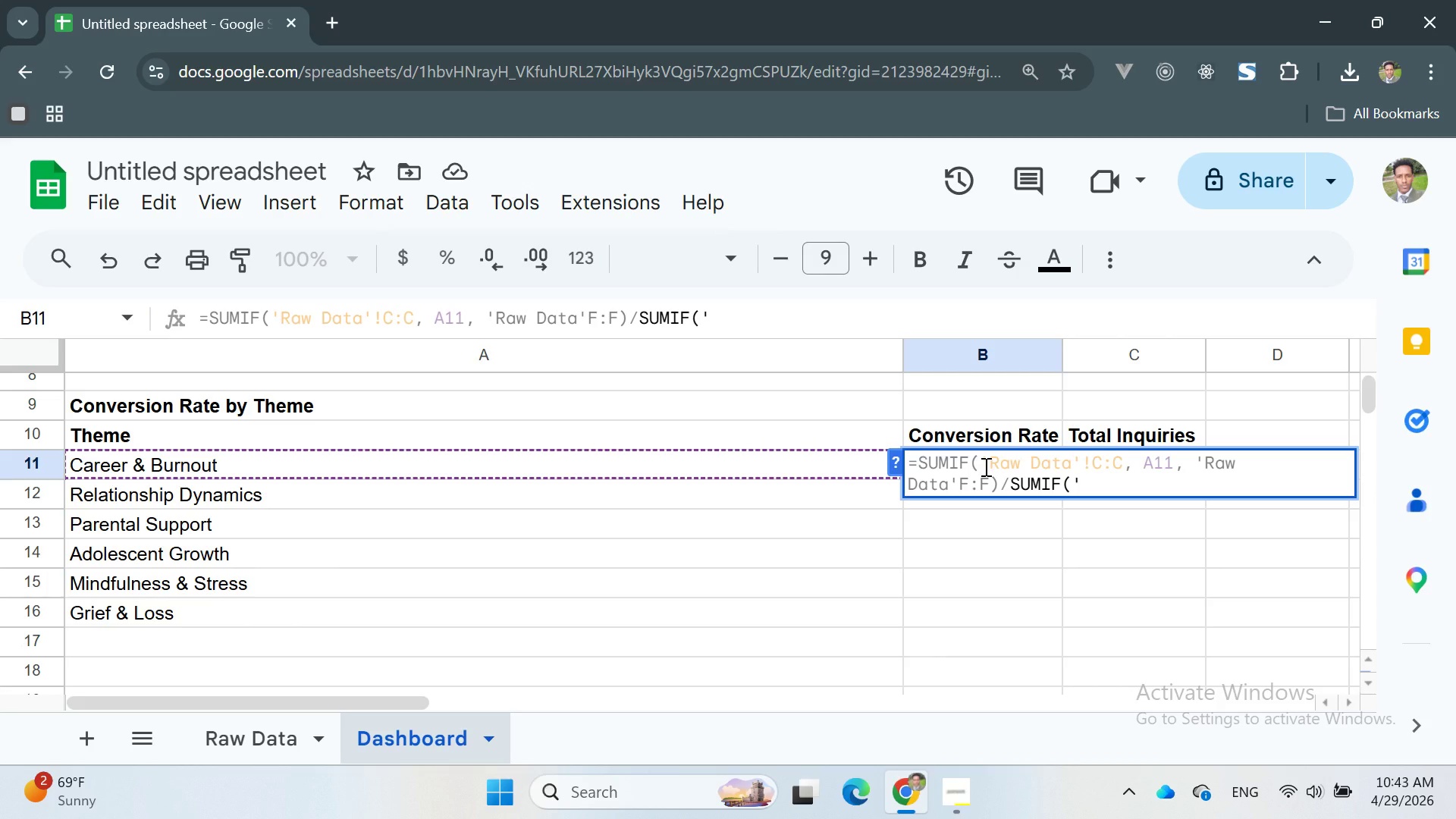 
key(Quote)
 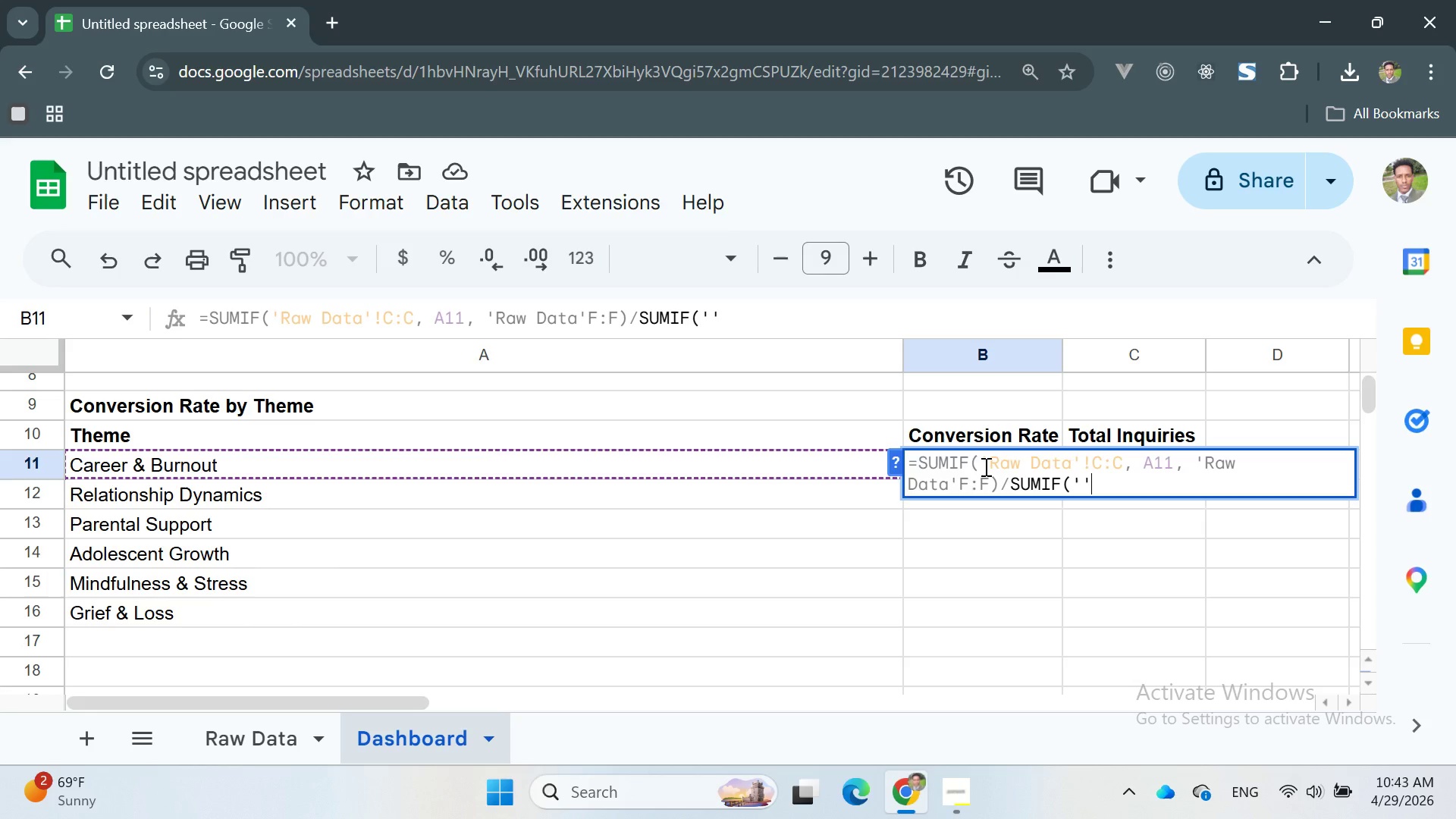 
key(ArrowLeft)
 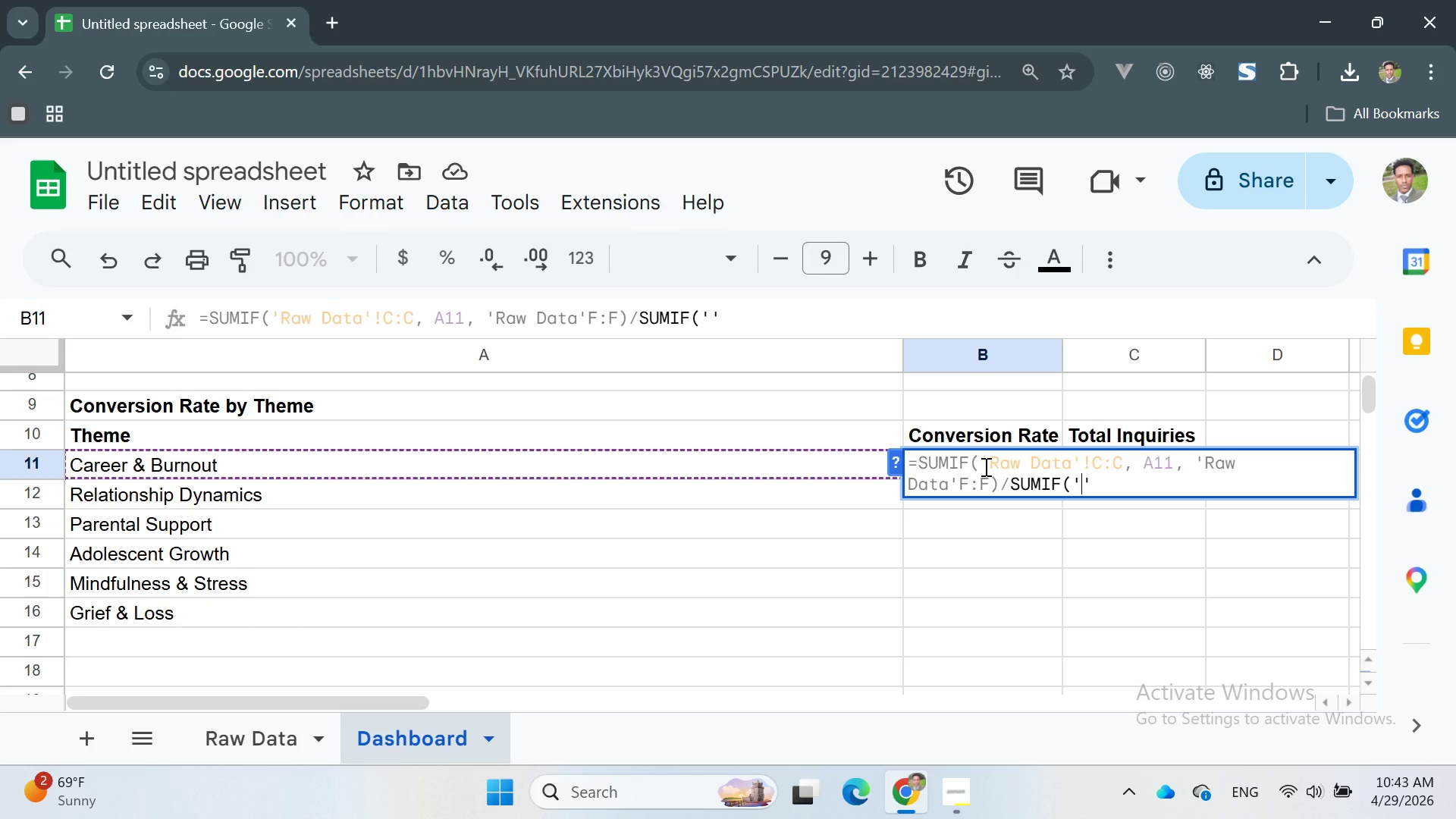 
type(Raw Data)
 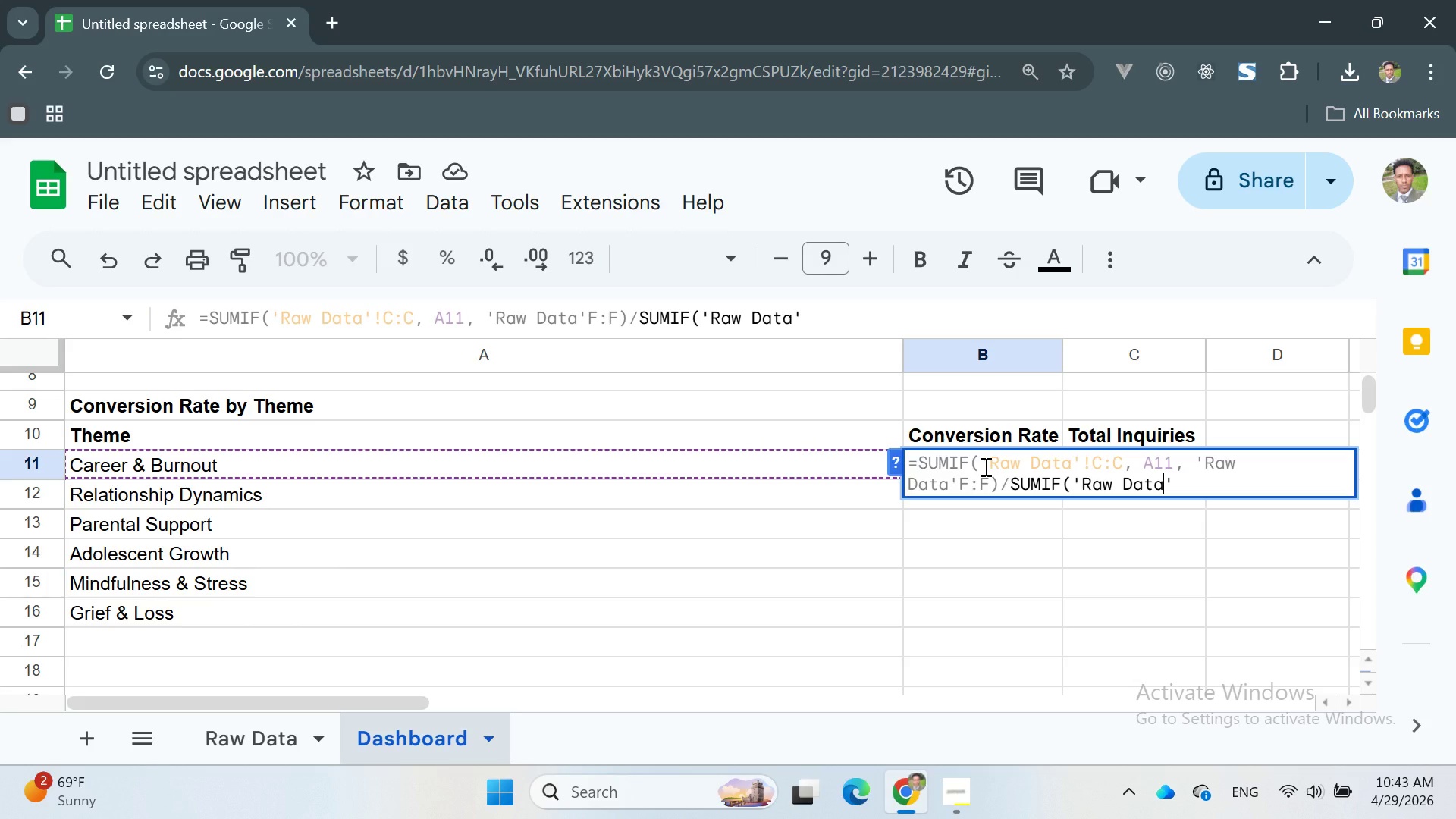 
key(ArrowRight)
 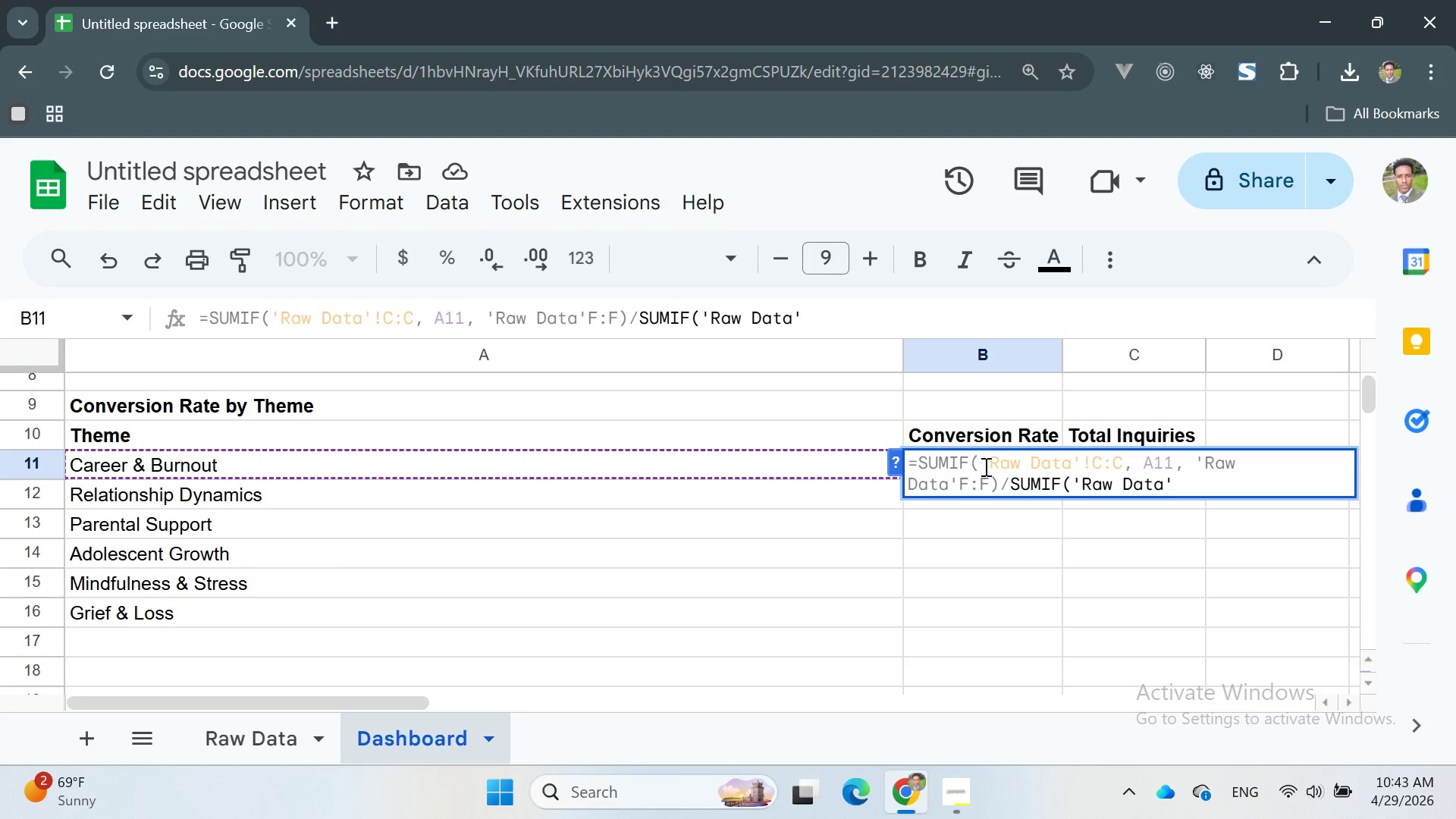 
type(!C:C,A11, )
 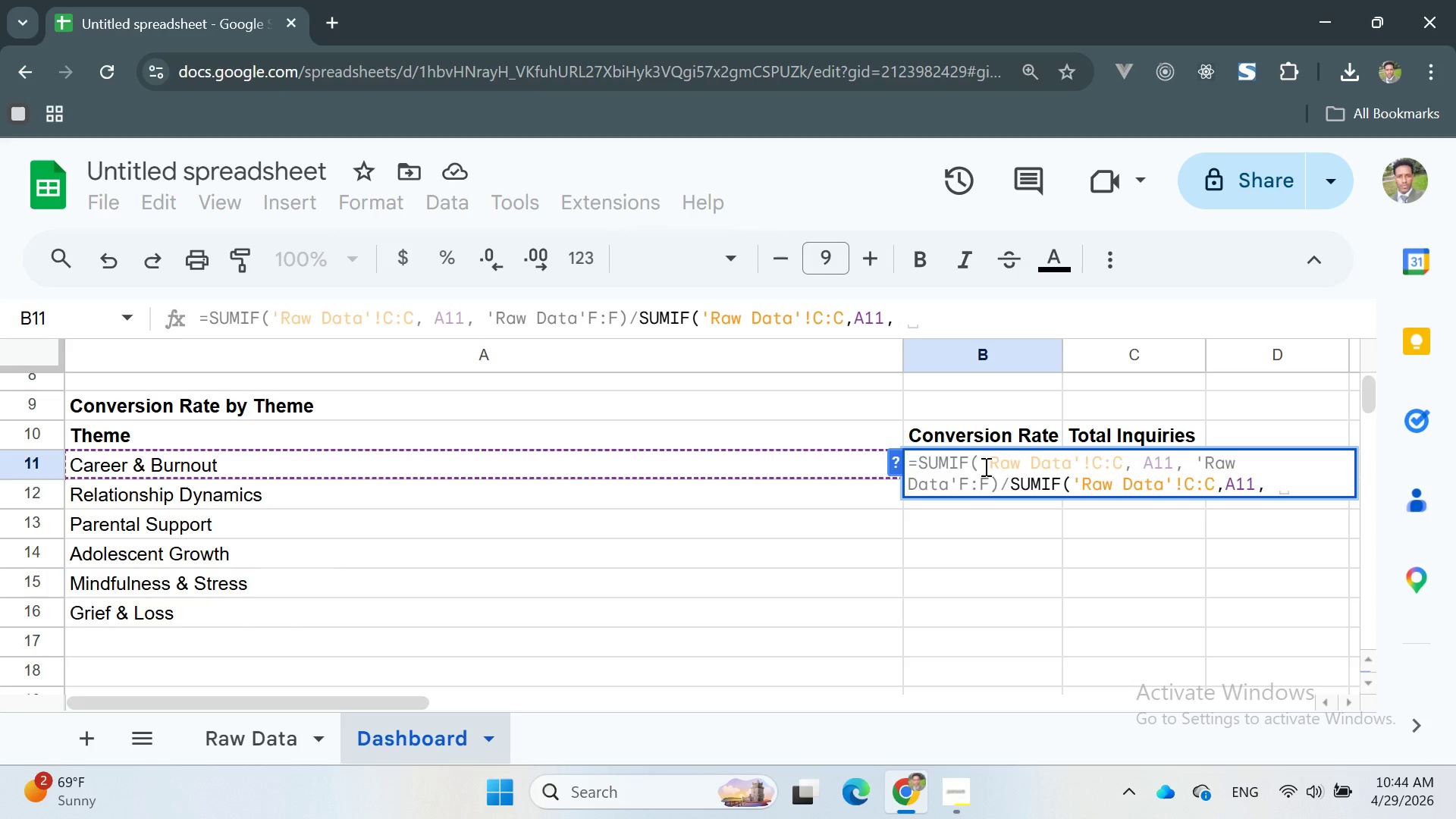 
key(ArrowLeft)
 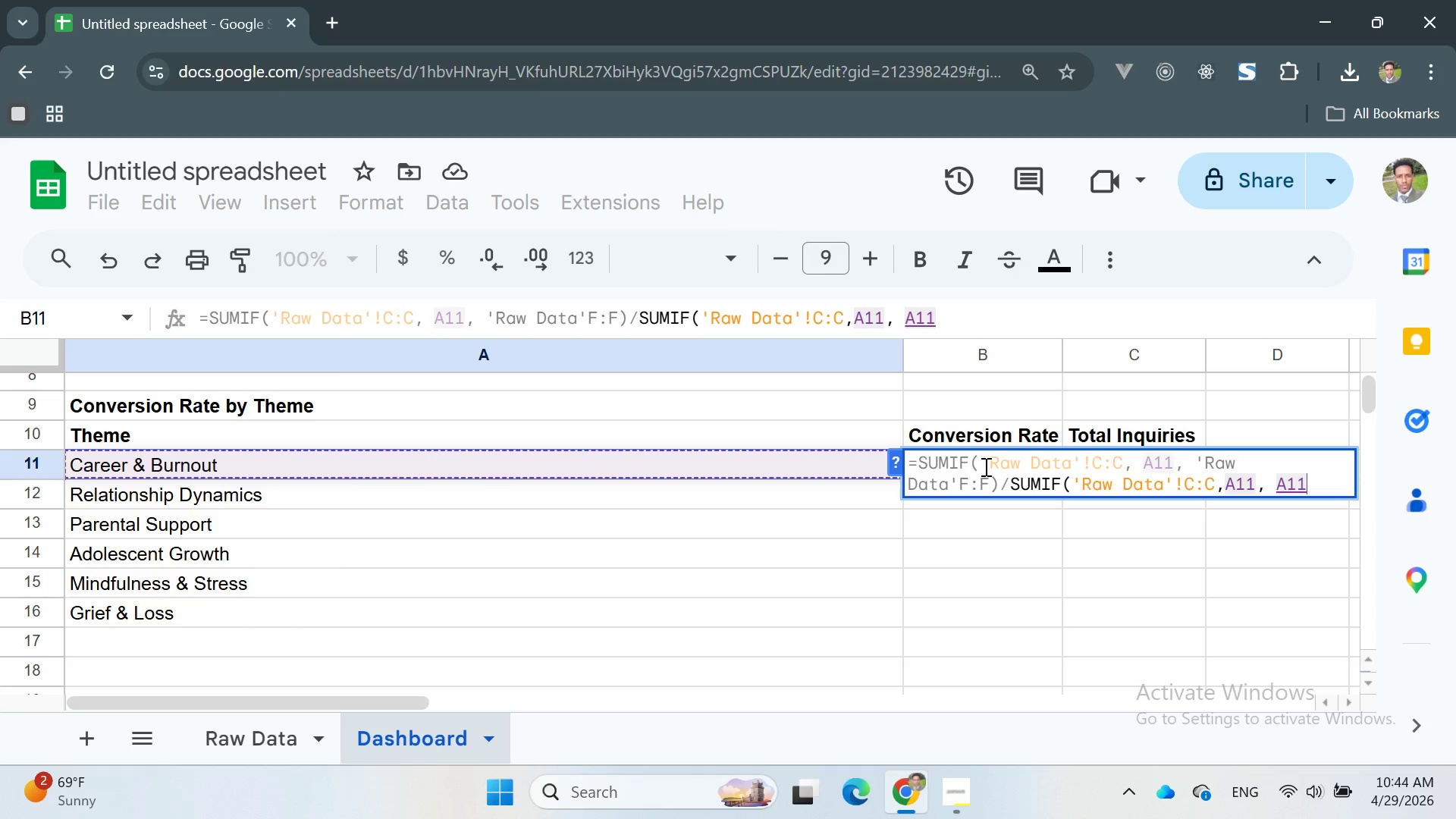 
key(ArrowLeft)
 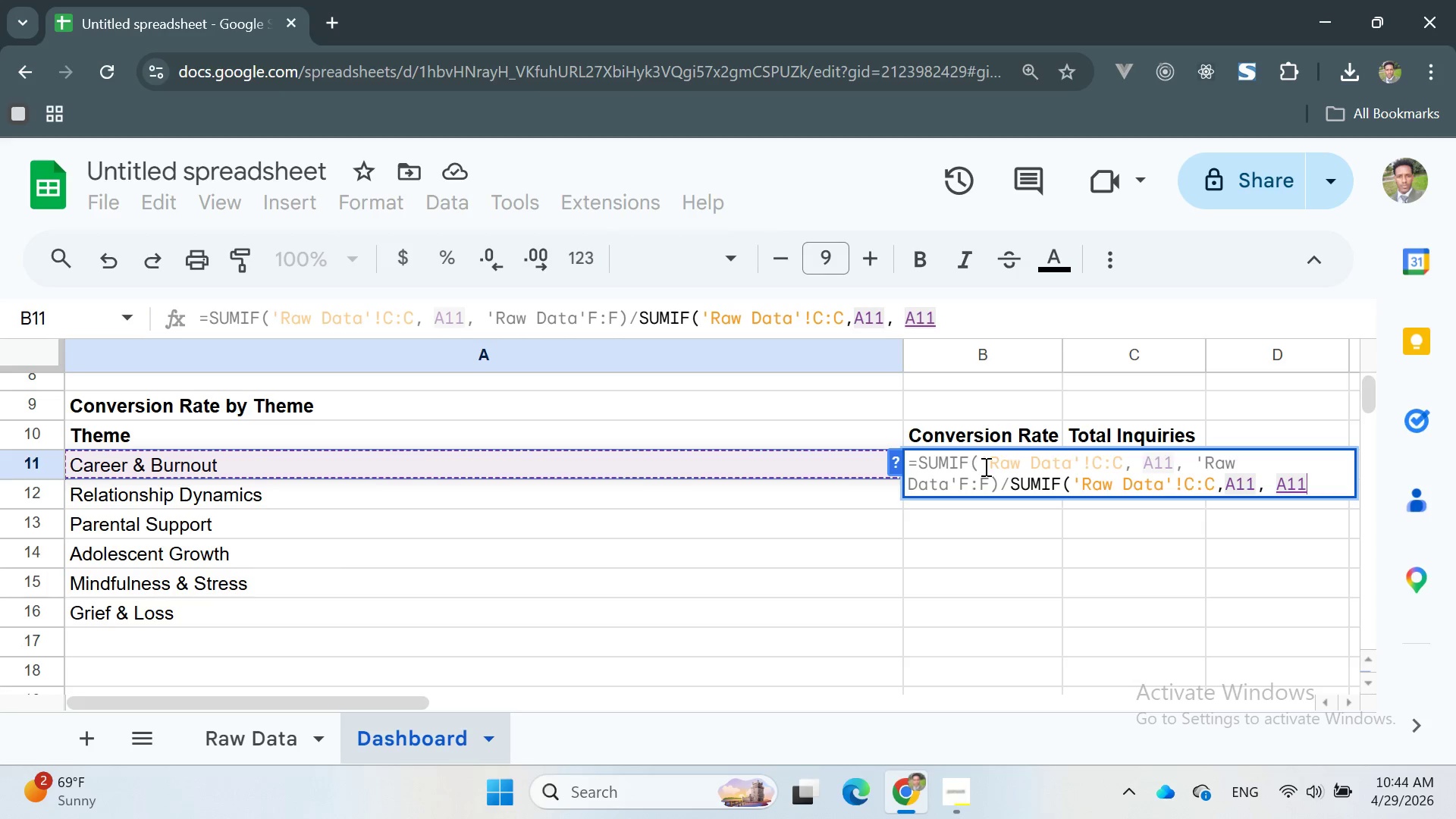 
key(ArrowLeft)
 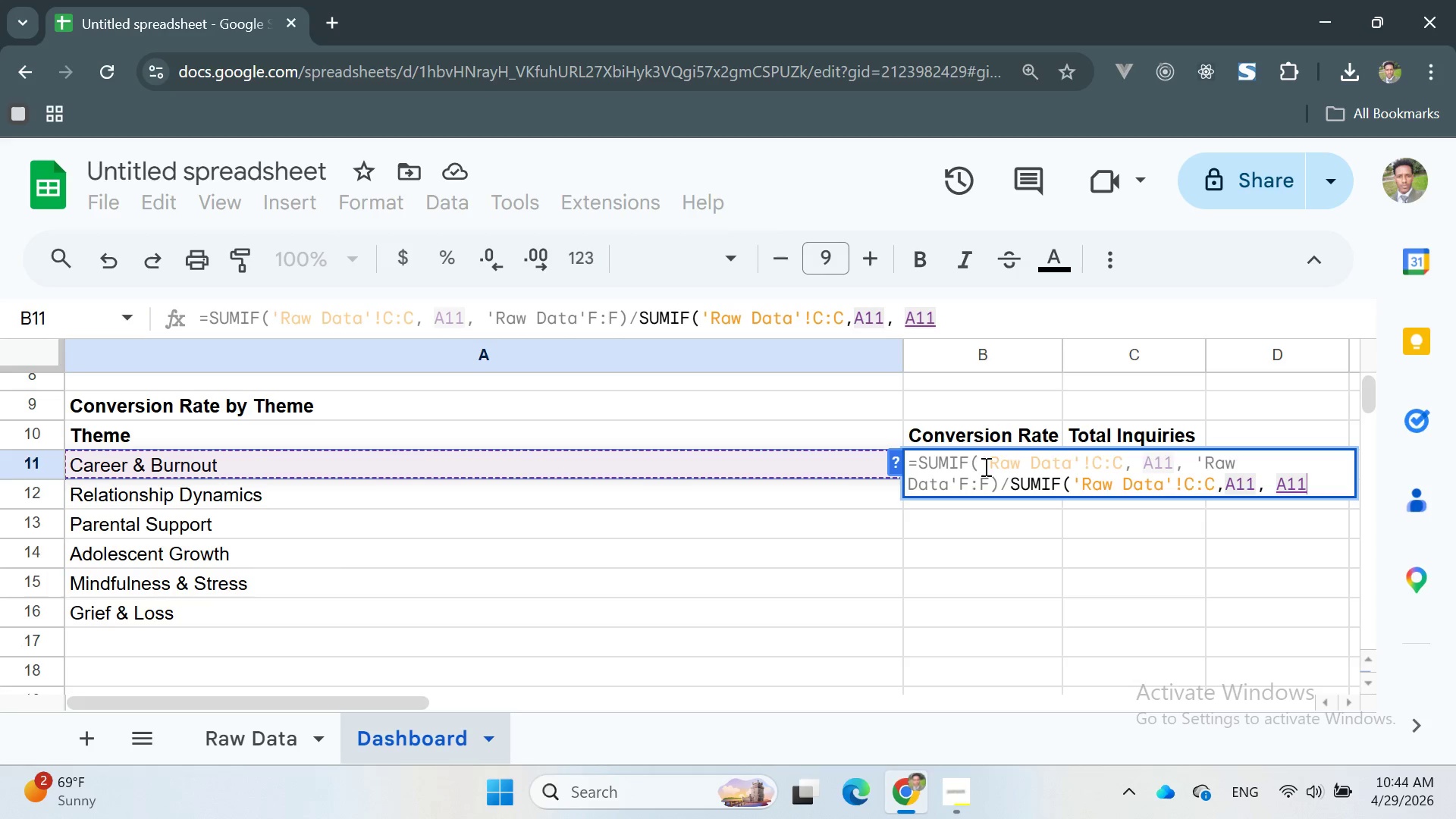 
key(ArrowLeft)
 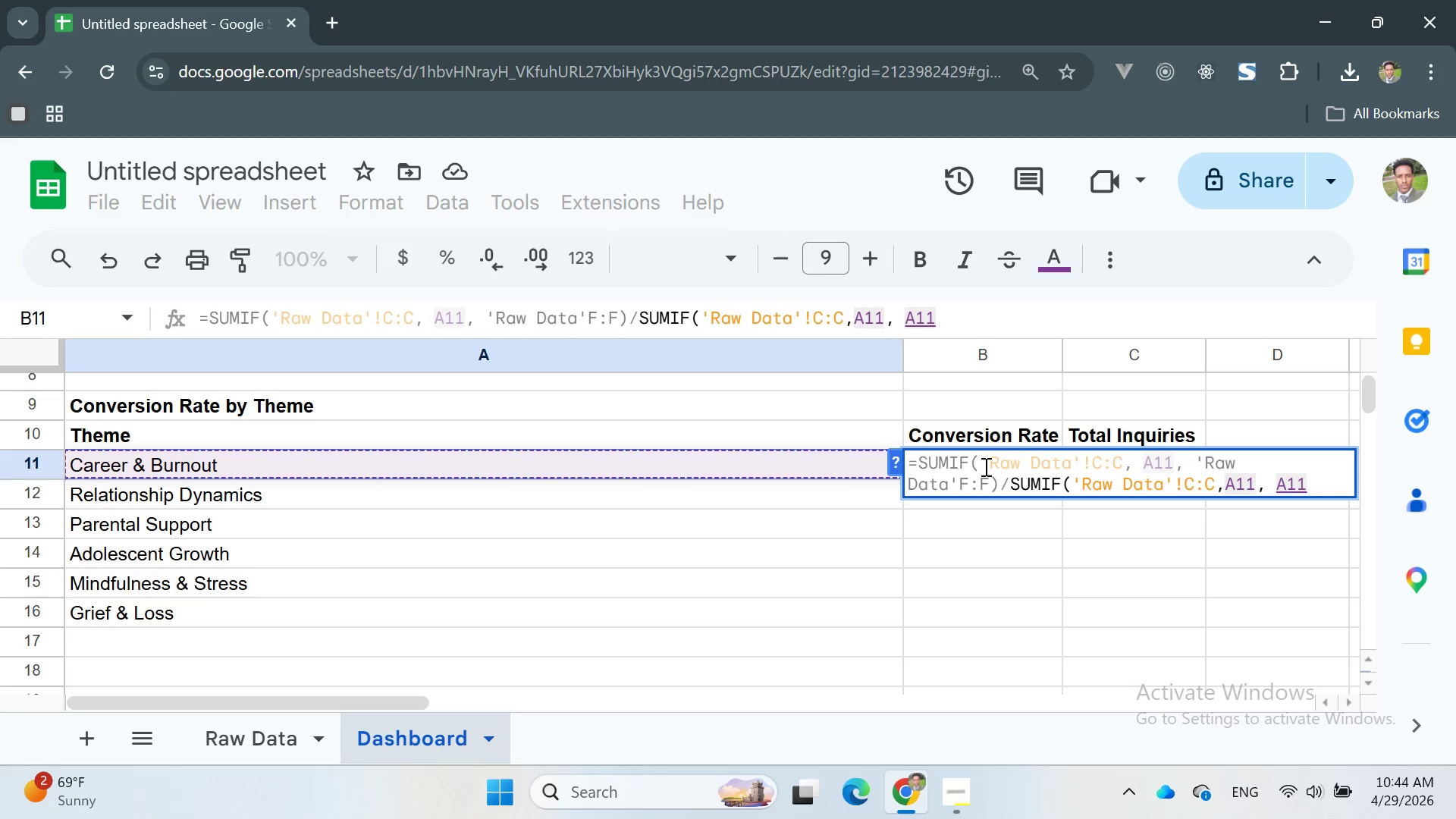 
key(Backspace)
 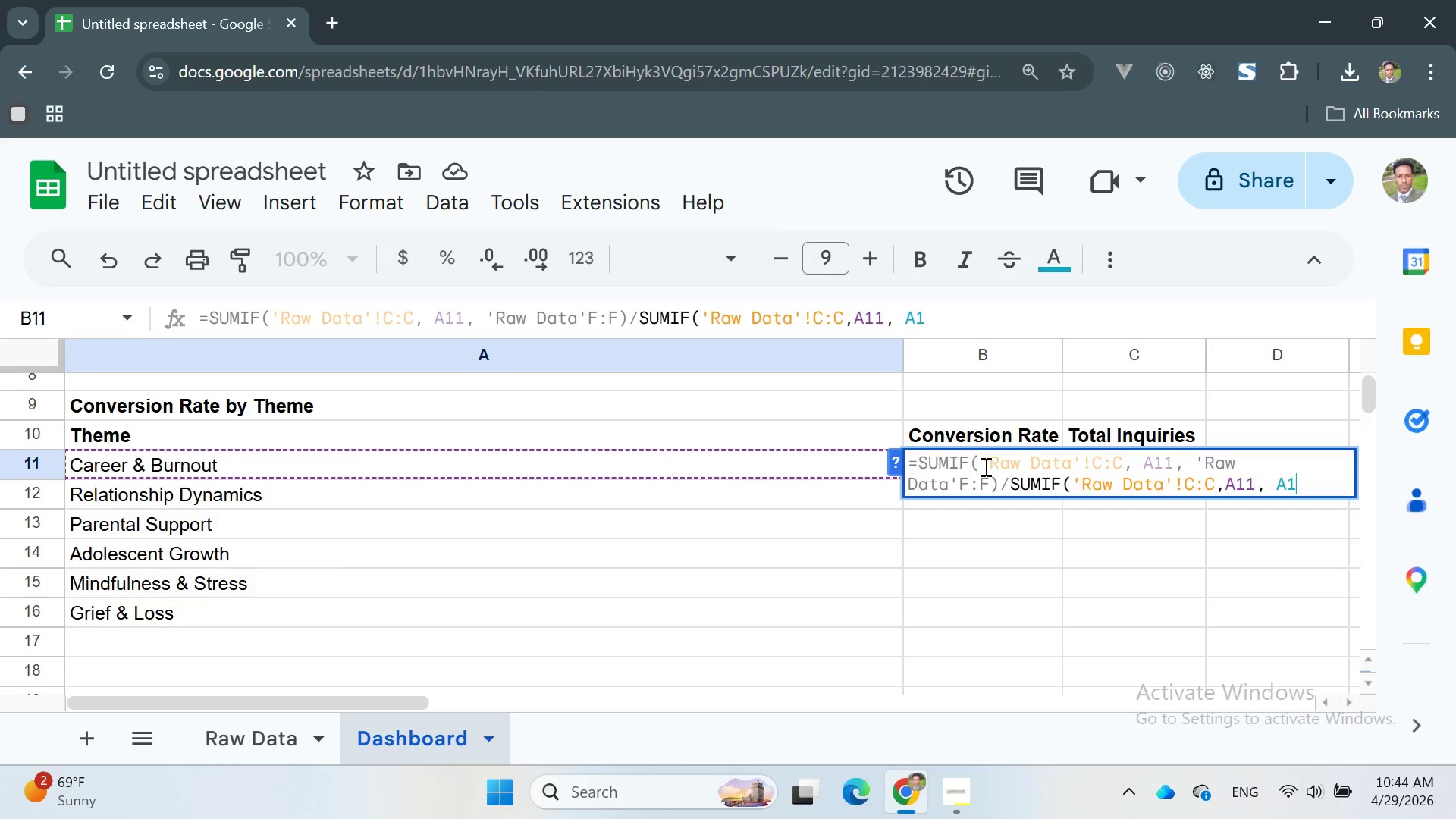 
key(Backspace)
 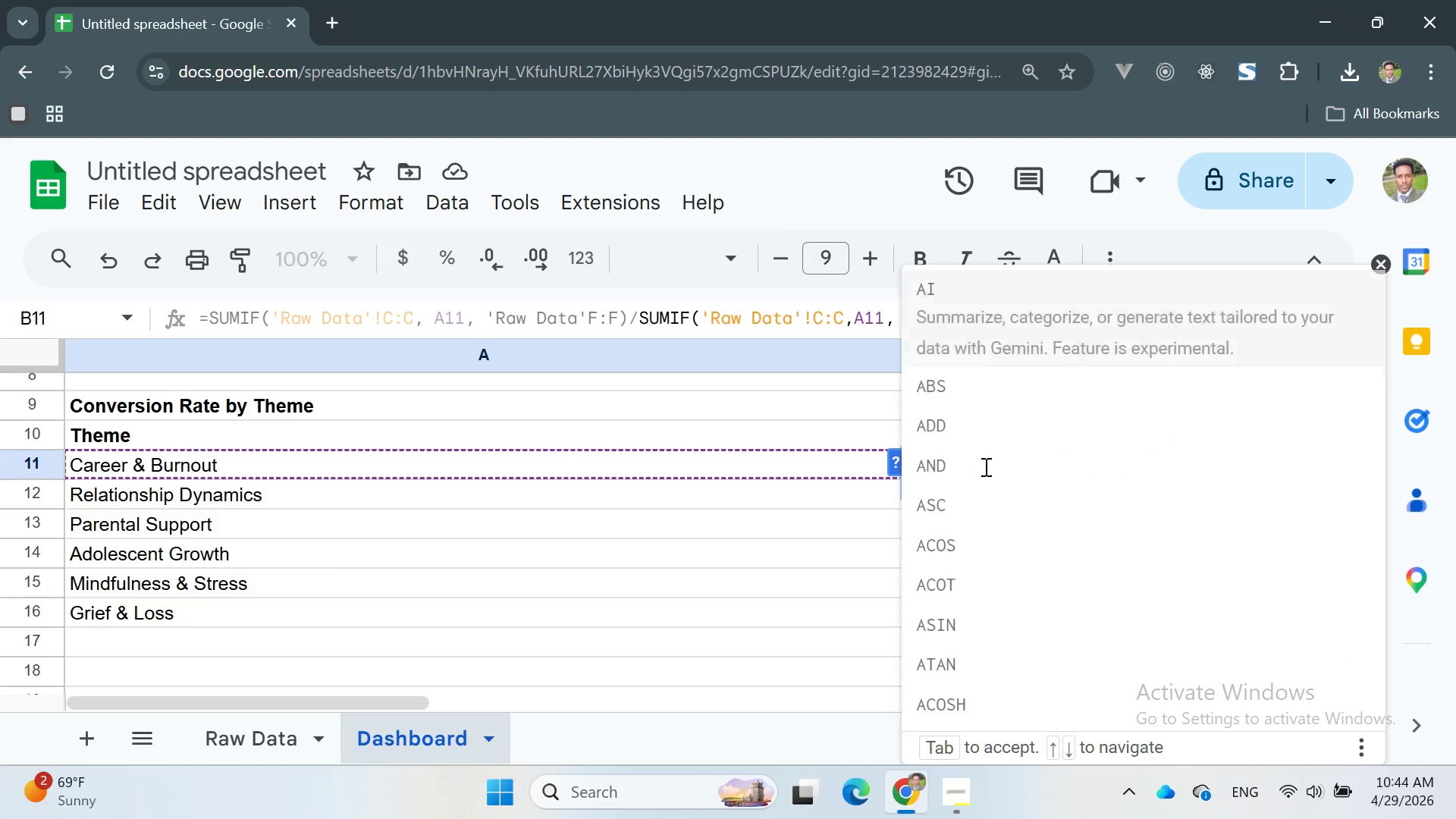 
key(Backspace)
 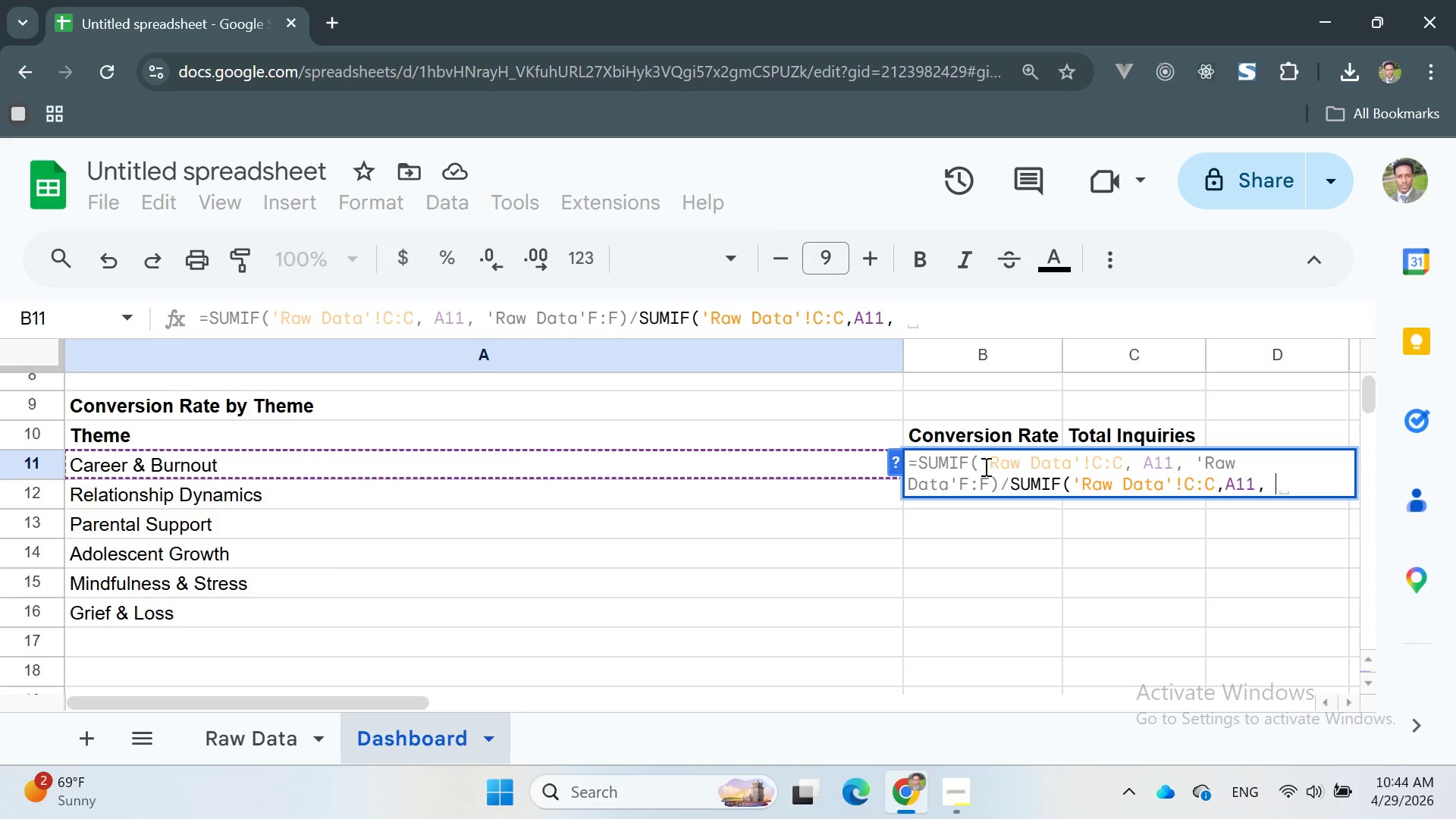 
key(Backspace)
 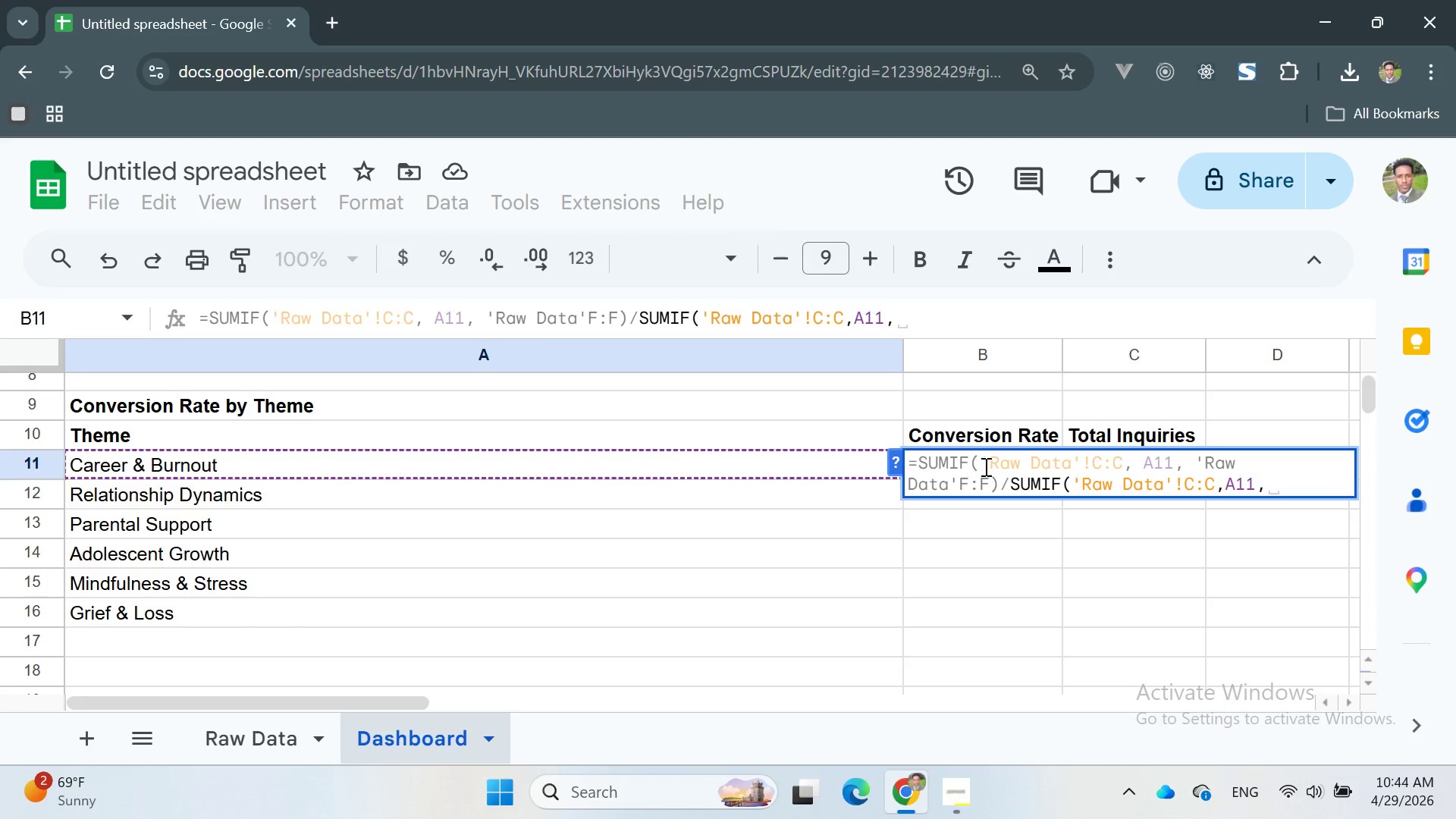 
key(ArrowLeft)
 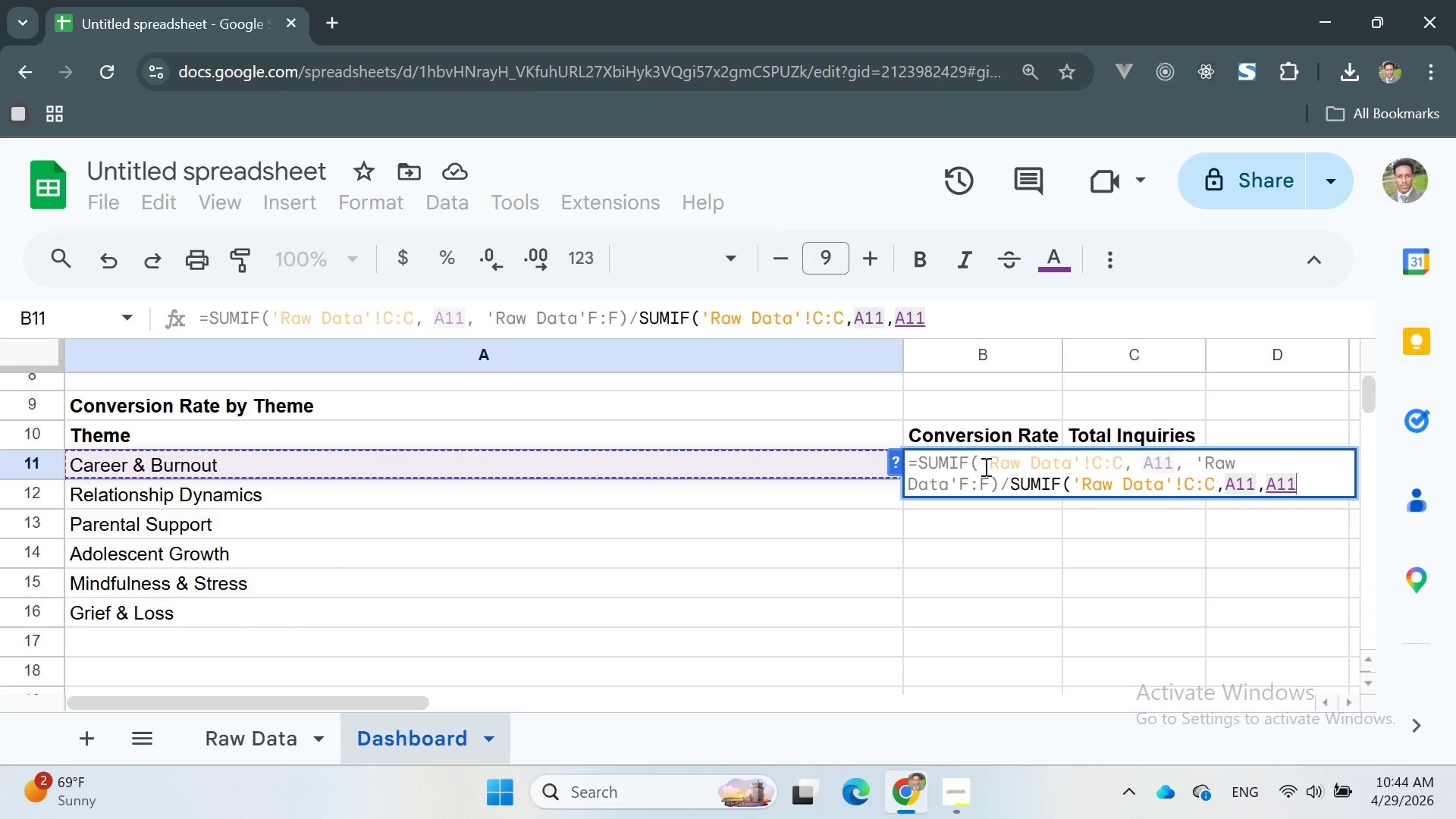 
key(Backspace)
key(Backspace)
key(Backspace)
key(Backspace)
key(Backspace)
key(Backspace)
key(Backspace)
type( A11, '')
 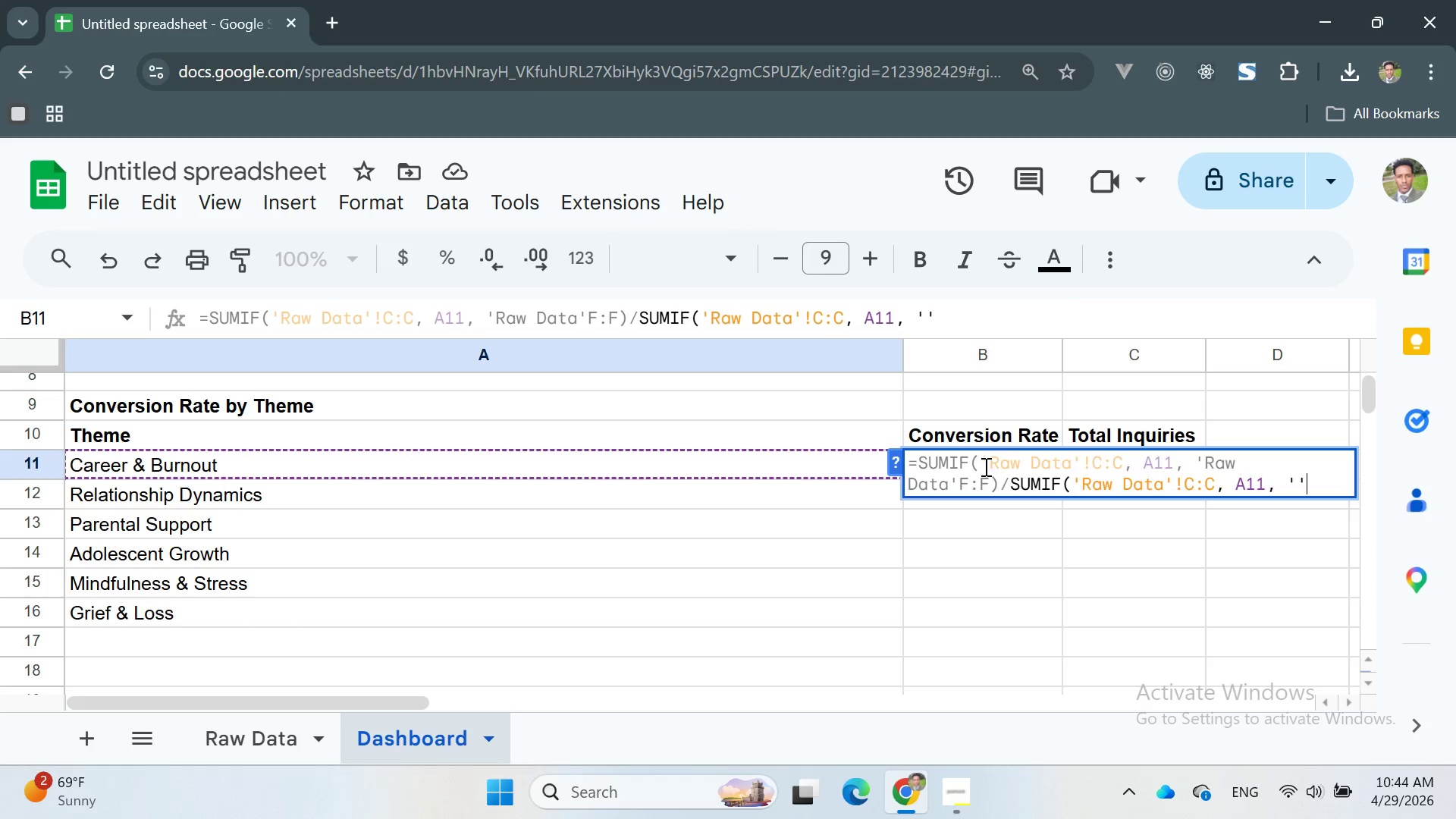 
key(ArrowLeft)
 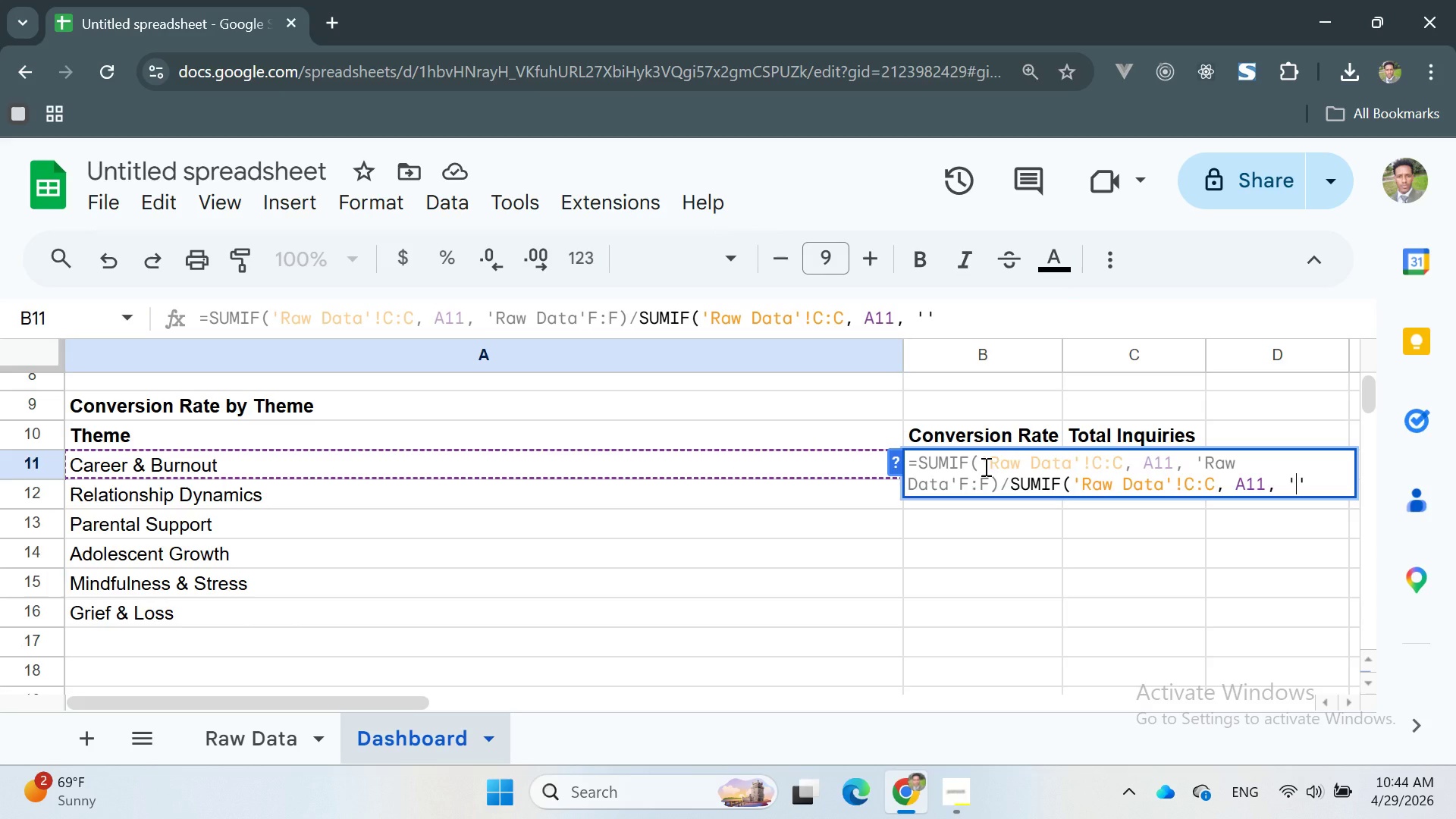 
type(E)
key(Backspace)
type(Raw Data)
 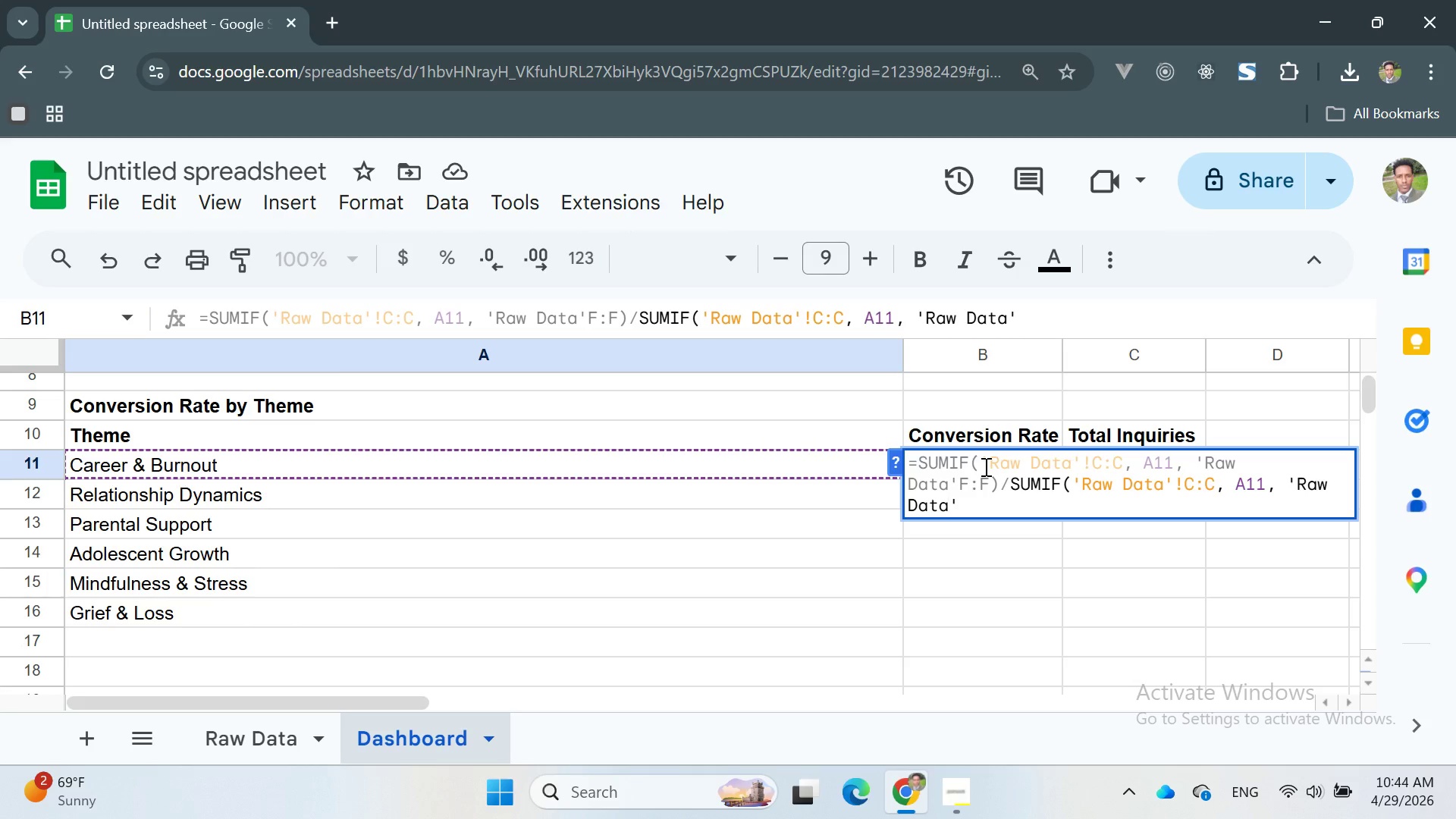 
key(ArrowRight)
 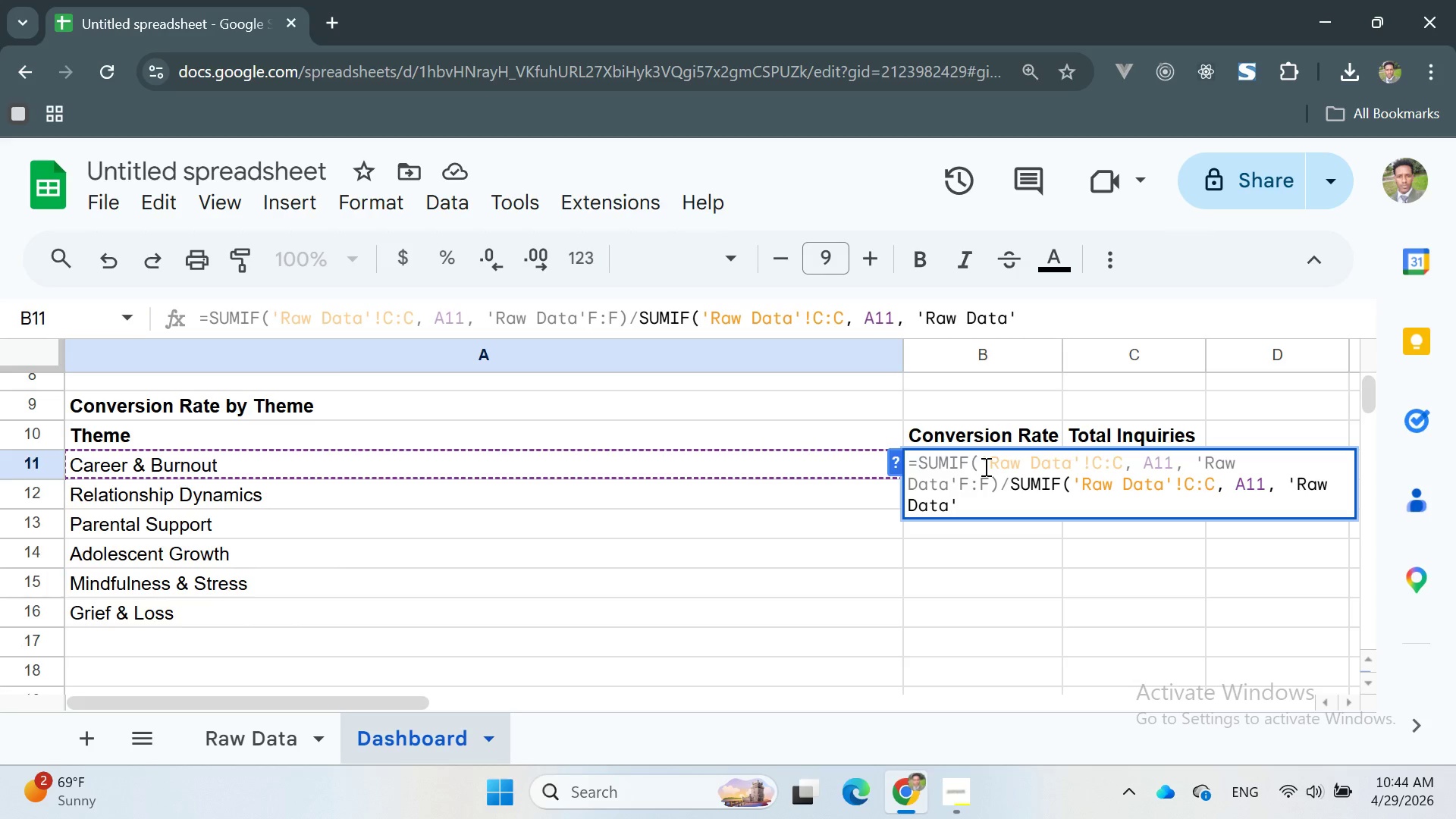 
key(Shift+1)
 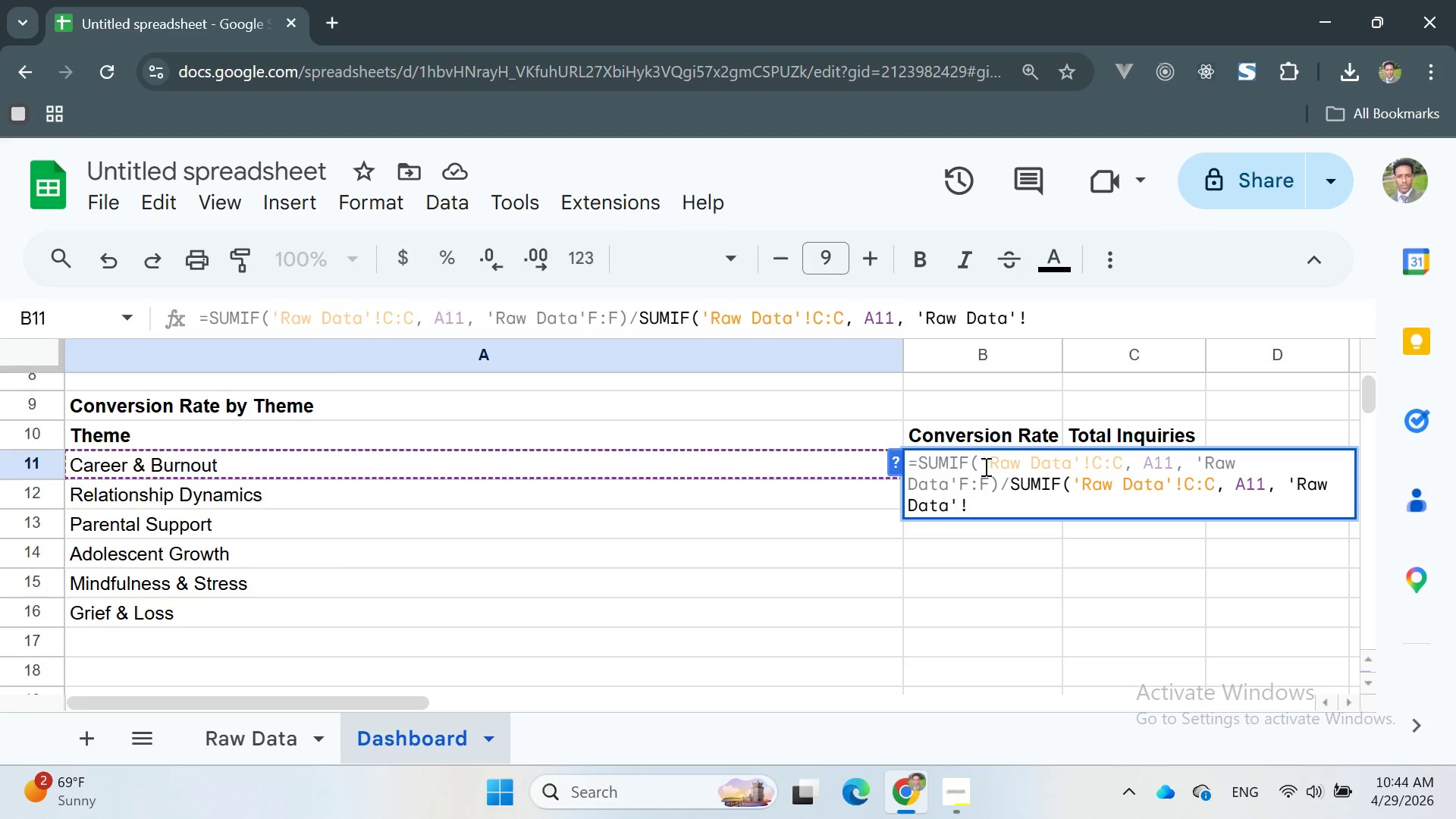 
key(CapsLock)
 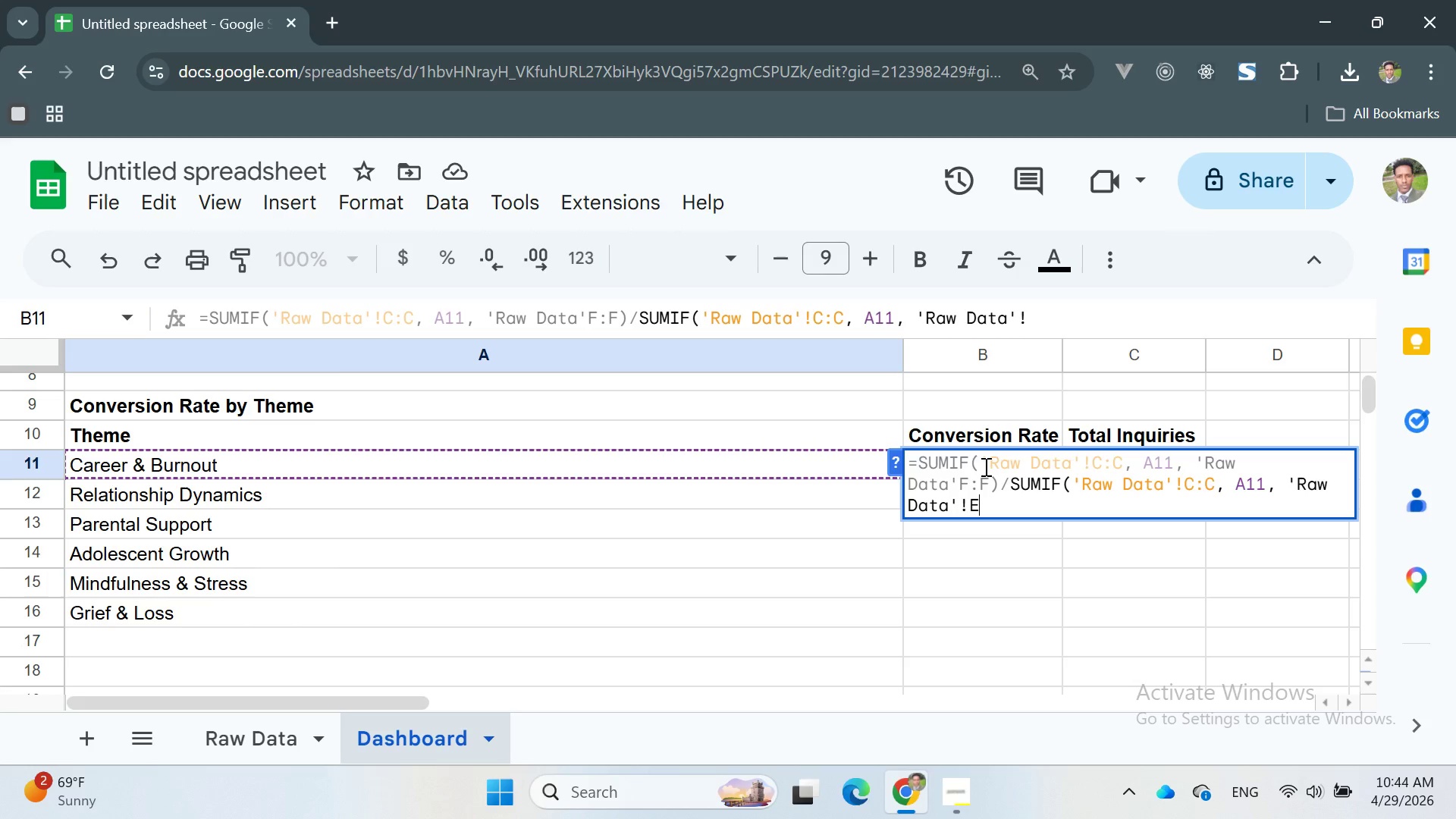 
key(E)
 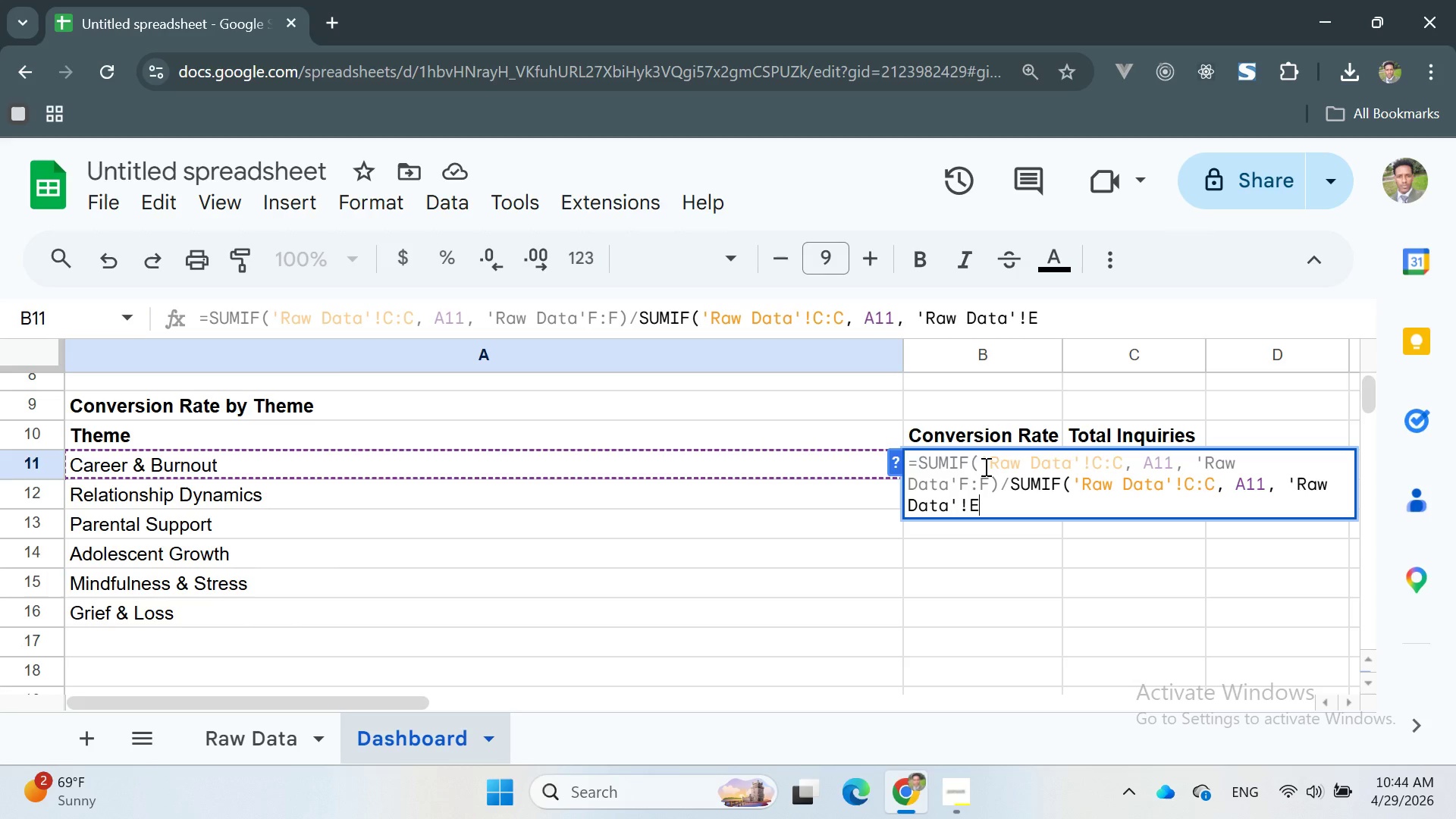 
key(Shift+ShiftRight)
 